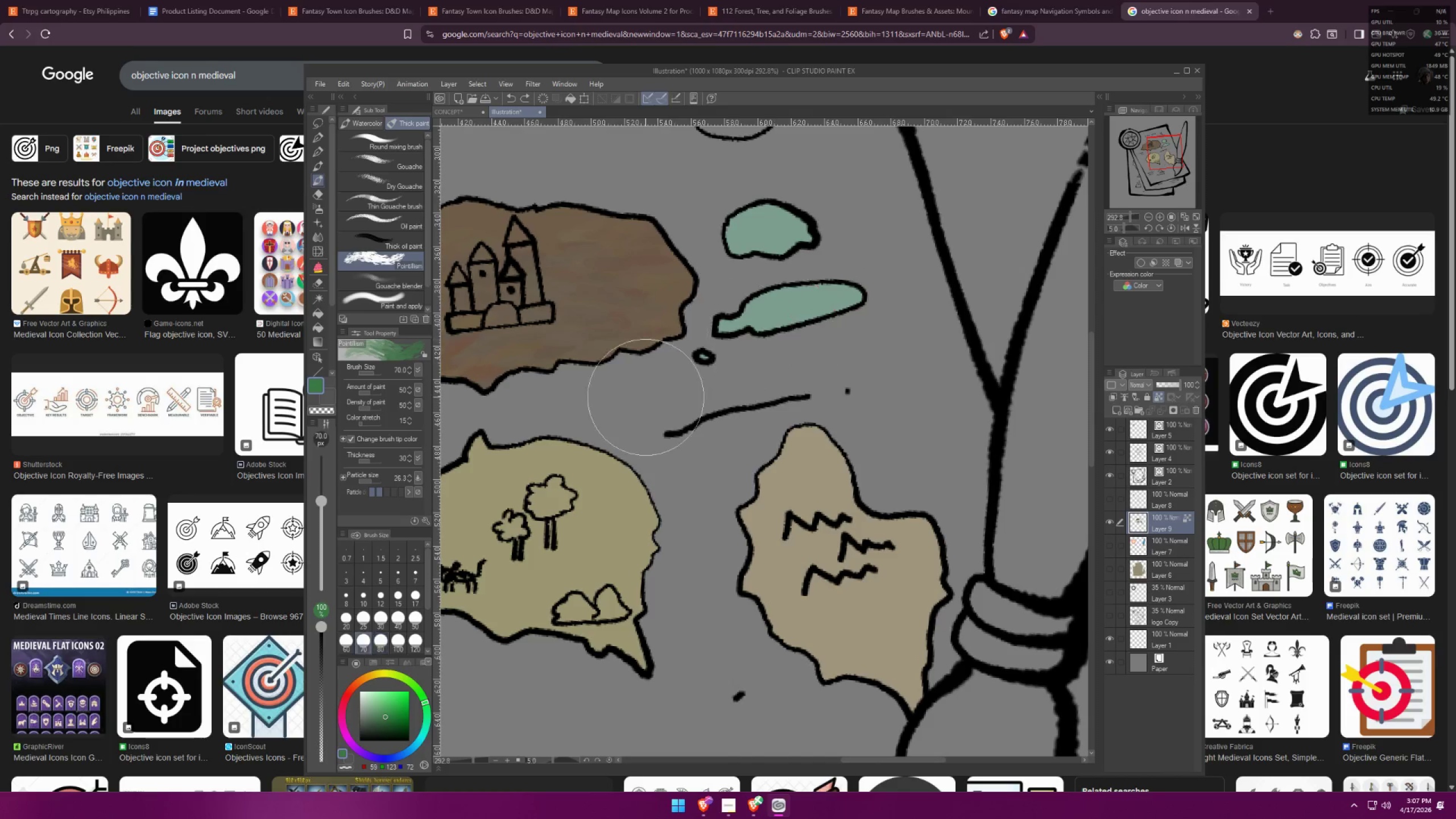 
key(BracketLeft)
 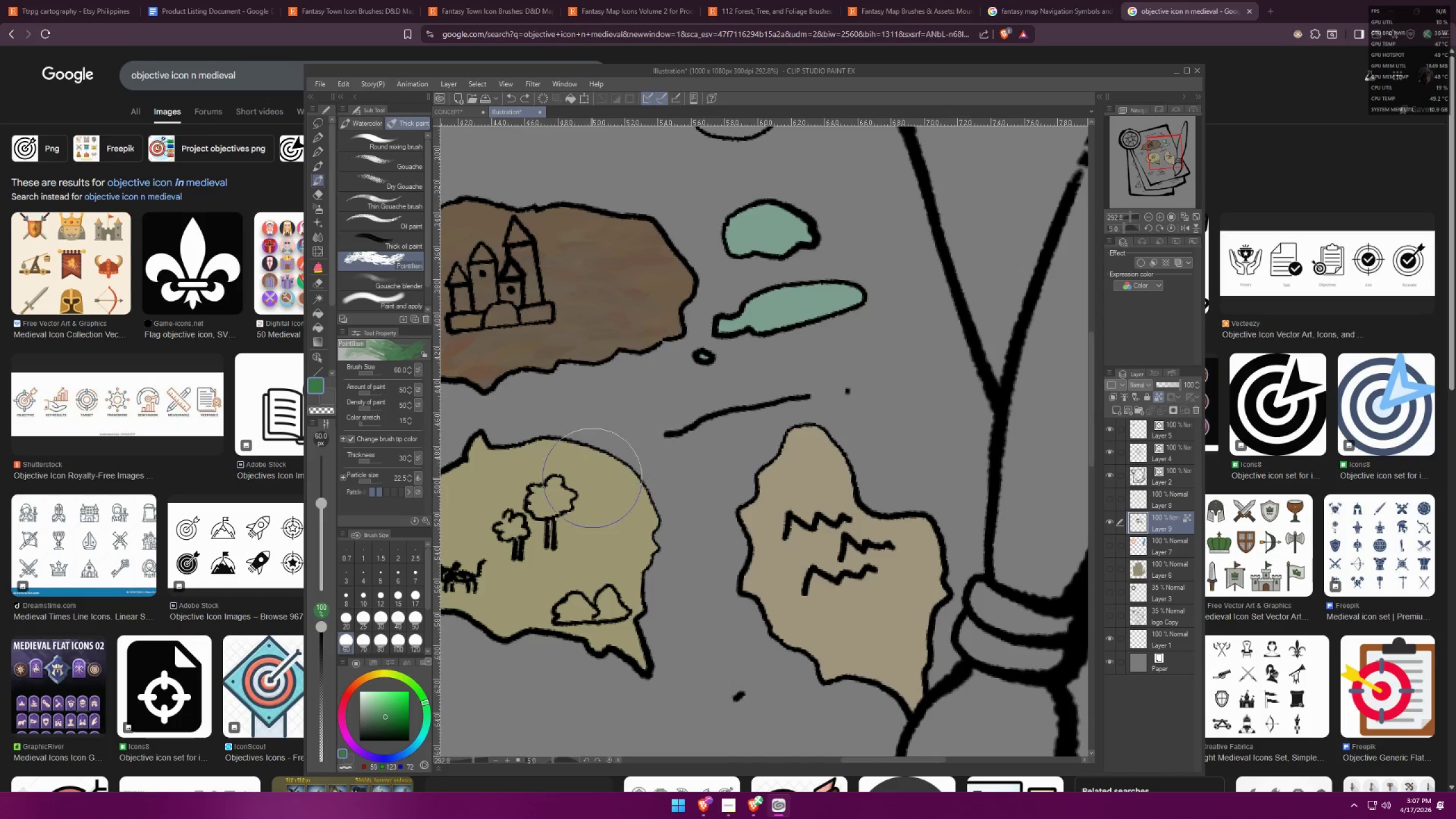 
key(BracketLeft)
 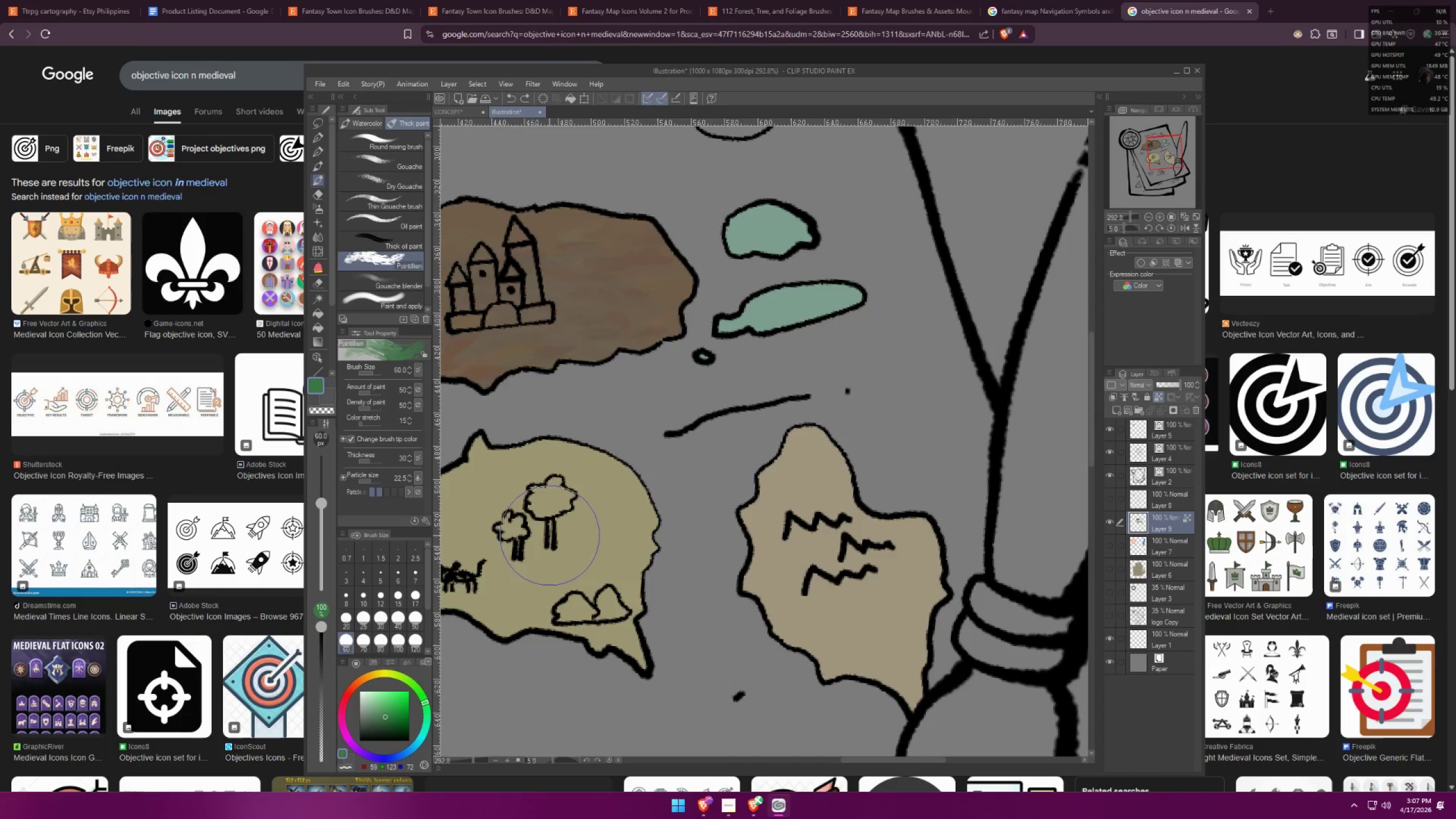 
key(BracketLeft)
 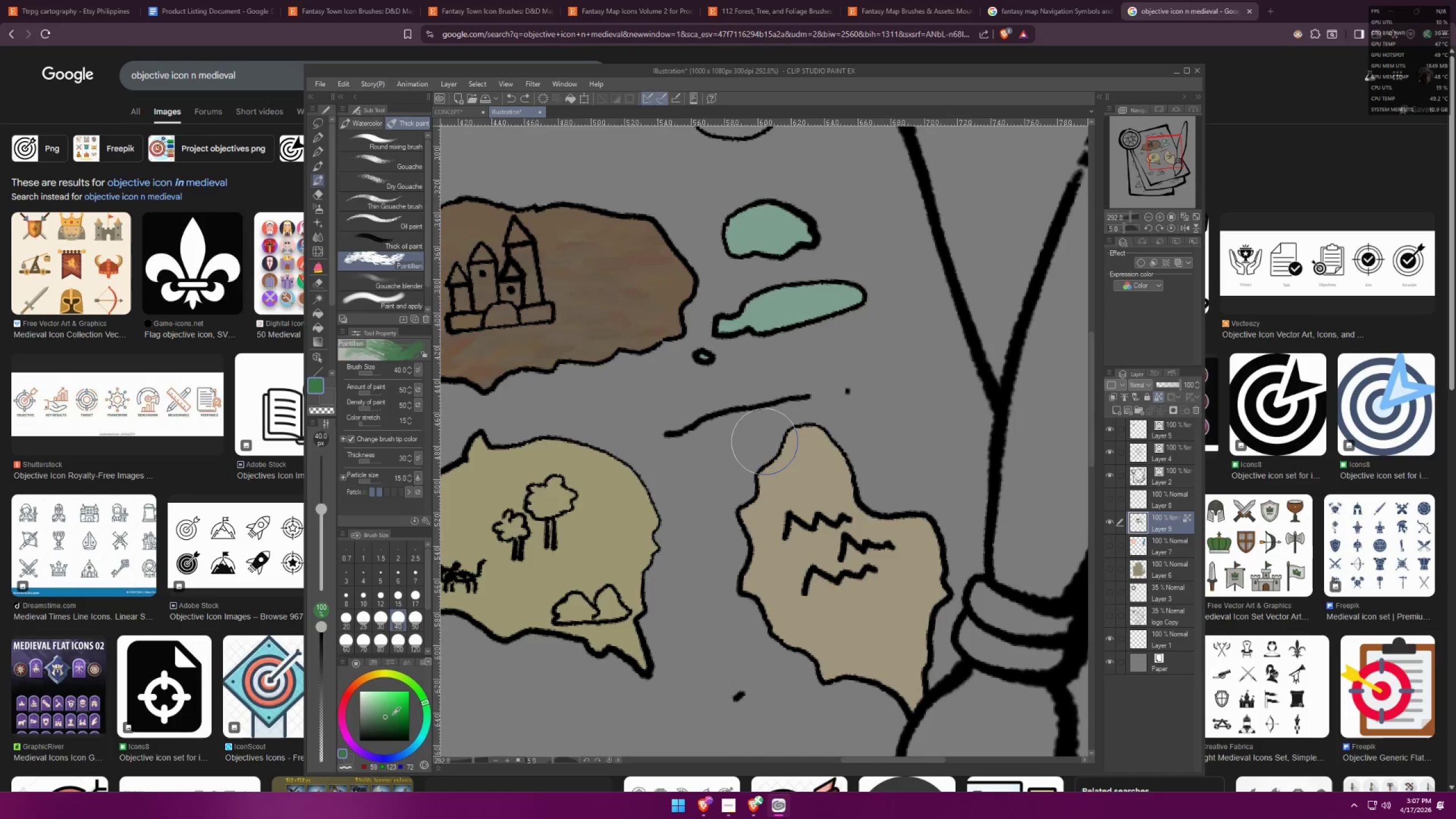 
key(BracketLeft)
 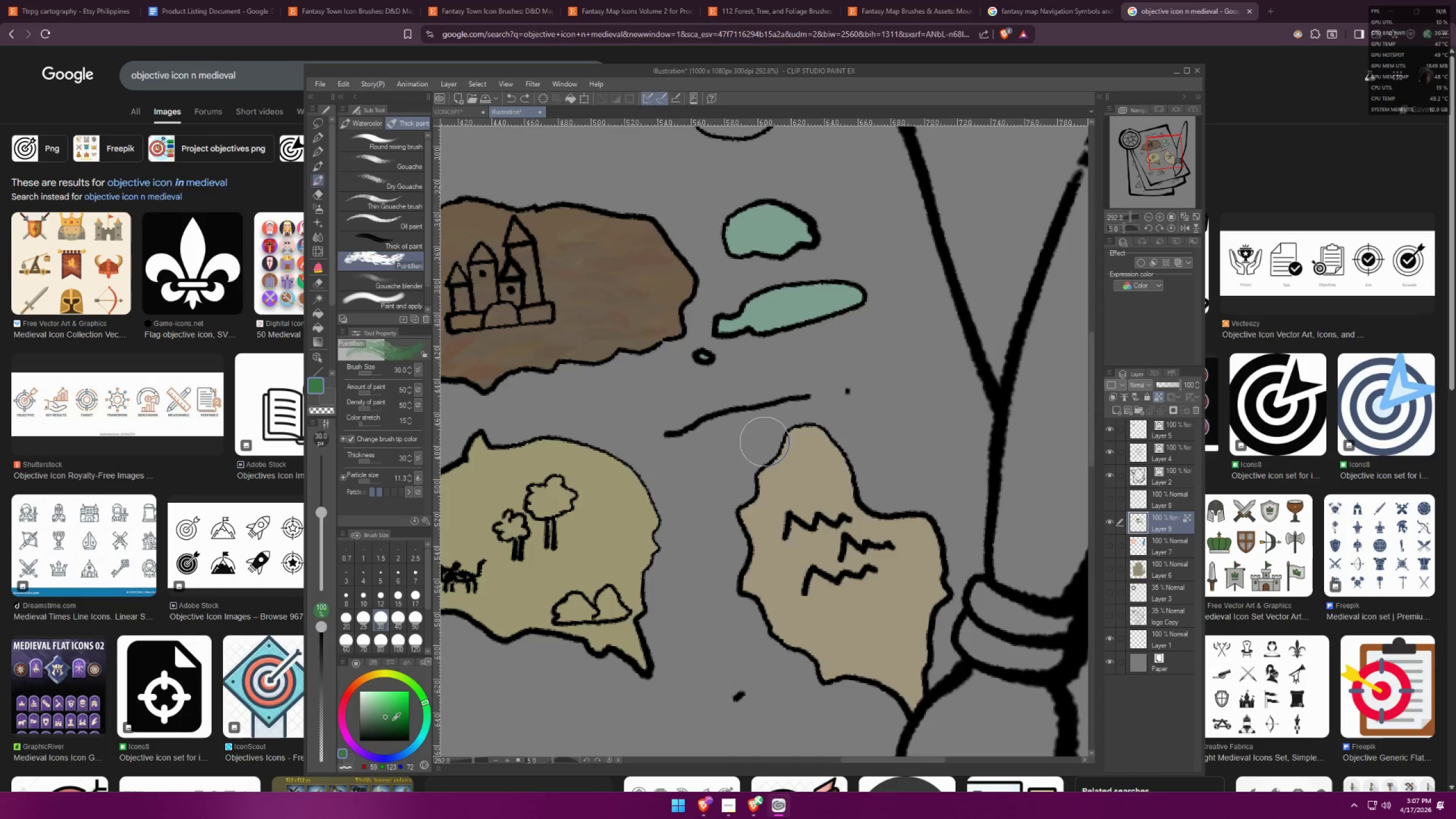 
left_click([391, 721])
 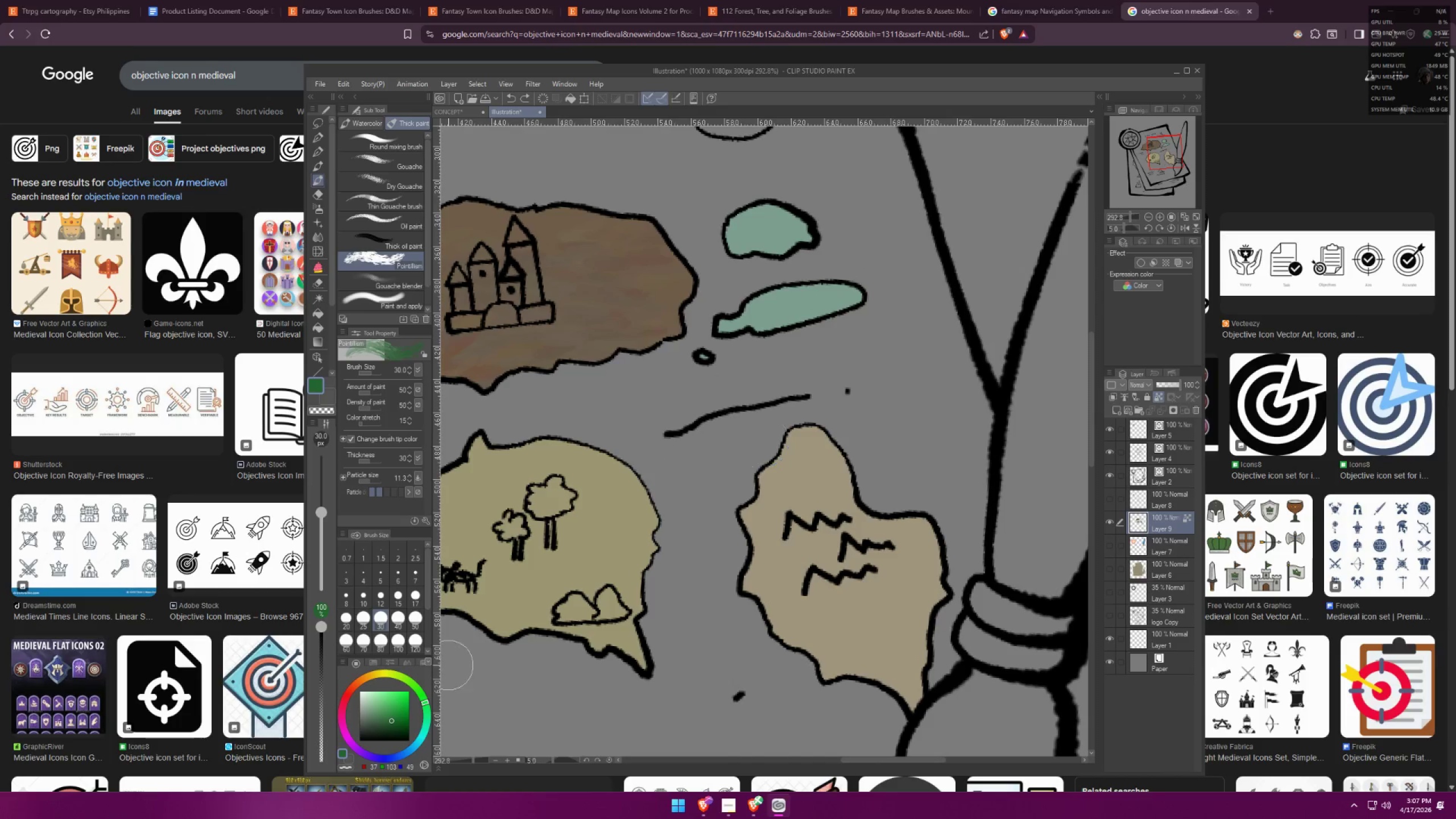 
key(BracketLeft)
 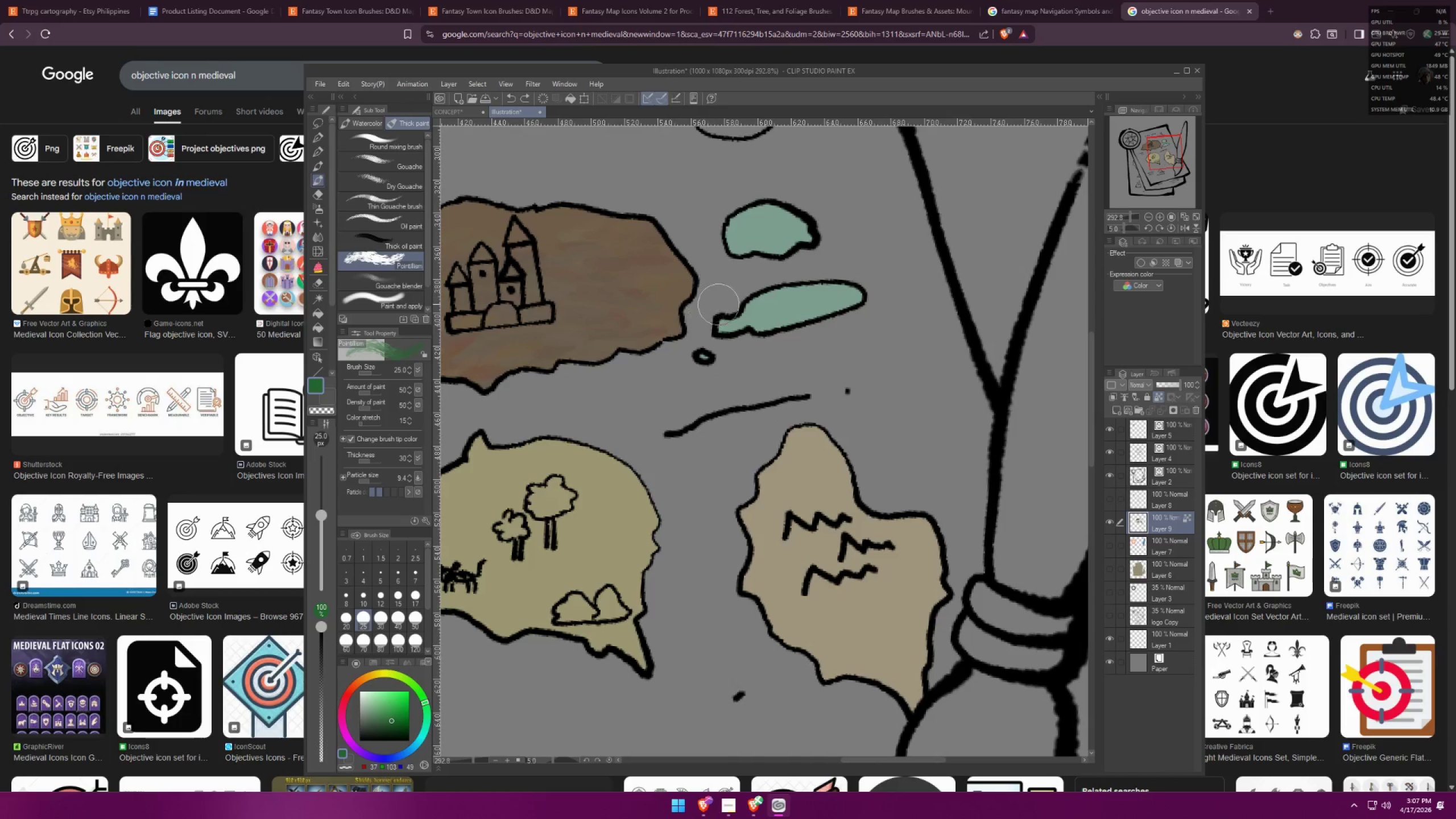 
key(BracketLeft)
 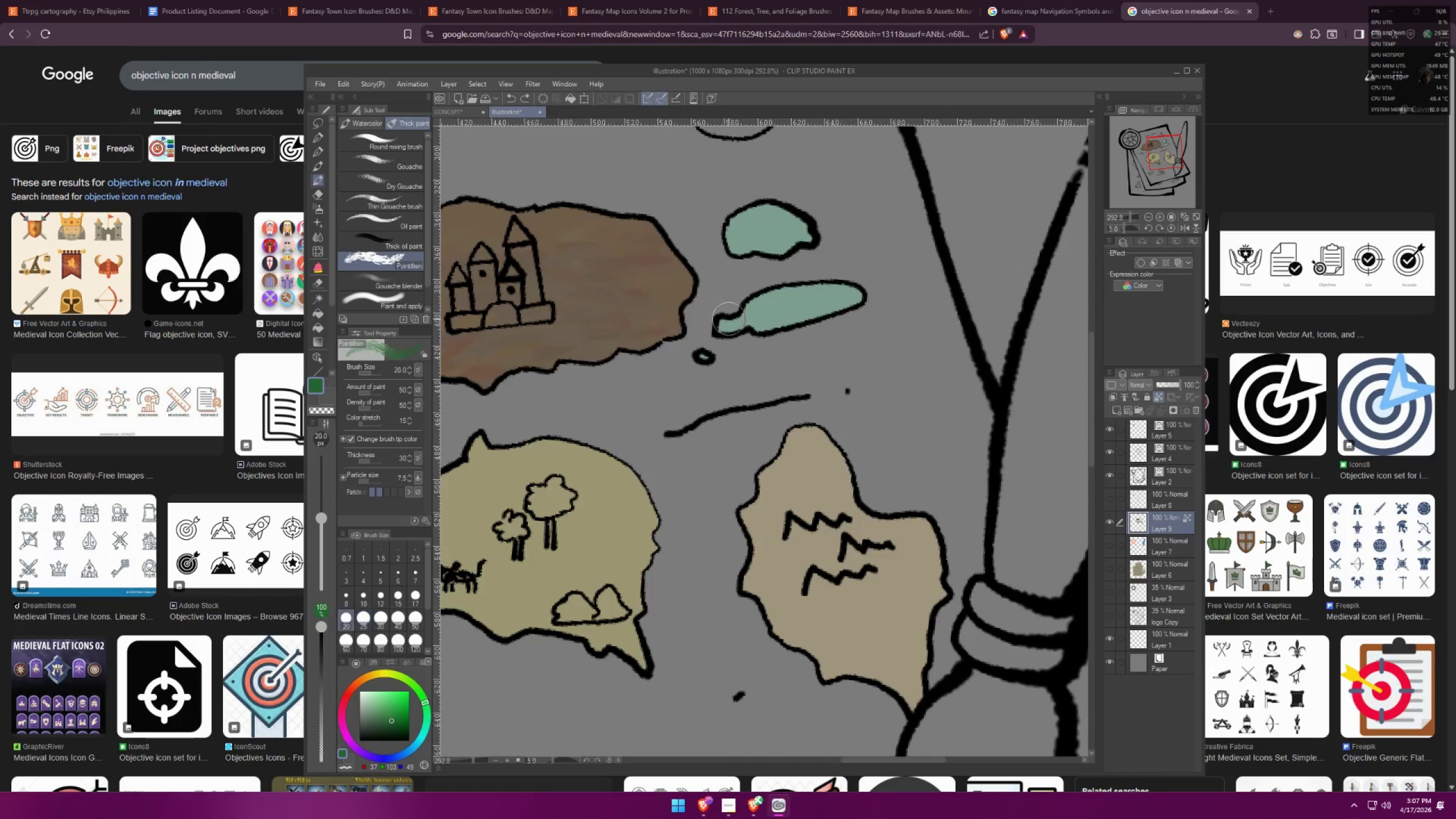 
left_click_drag(start_coordinate=[729, 319], to_coordinate=[754, 316])
 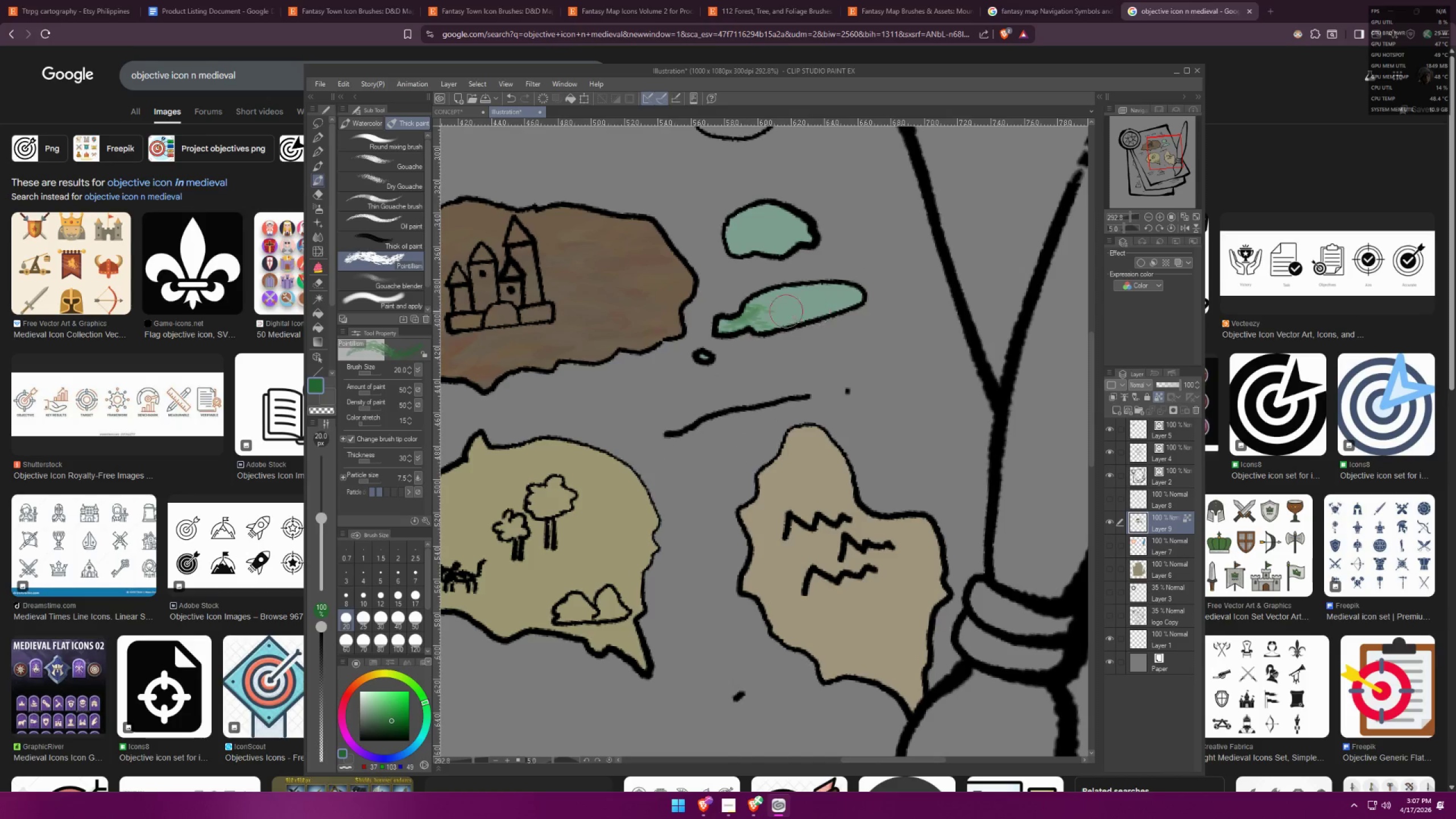 
left_click_drag(start_coordinate=[761, 316], to_coordinate=[807, 306])
 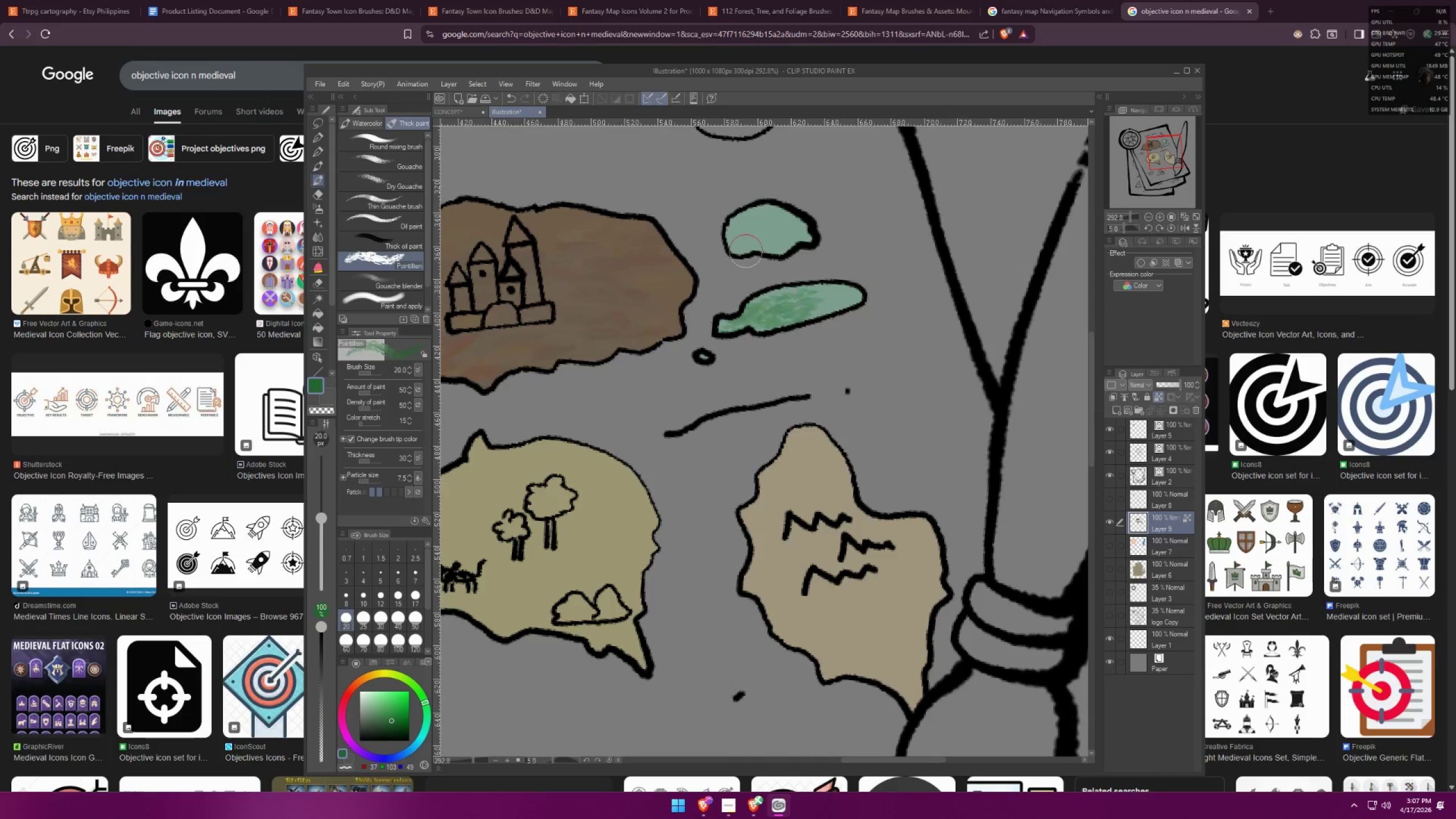 
left_click_drag(start_coordinate=[731, 241], to_coordinate=[762, 230])
 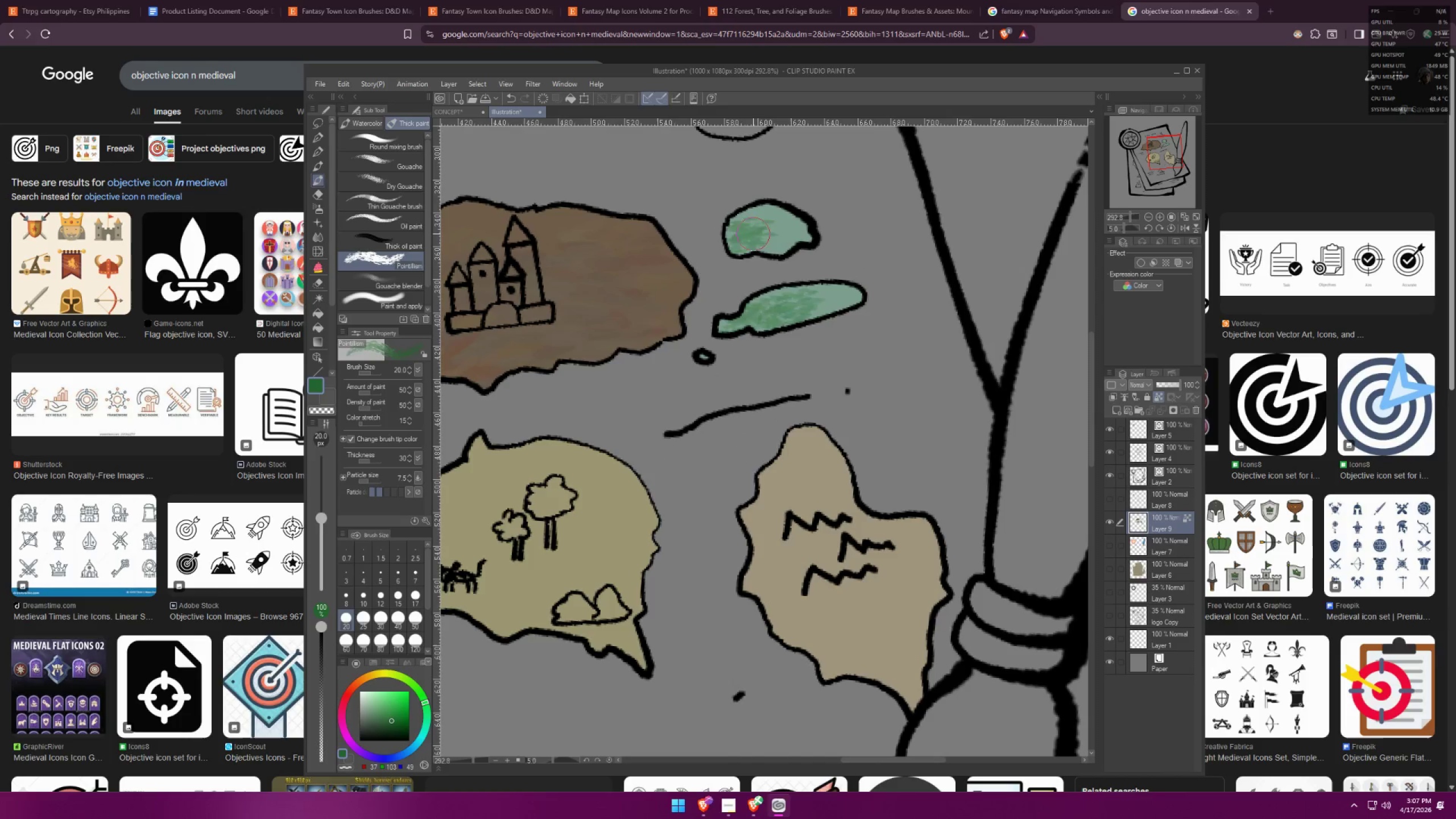 
left_click_drag(start_coordinate=[754, 240], to_coordinate=[786, 237])
 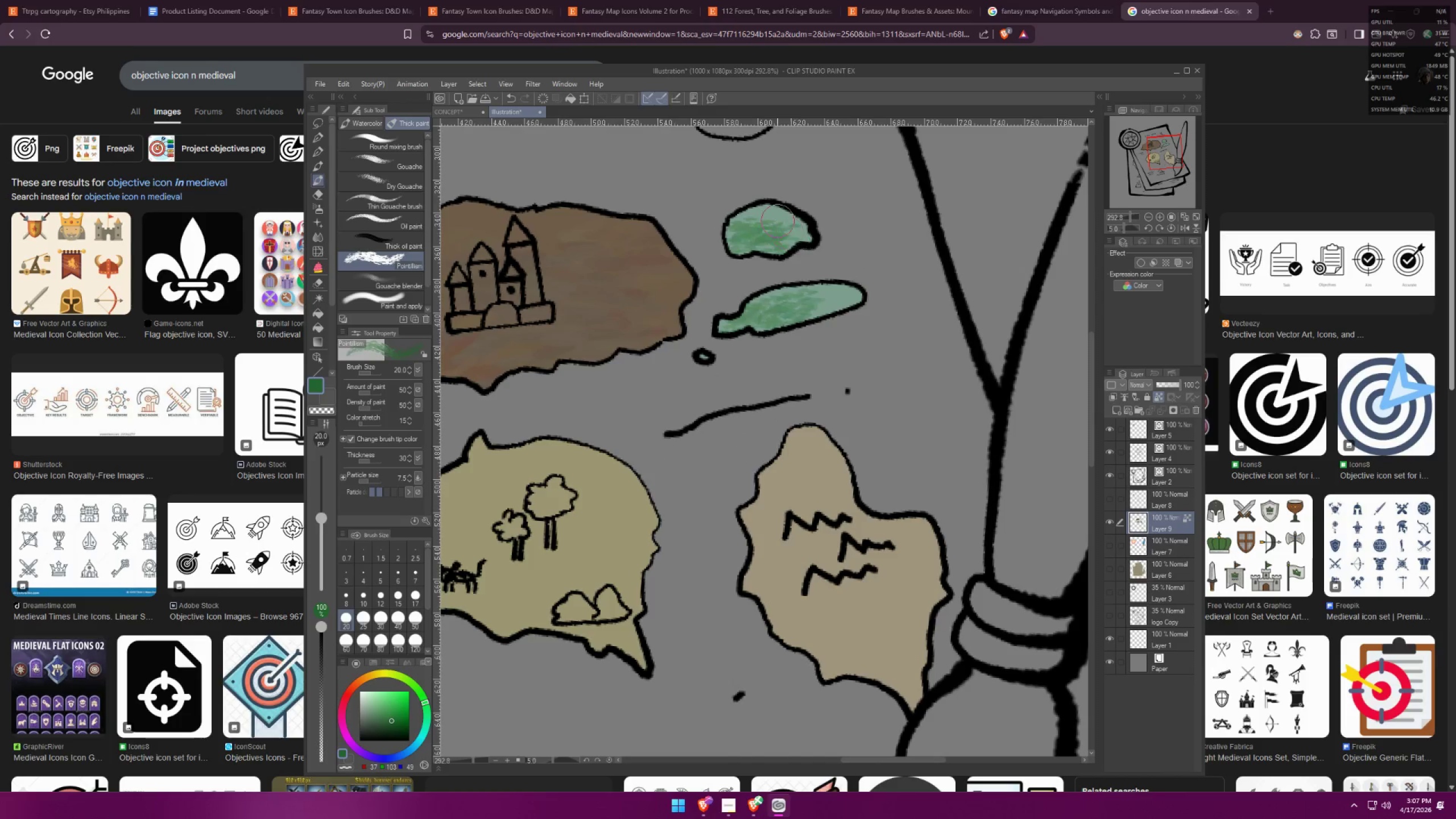 
left_click_drag(start_coordinate=[775, 212], to_coordinate=[787, 204])
 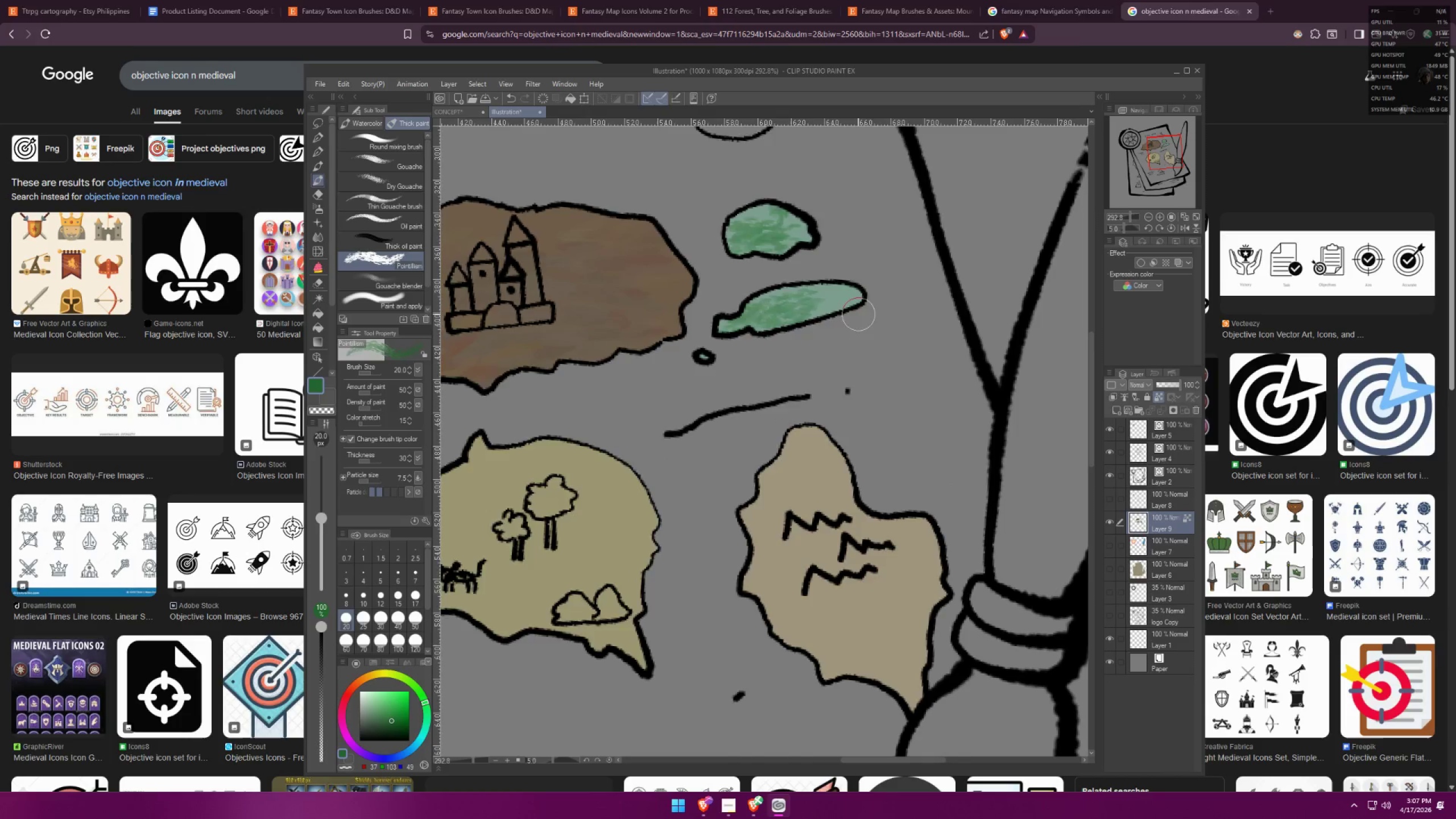 
left_click_drag(start_coordinate=[887, 325], to_coordinate=[843, 336])
 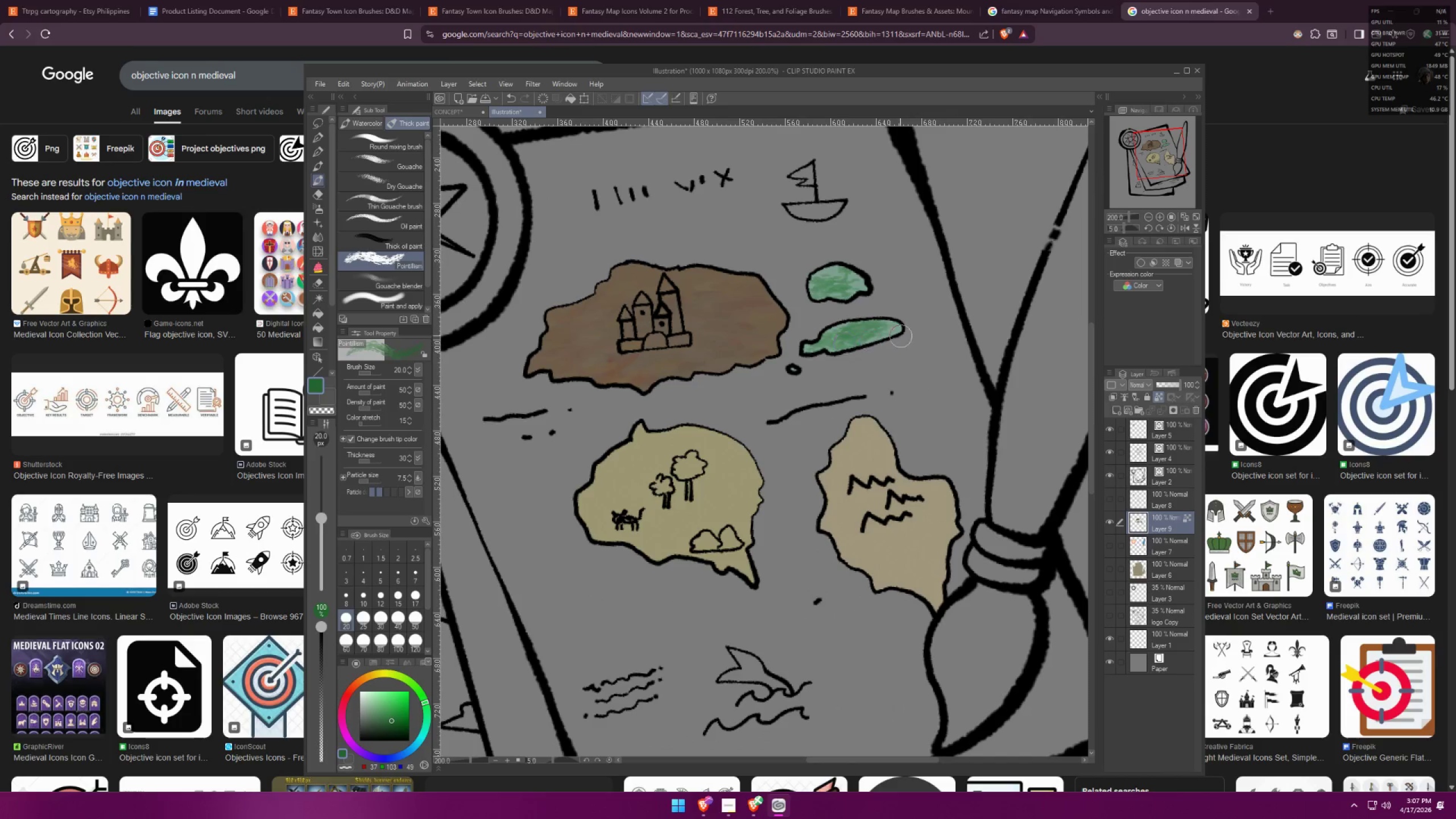 
scroll: coordinate [878, 338], scroll_direction: down, amount: 3.0
 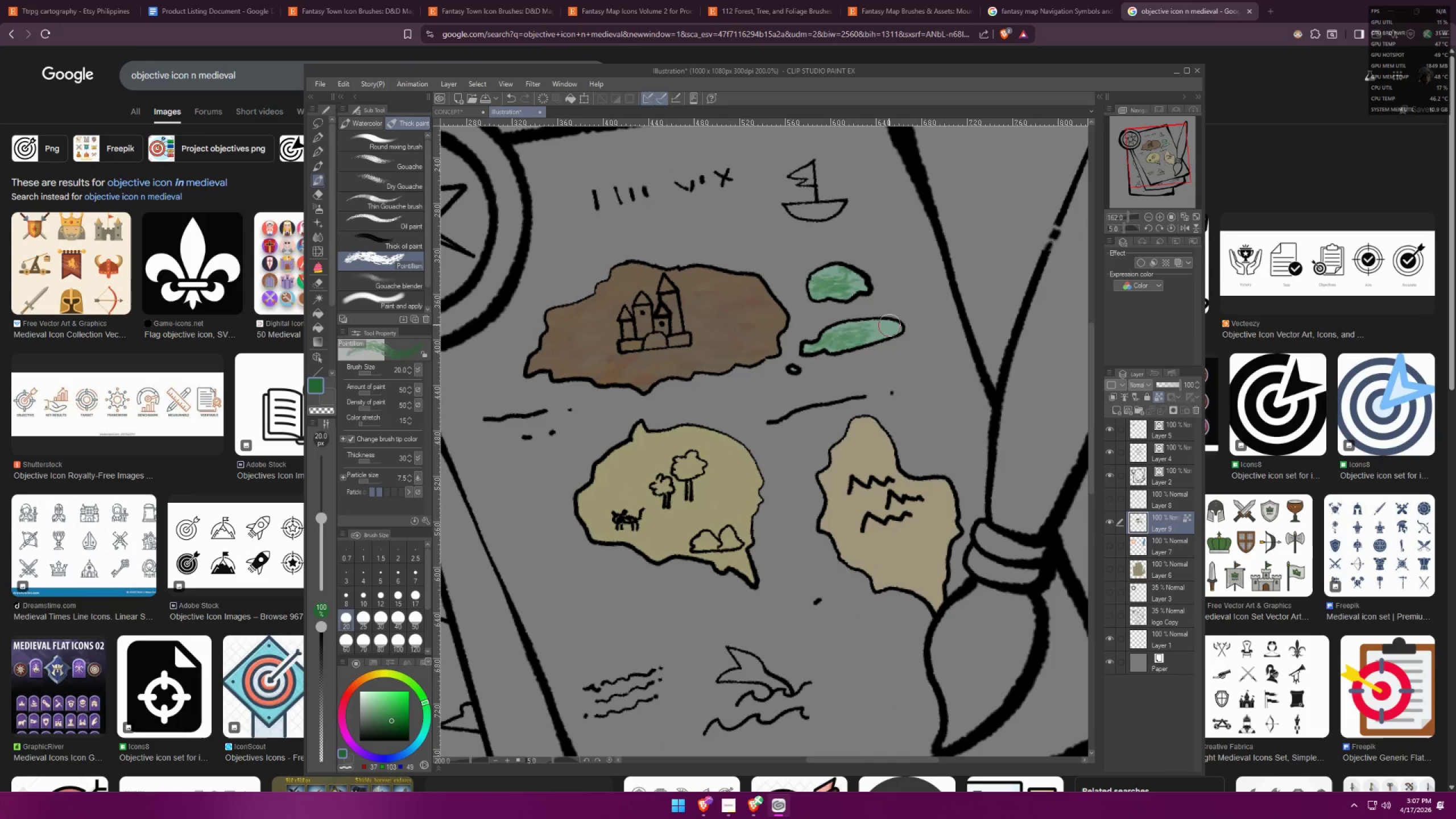 
key(Control+ControlLeft)
 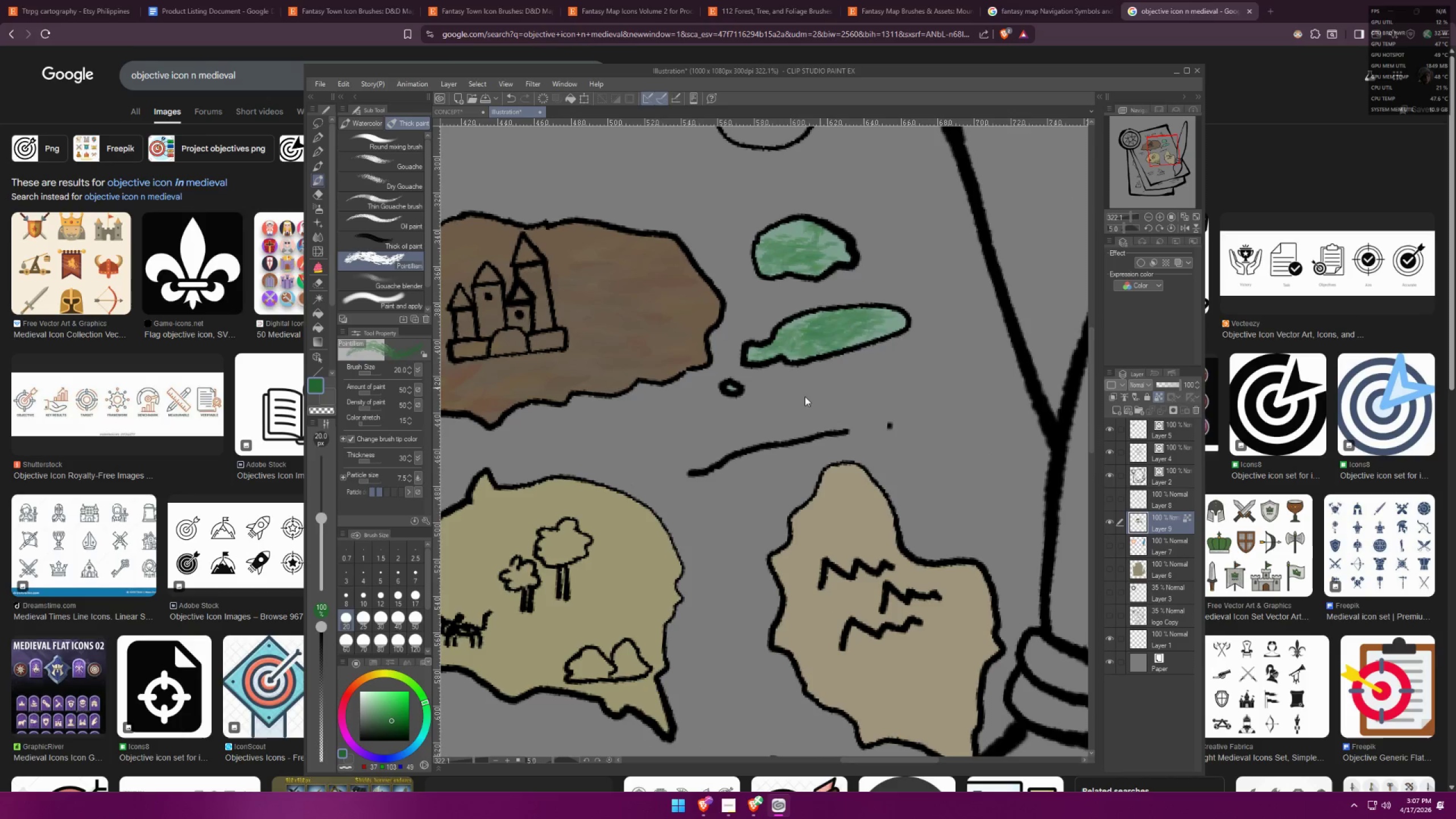 
key(Control+Z)
 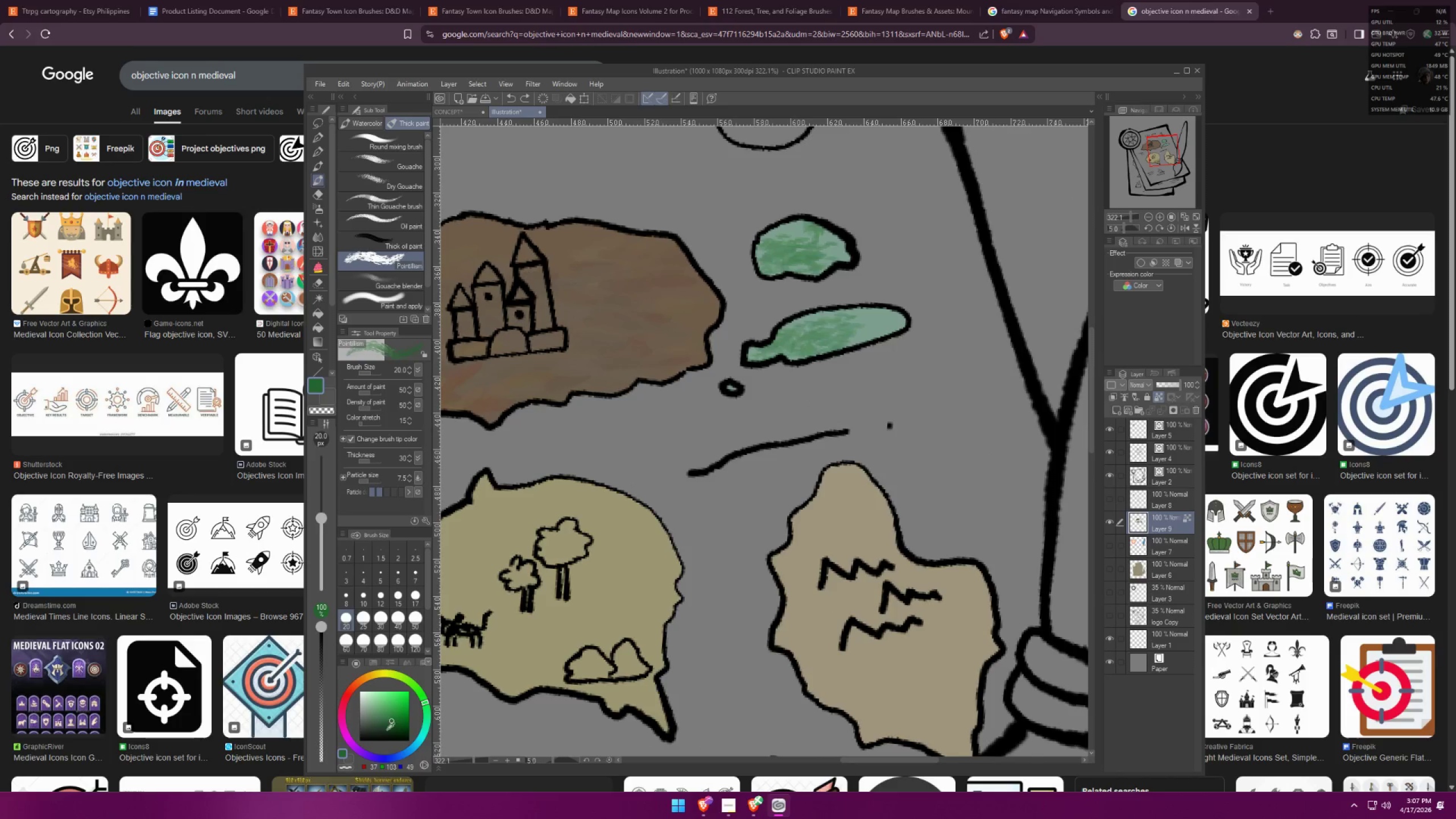 
scroll: coordinate [889, 338], scroll_direction: up, amount: 5.0
 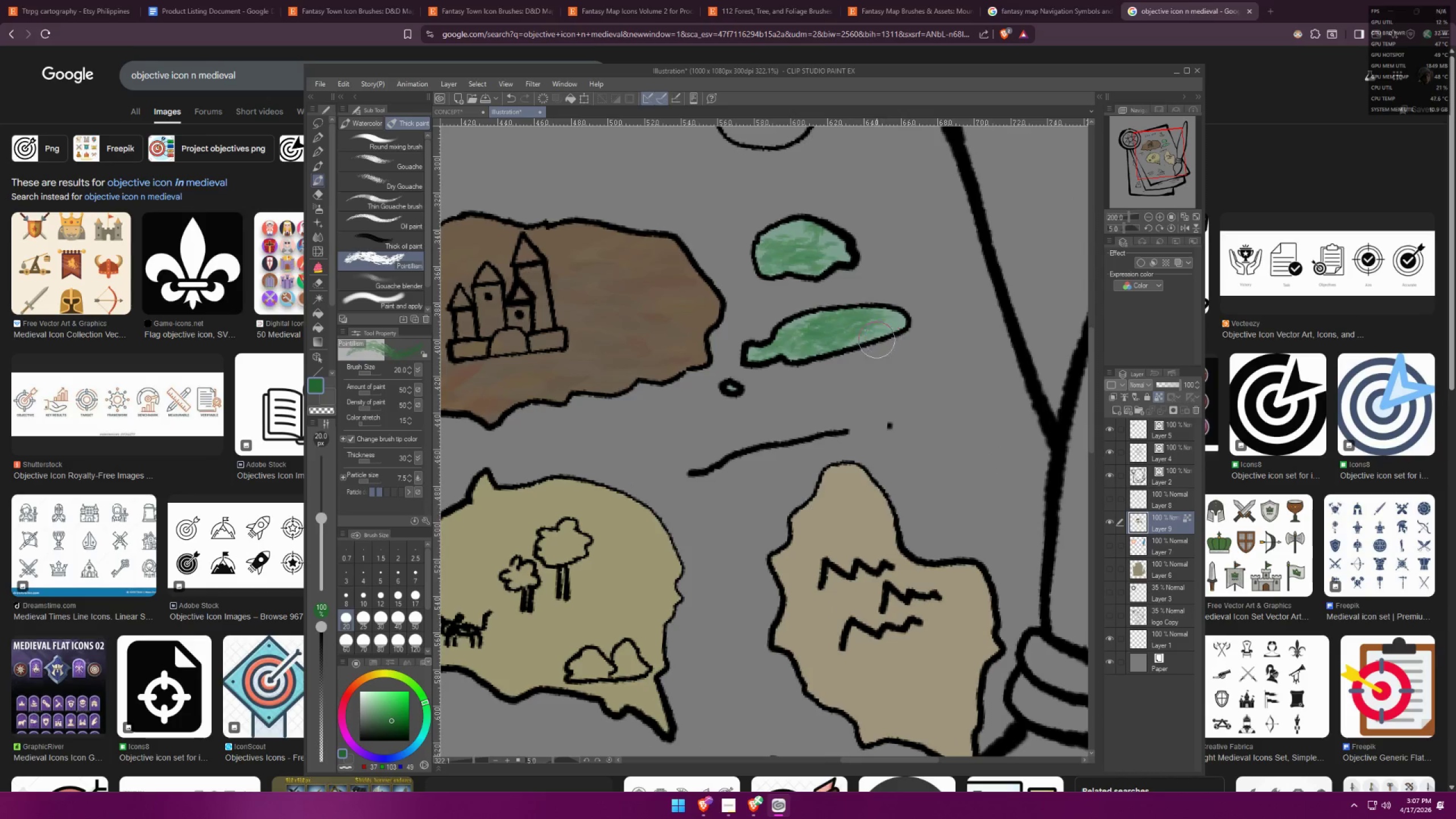 
left_click_drag(start_coordinate=[411, 744], to_coordinate=[420, 743])
 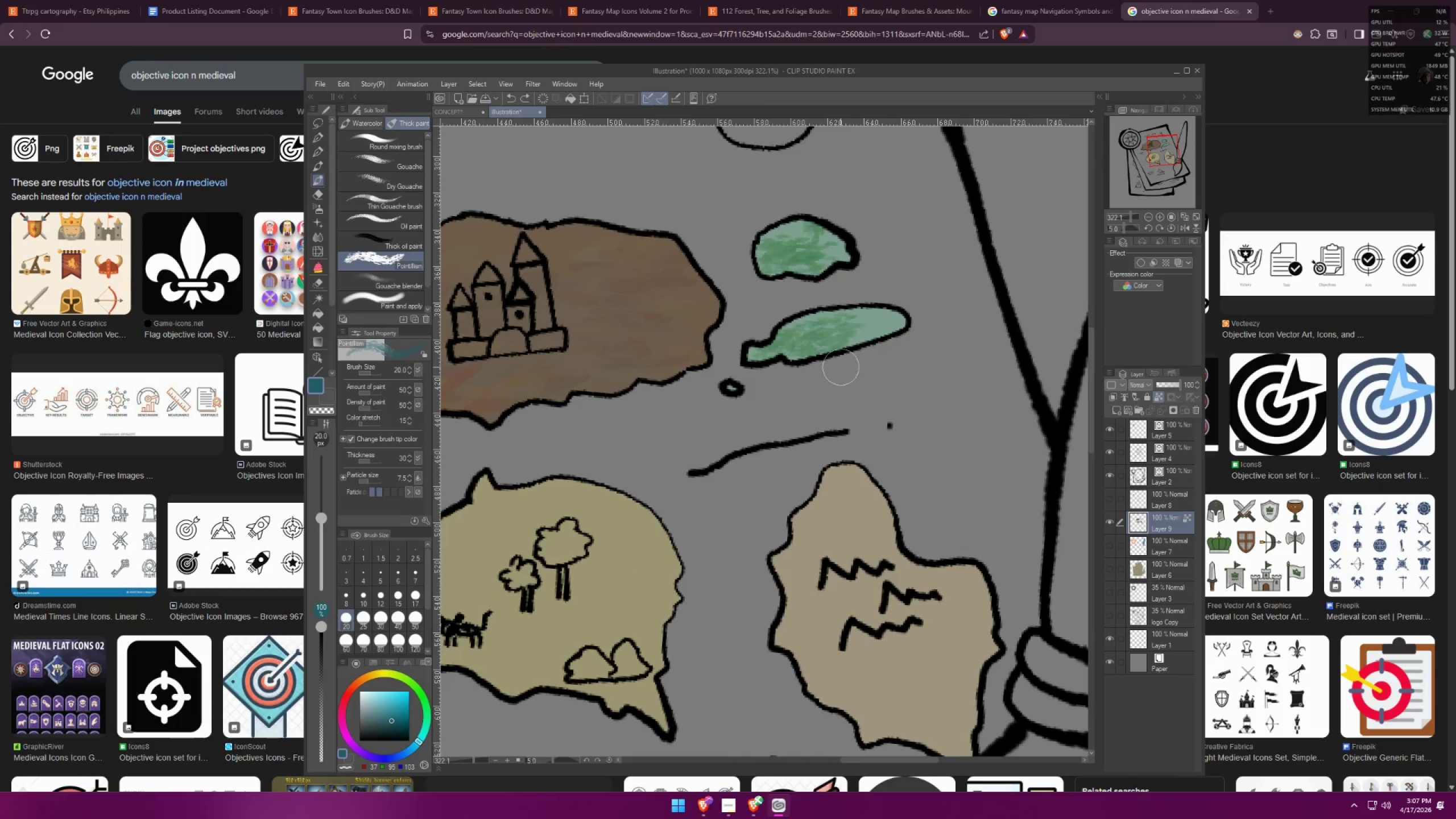 
left_click_drag(start_coordinate=[839, 365], to_coordinate=[861, 355])
 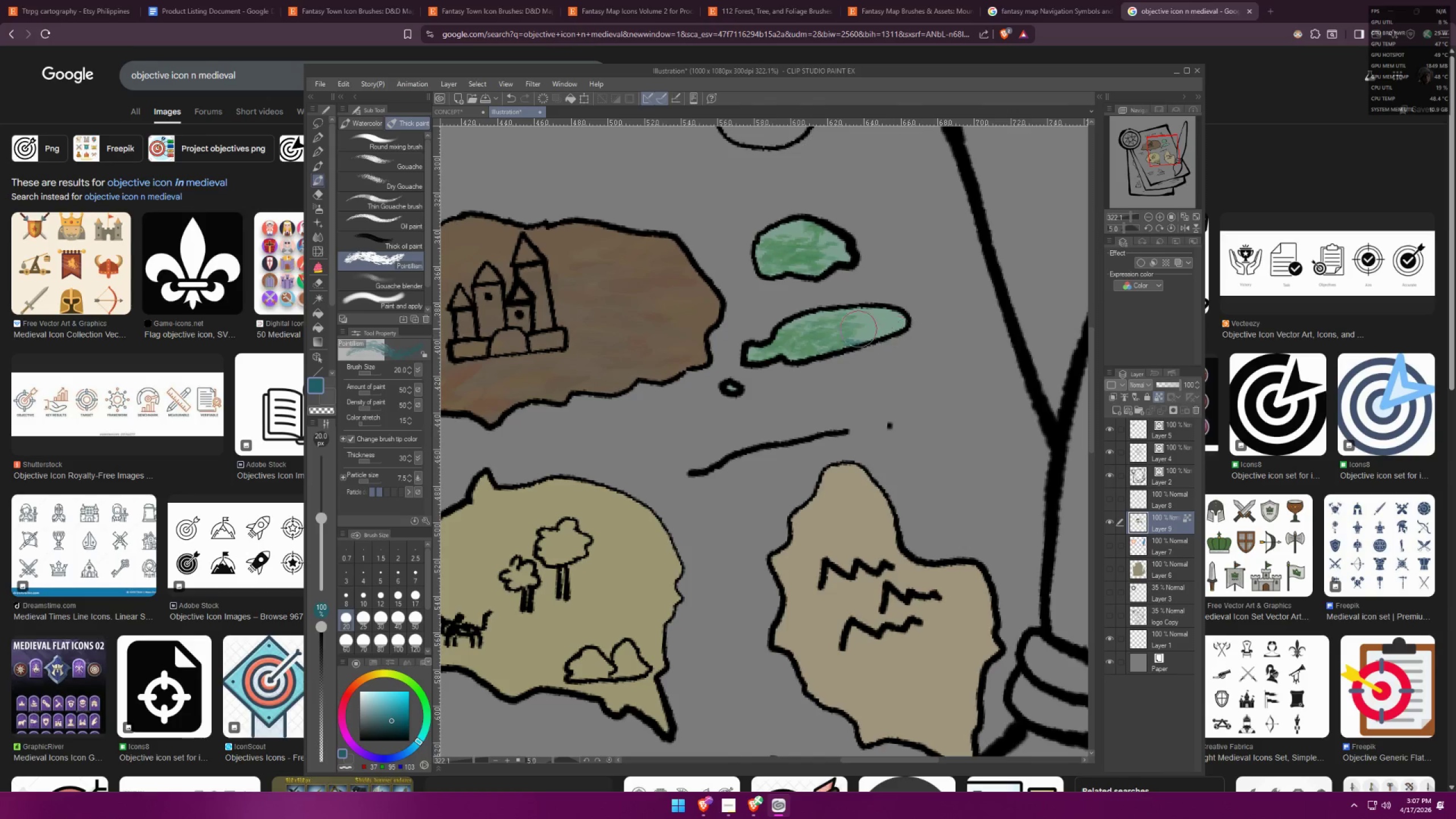 
left_click_drag(start_coordinate=[843, 329], to_coordinate=[866, 323])
 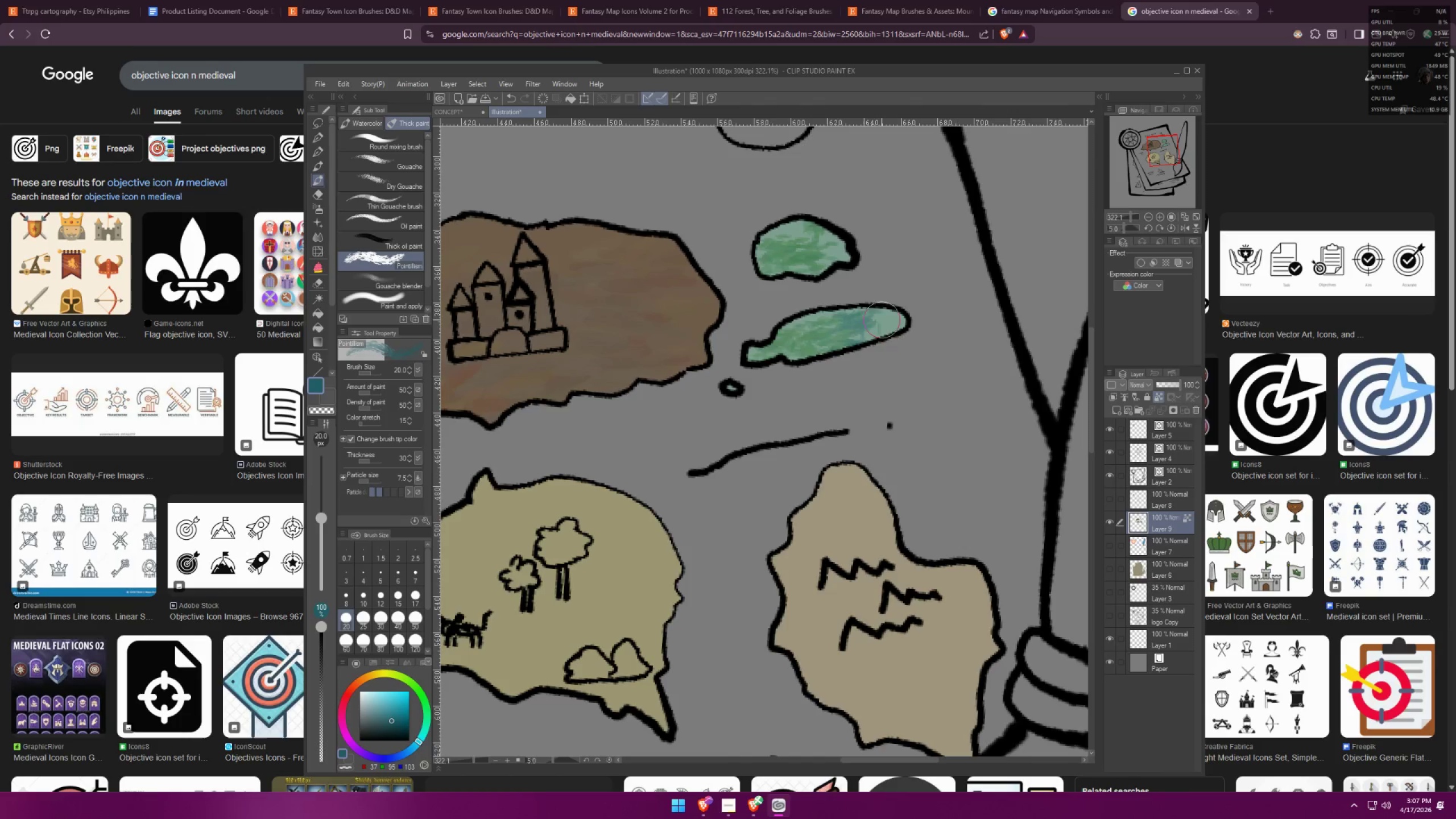 
left_click_drag(start_coordinate=[876, 326], to_coordinate=[910, 324])
 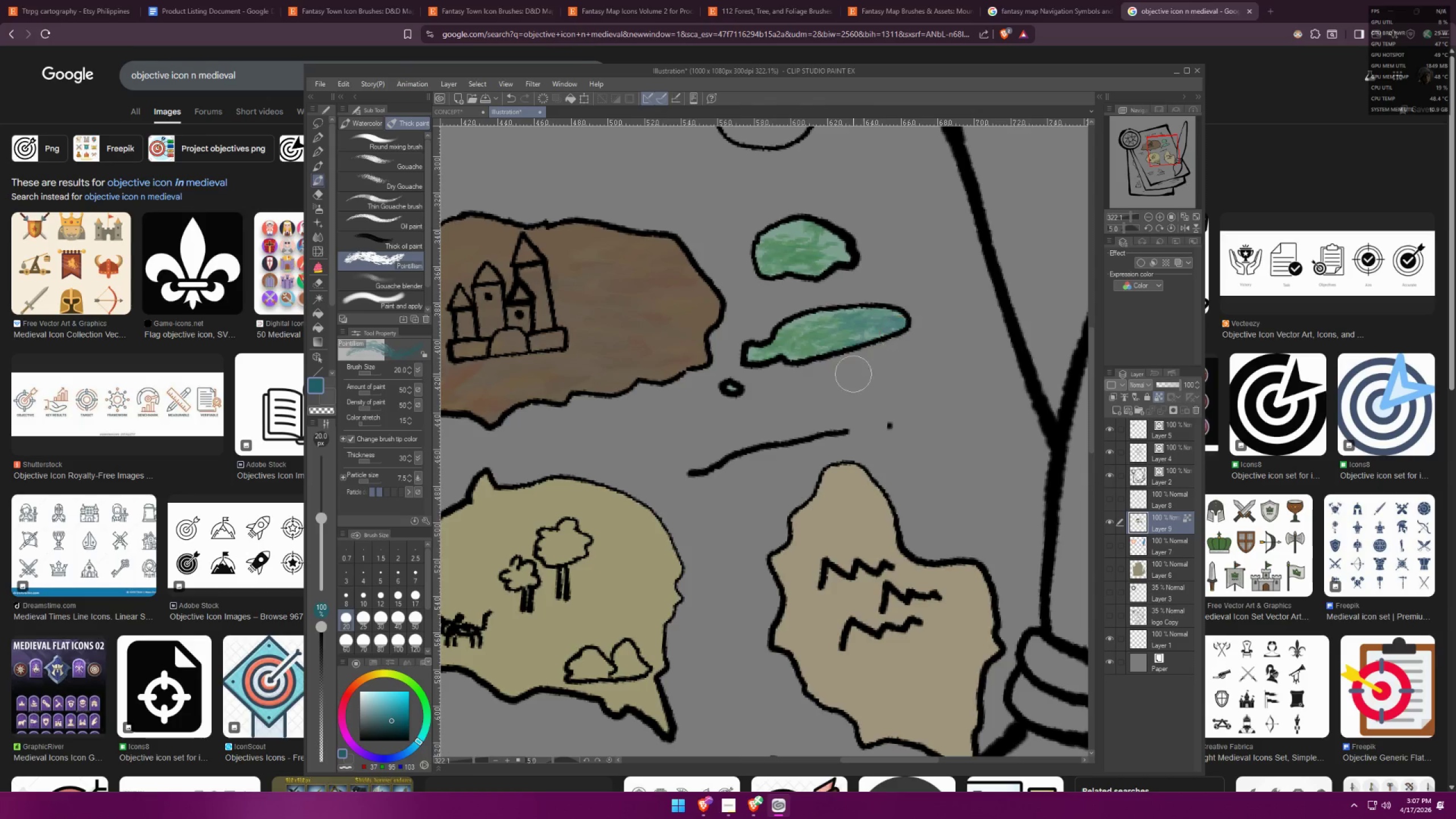 
key(Control+Z)
 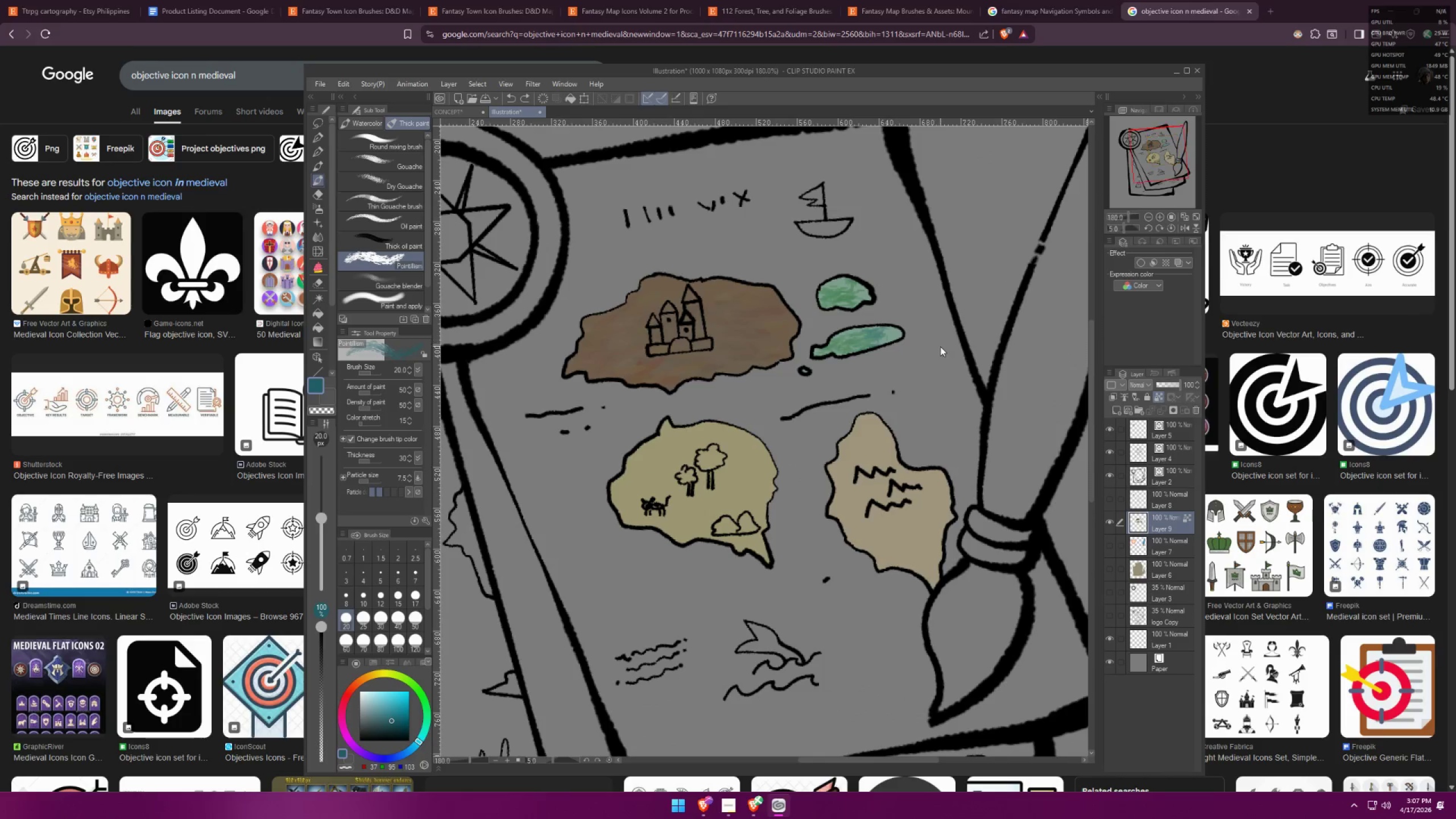 
key(Control+Z)
 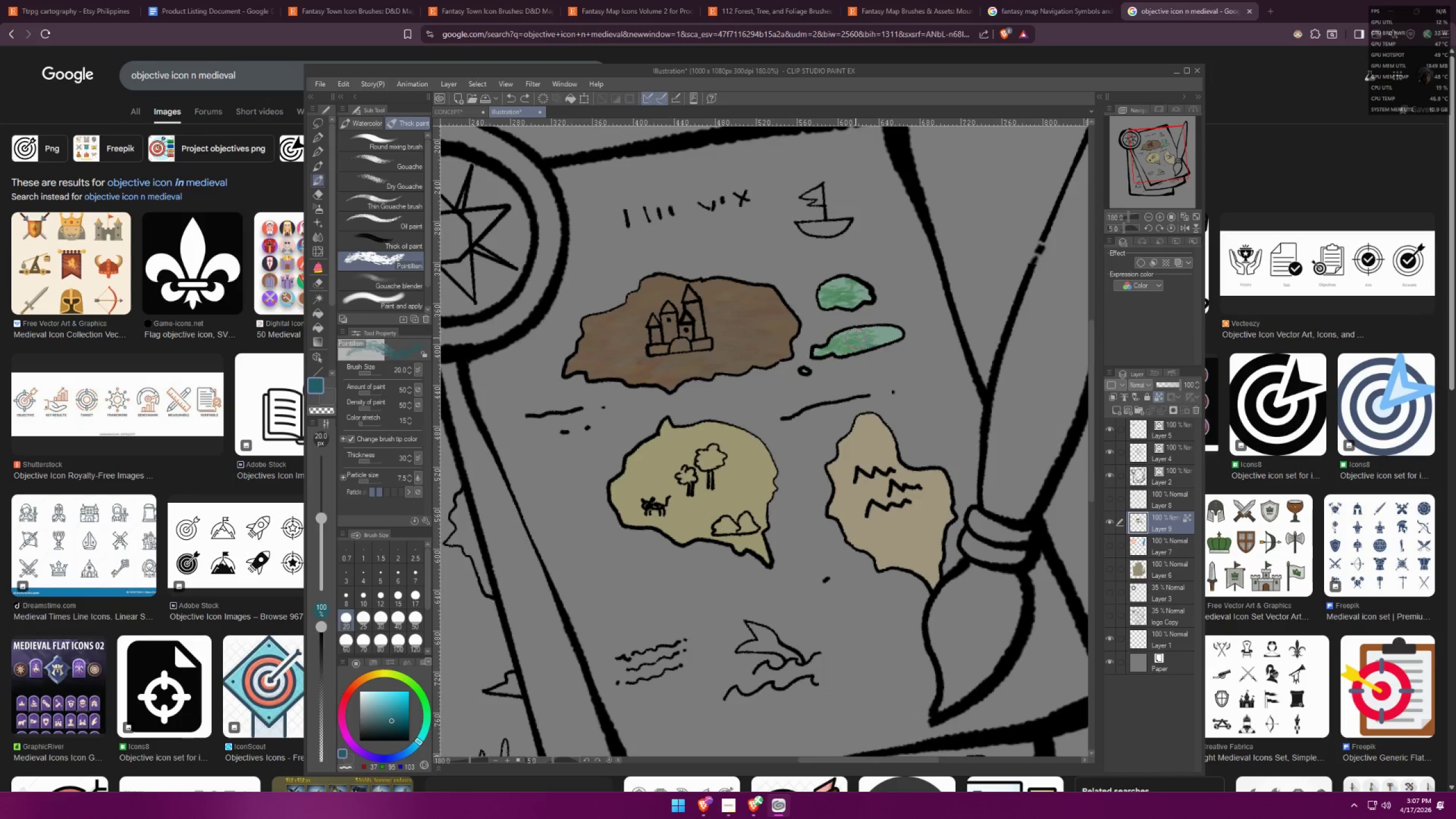 
scroll: coordinate [927, 336], scroll_direction: down, amount: 6.0
 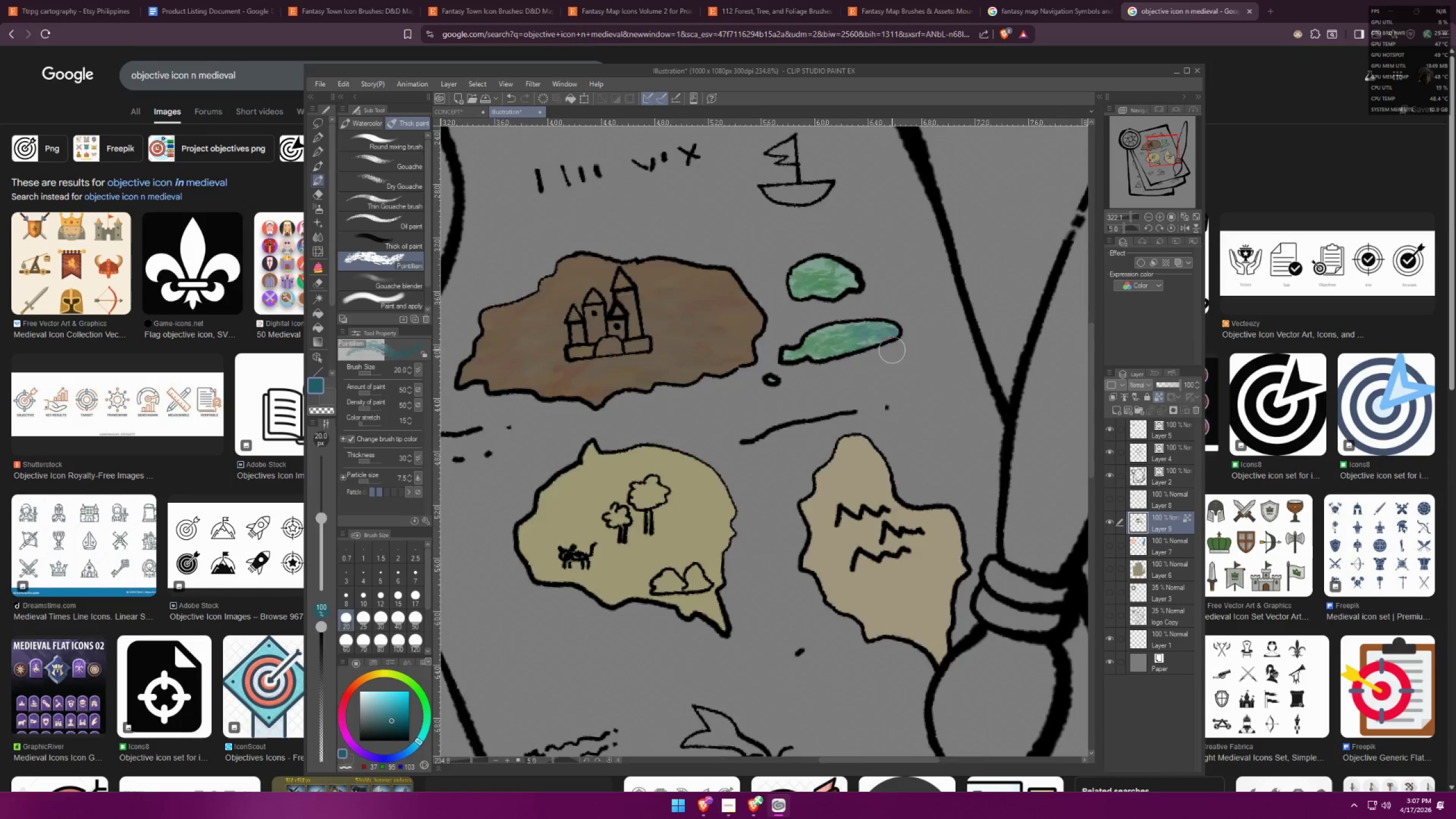 
left_click([854, 340])
 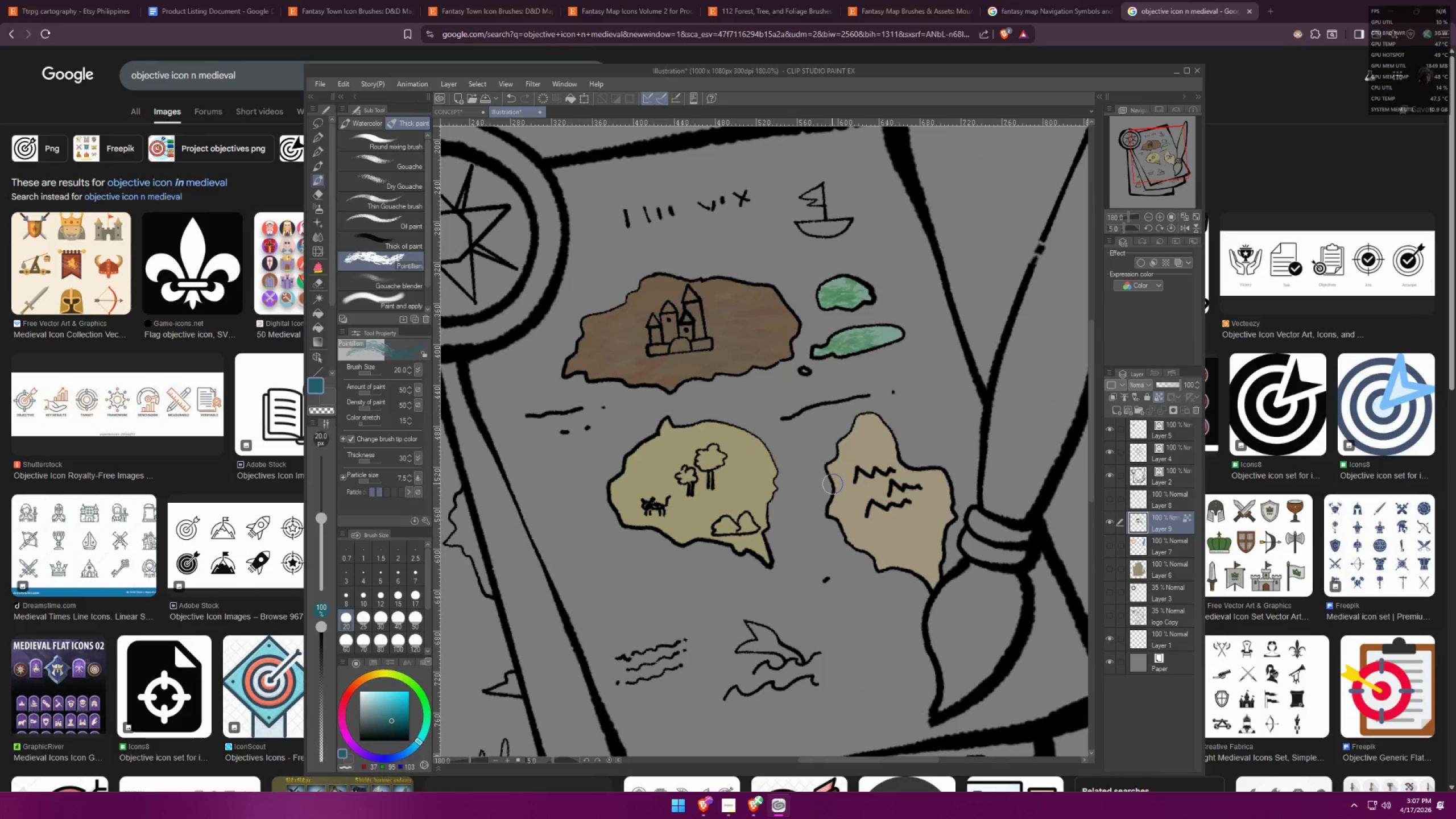 
right_click([912, 545])
 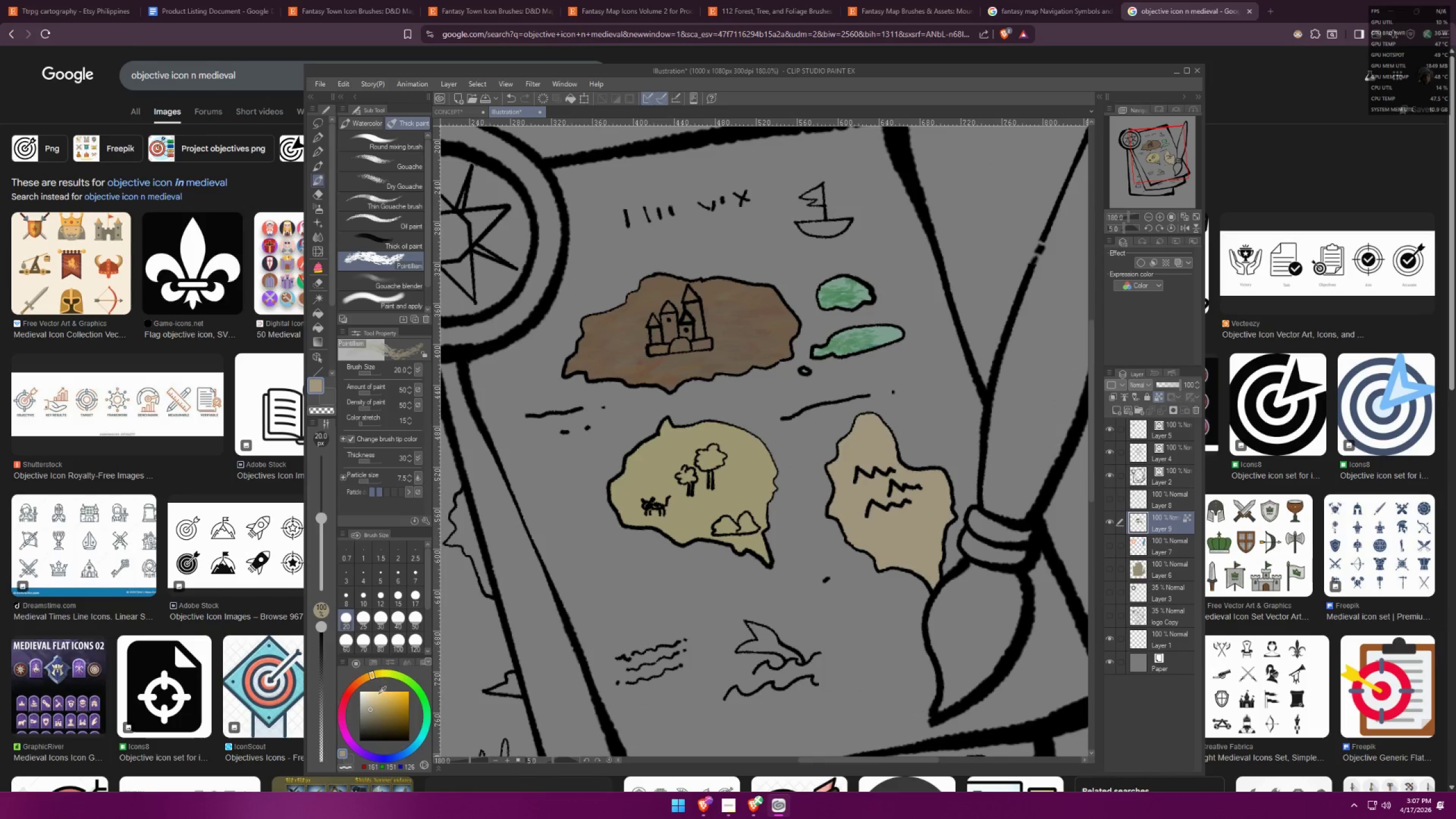 
left_click_drag(start_coordinate=[373, 699], to_coordinate=[370, 699])
 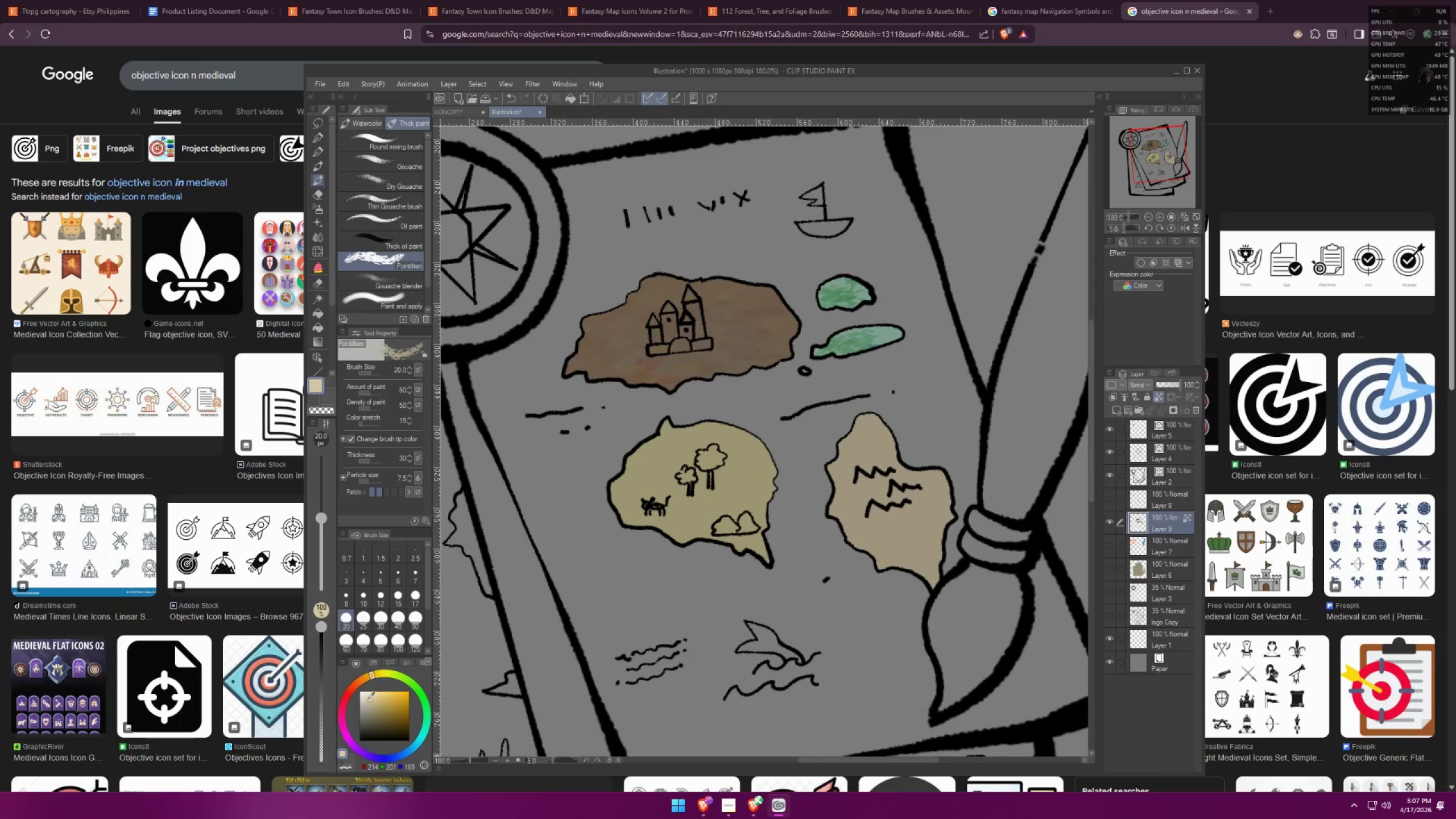 
double_click([367, 699])
 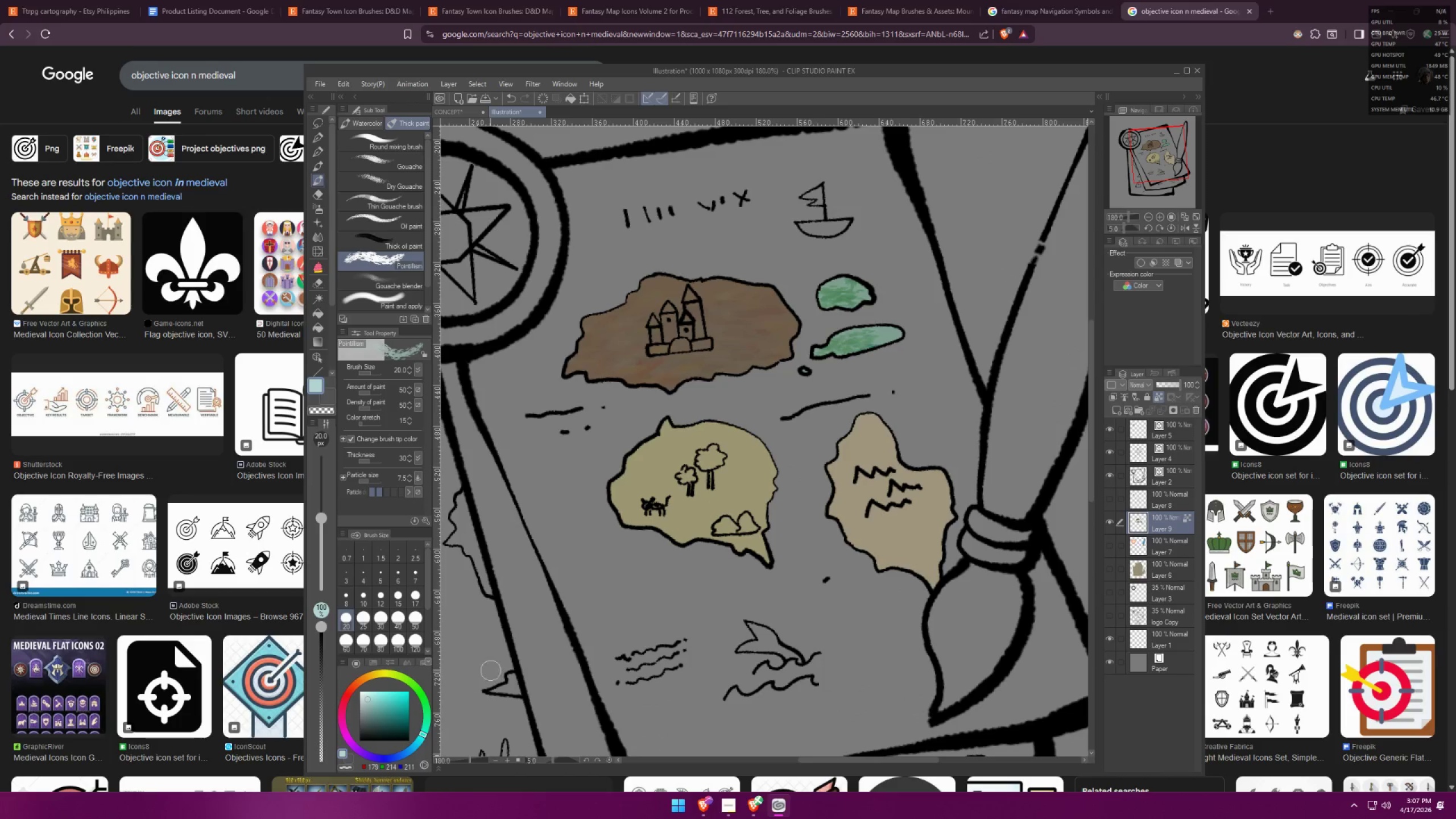 
left_click_drag(start_coordinate=[908, 539], to_coordinate=[924, 534])
 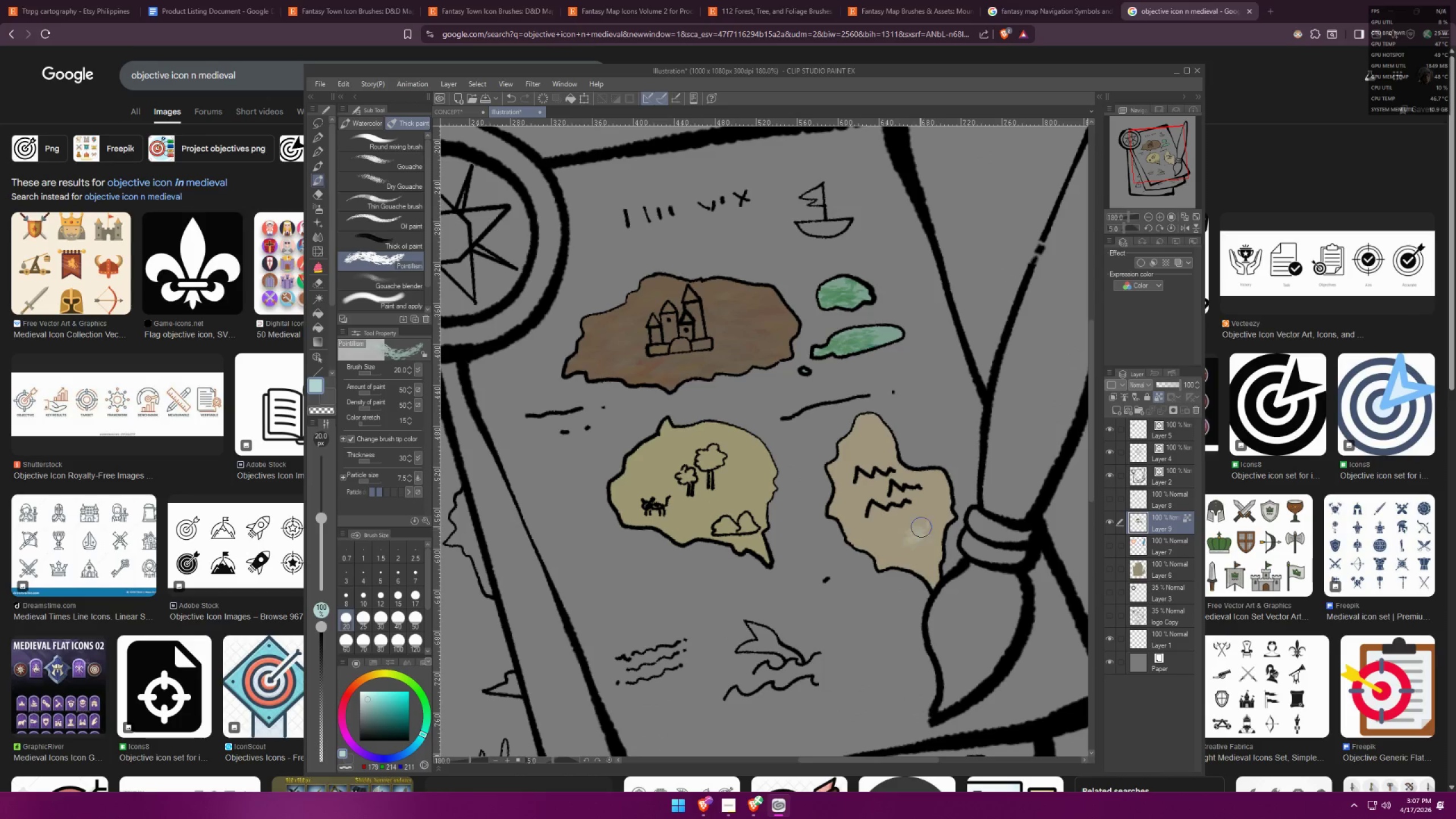 
left_click_drag(start_coordinate=[901, 529], to_coordinate=[890, 532])
 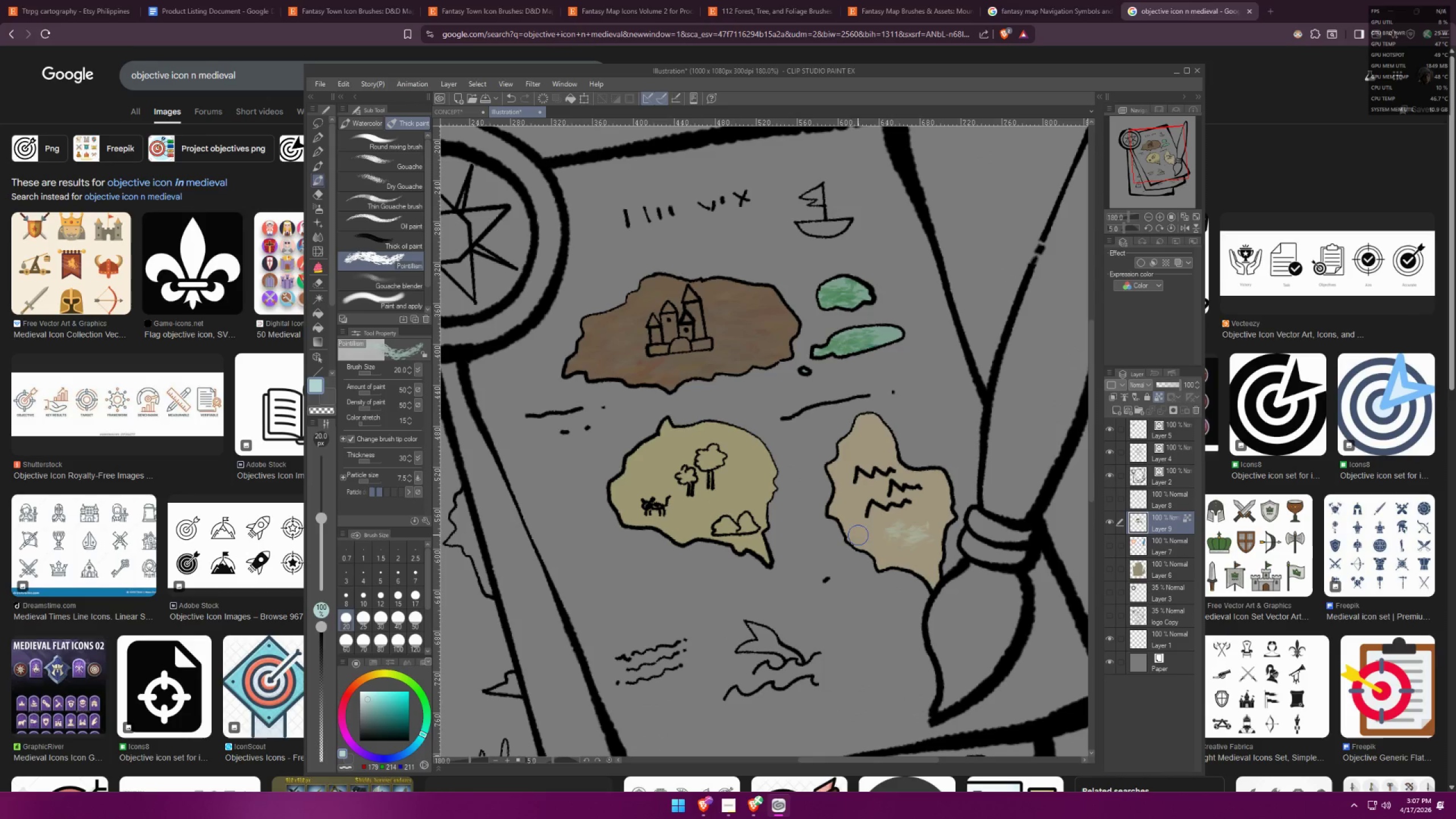 
left_click_drag(start_coordinate=[872, 532], to_coordinate=[885, 528])
 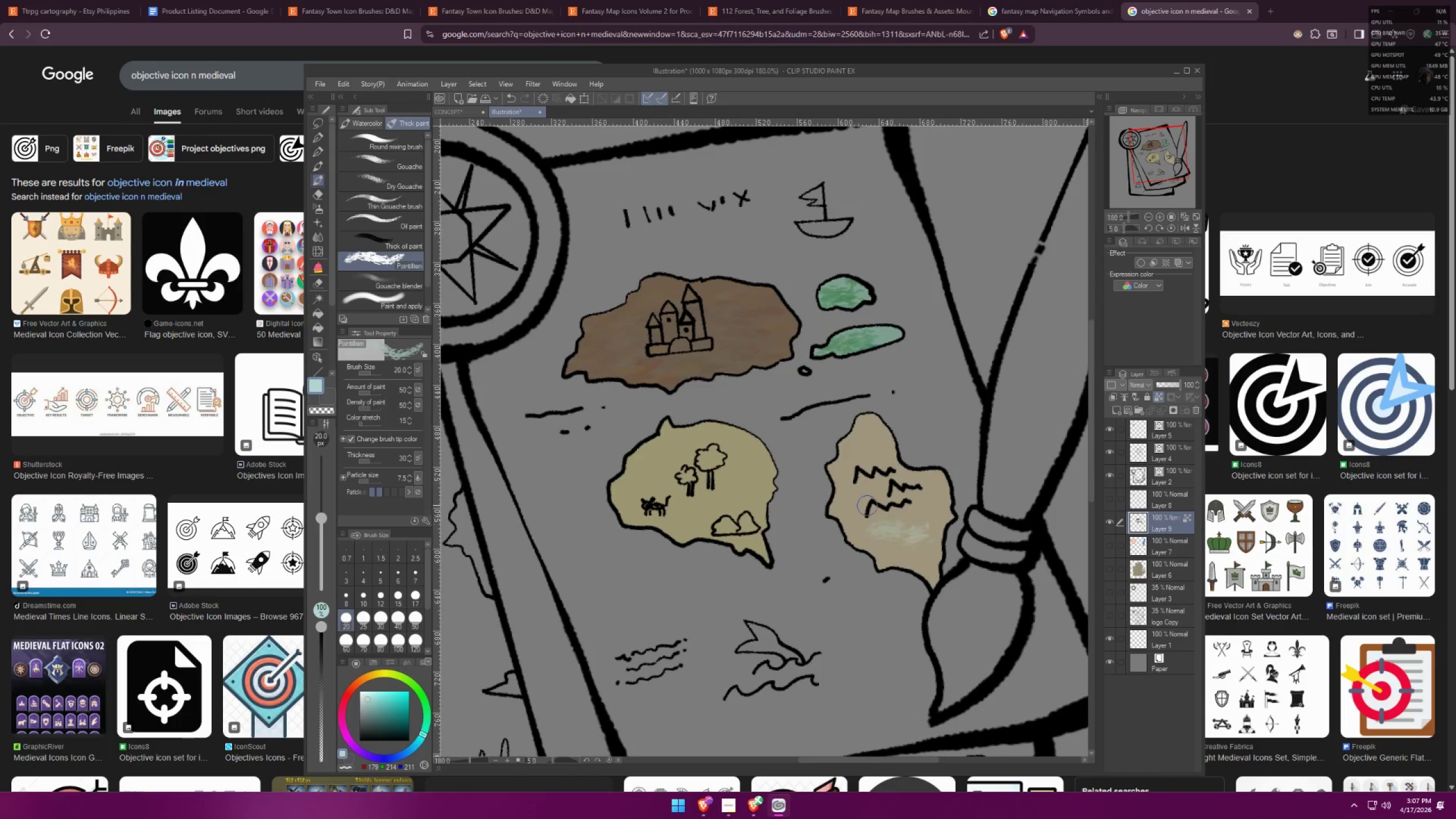 
left_click_drag(start_coordinate=[863, 505], to_coordinate=[893, 498])
 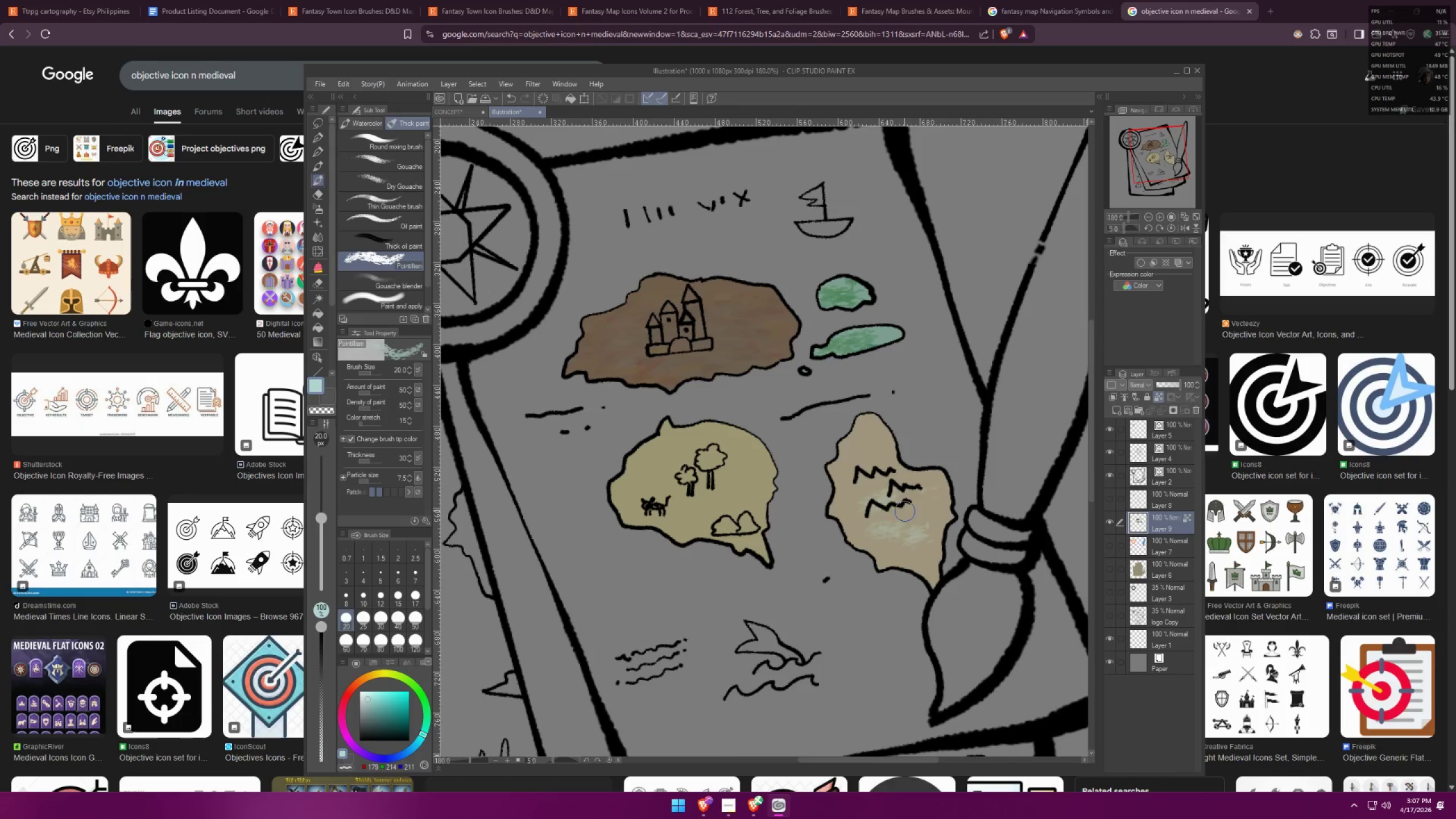 
left_click_drag(start_coordinate=[851, 497], to_coordinate=[863, 489])
 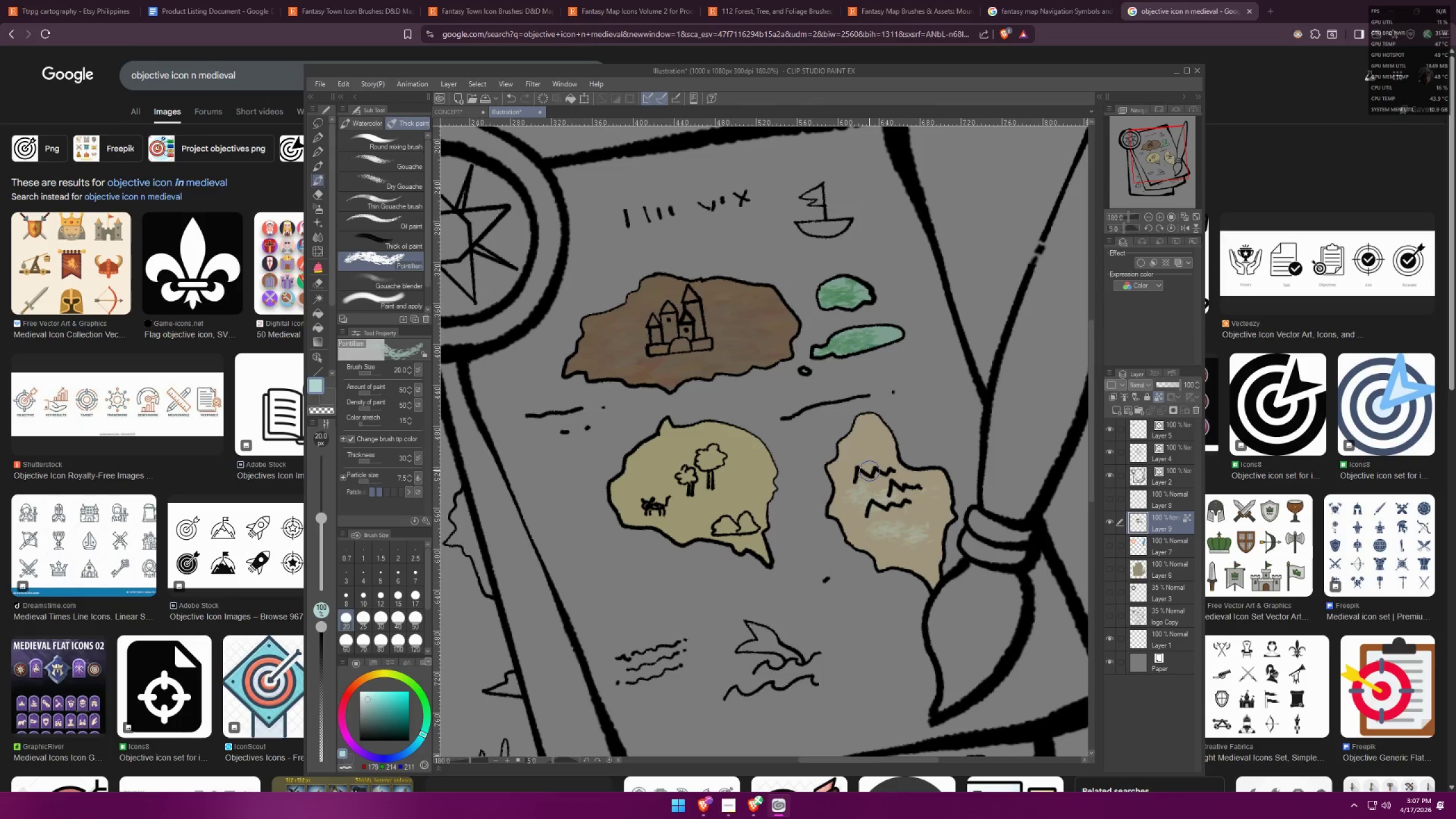 
left_click_drag(start_coordinate=[871, 468], to_coordinate=[861, 470])
 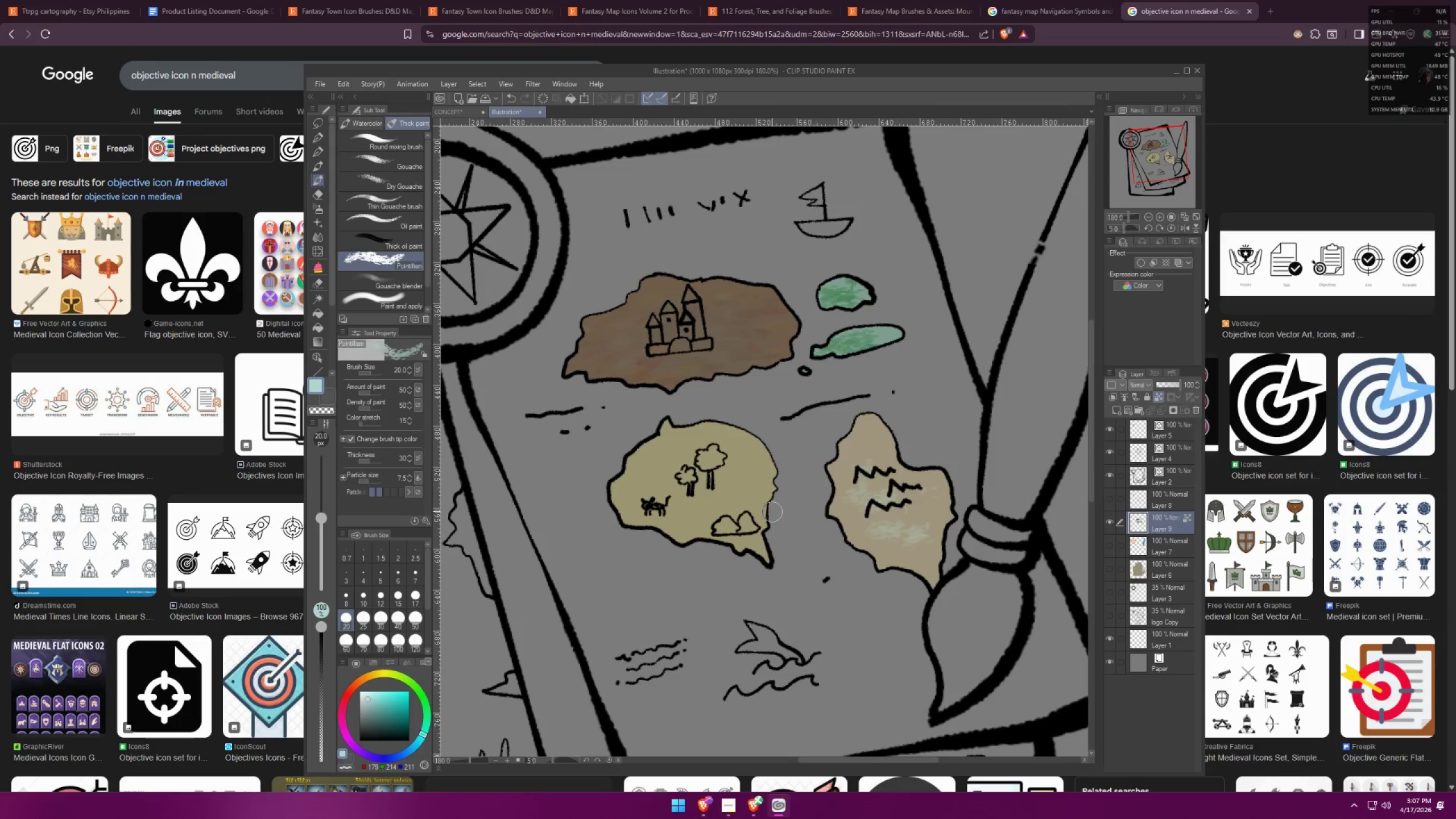 
hold_key(key=Space, duration=0.3)
 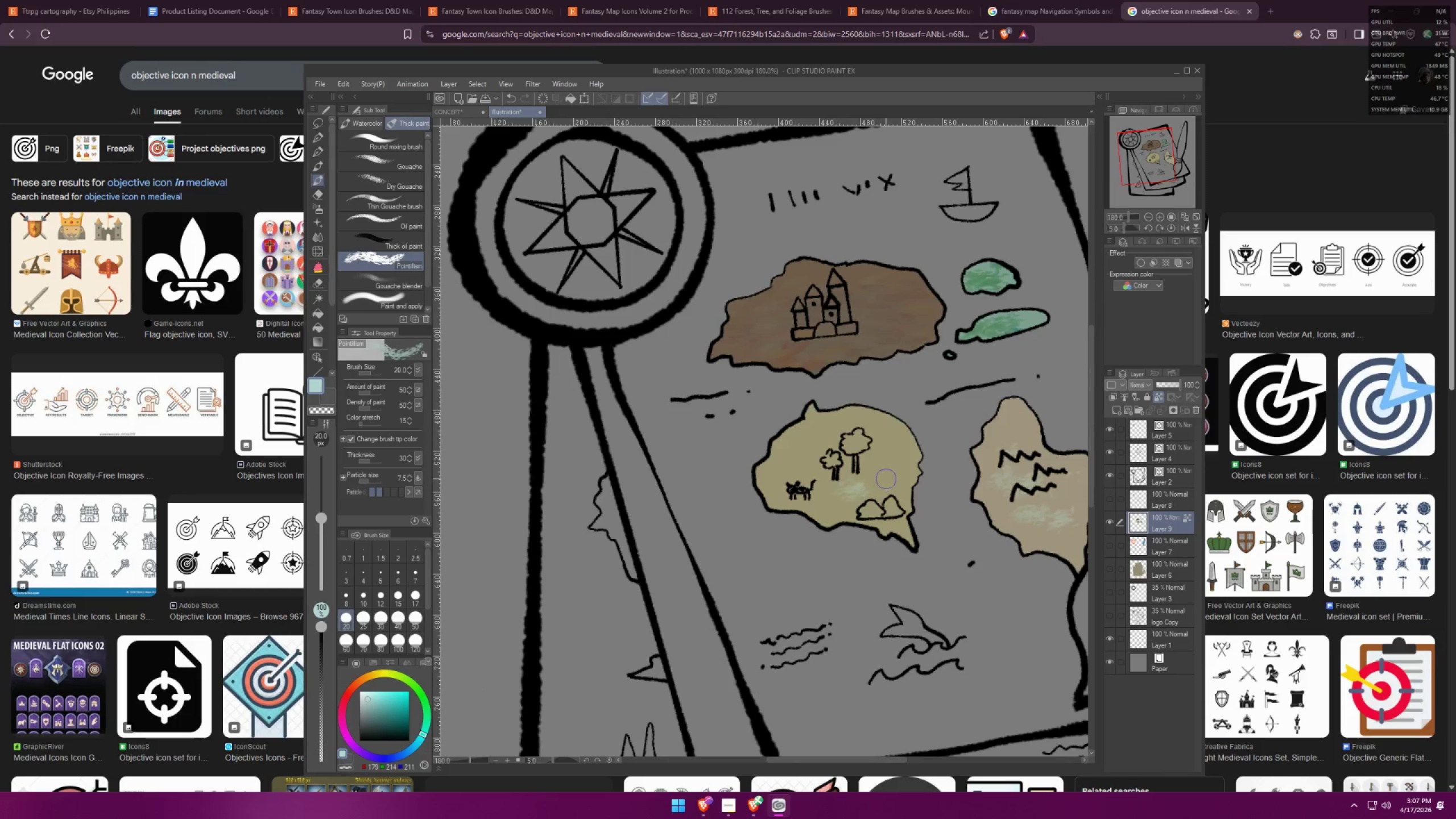 
left_click_drag(start_coordinate=[748, 531], to_coordinate=[894, 515])
 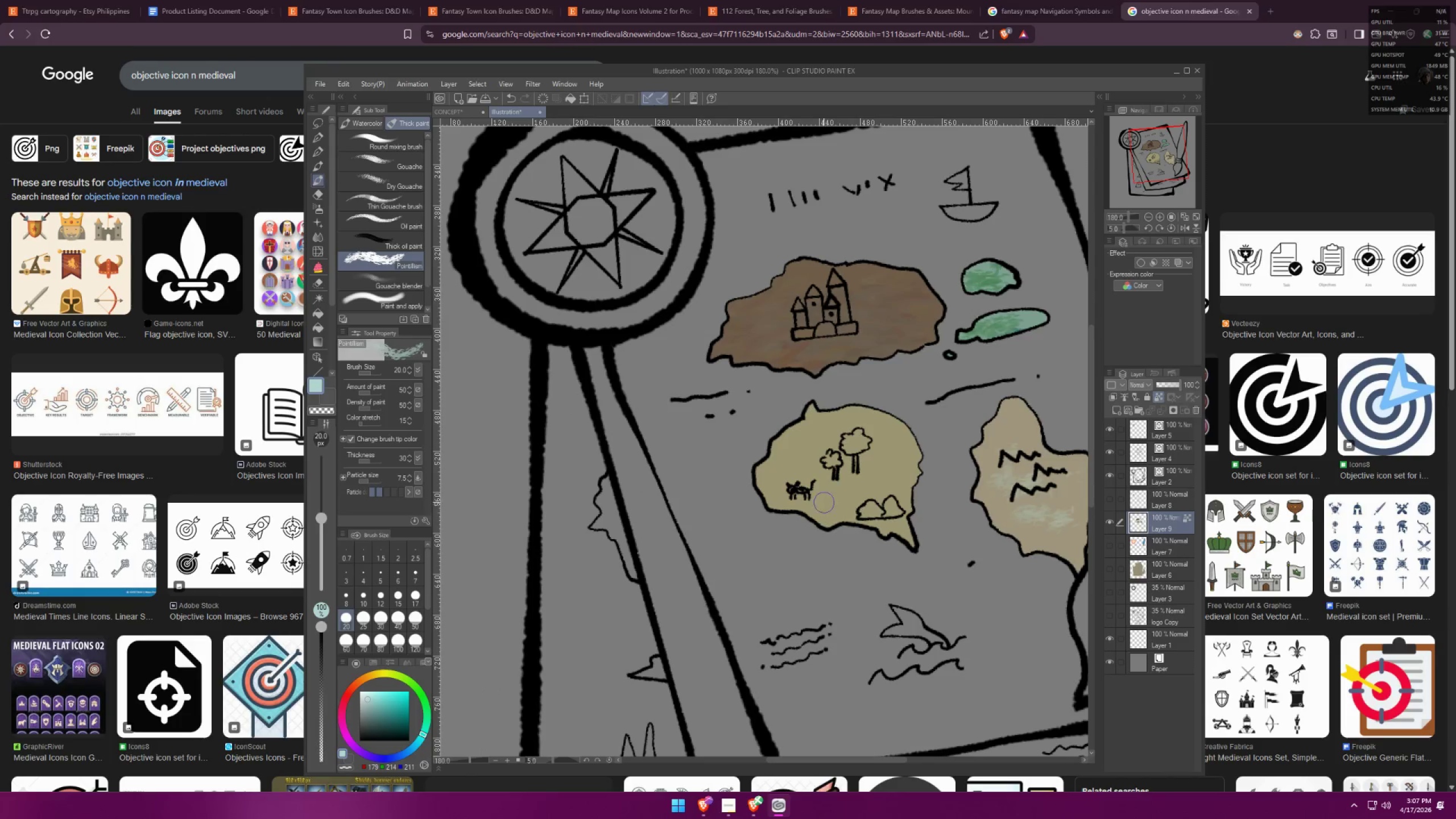 
left_click_drag(start_coordinate=[843, 492], to_coordinate=[863, 487])
 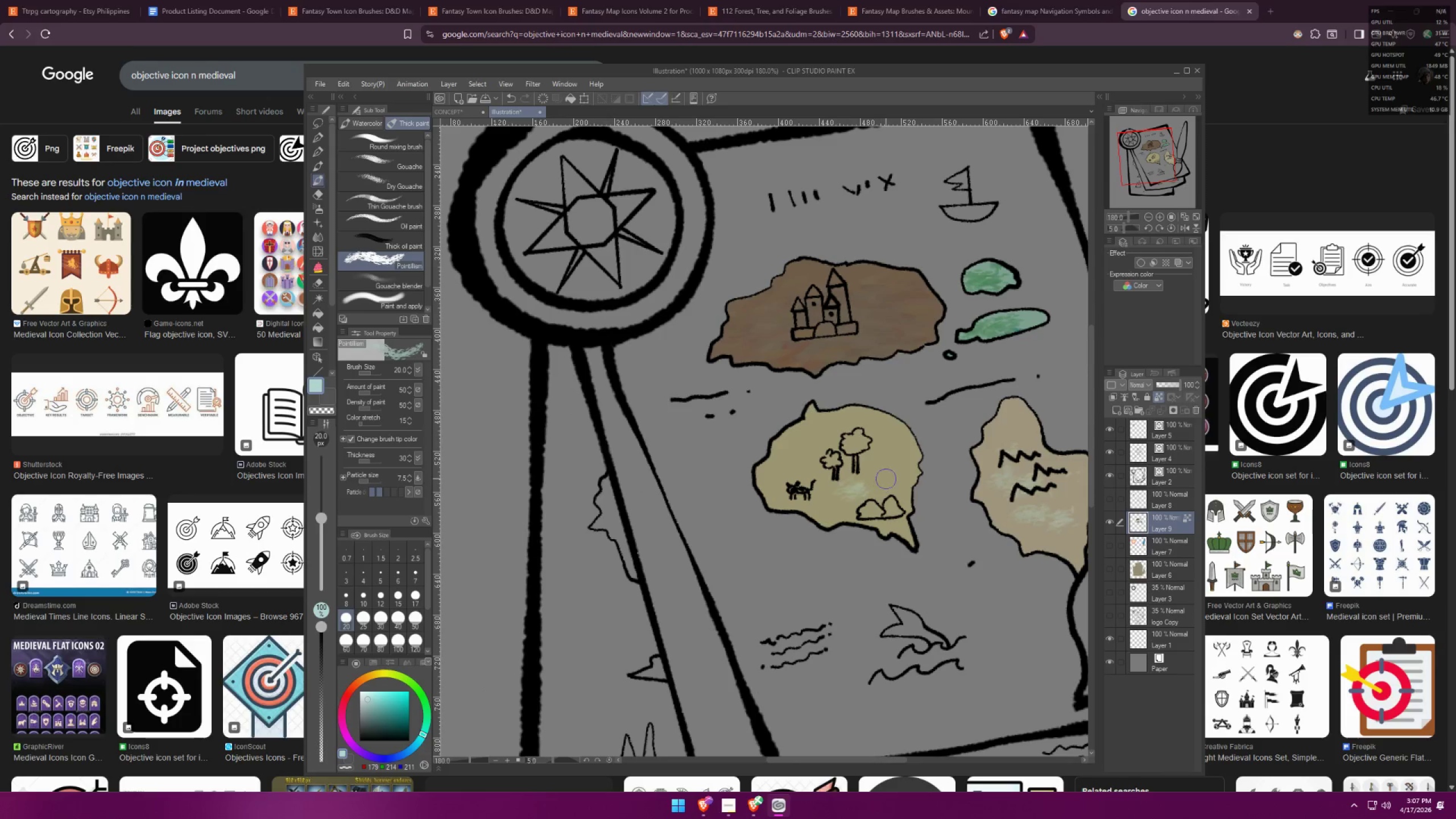 
left_click_drag(start_coordinate=[891, 470], to_coordinate=[904, 462])
 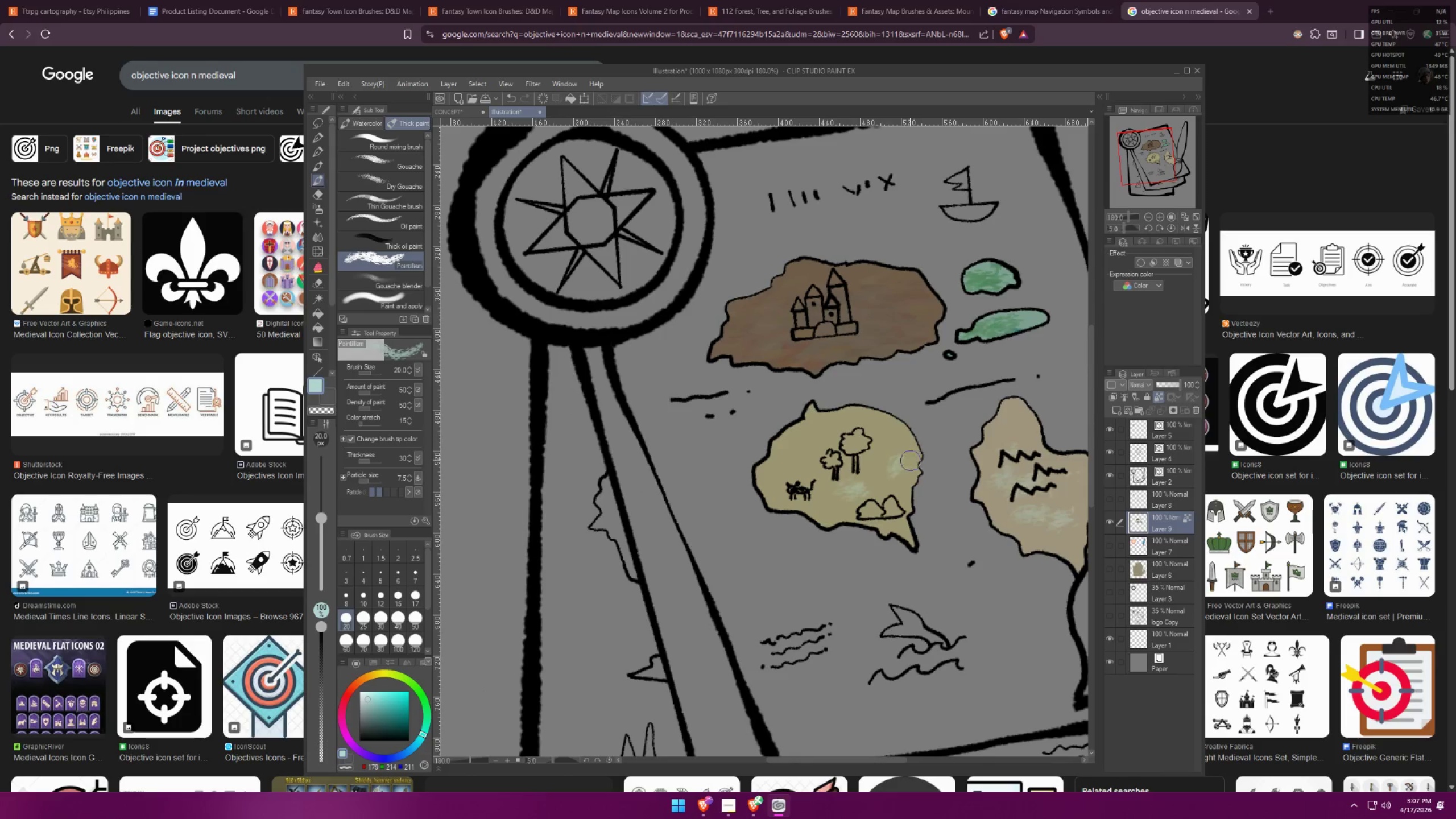 
key(Control+Z)
 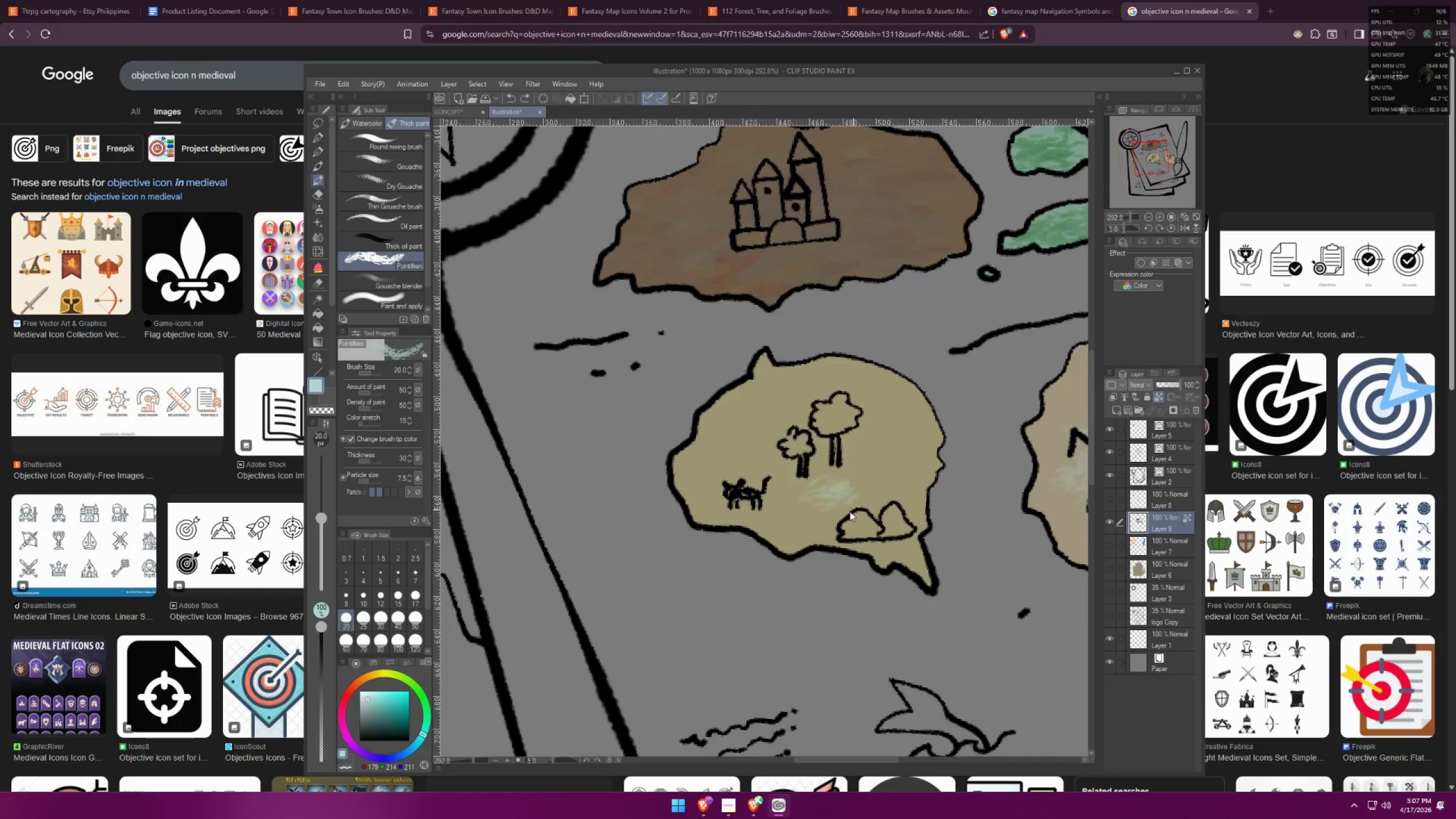 
key(Control+Z)
 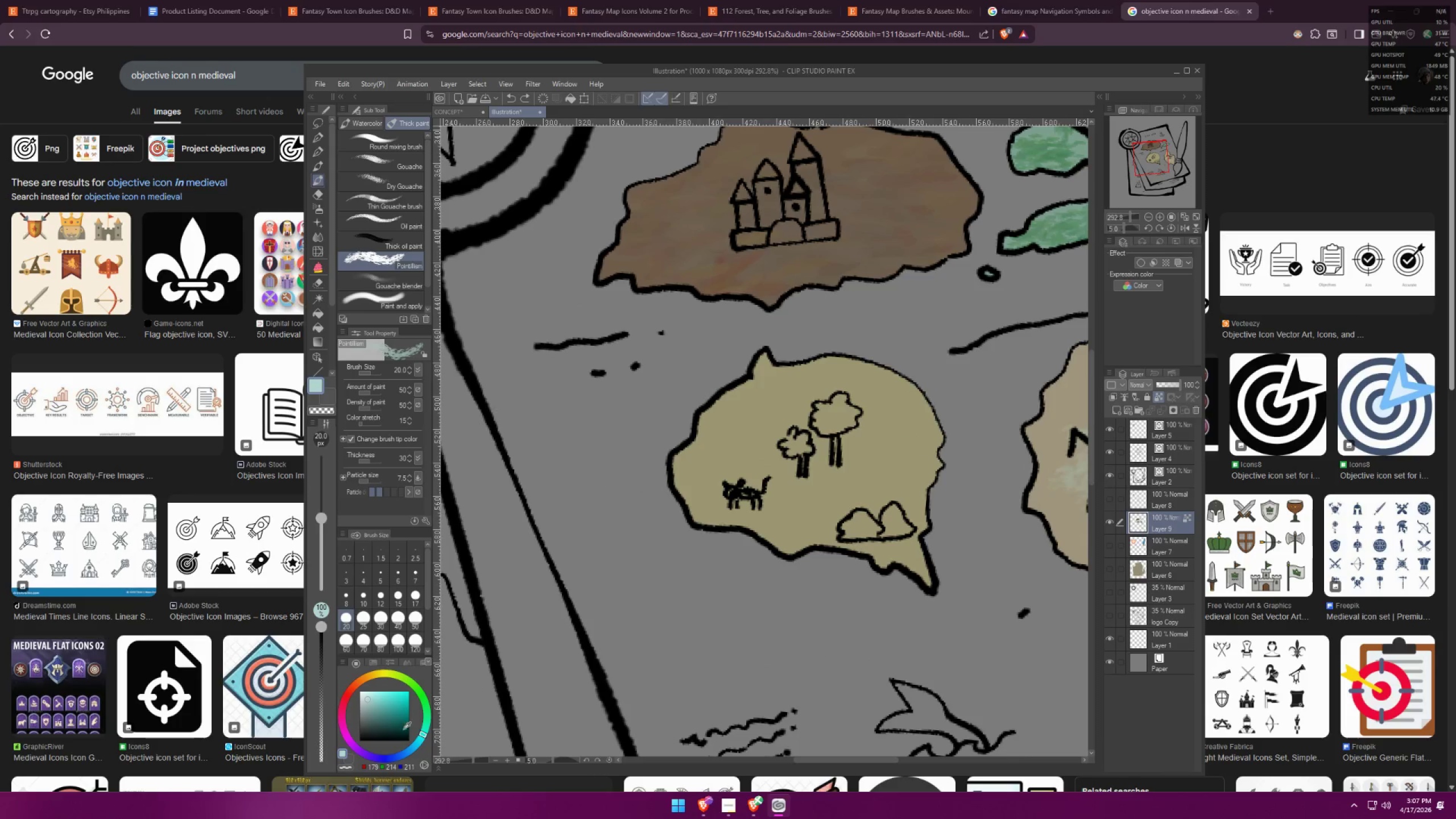 
scroll: coordinate [888, 486], scroll_direction: up, amount: 6.0
 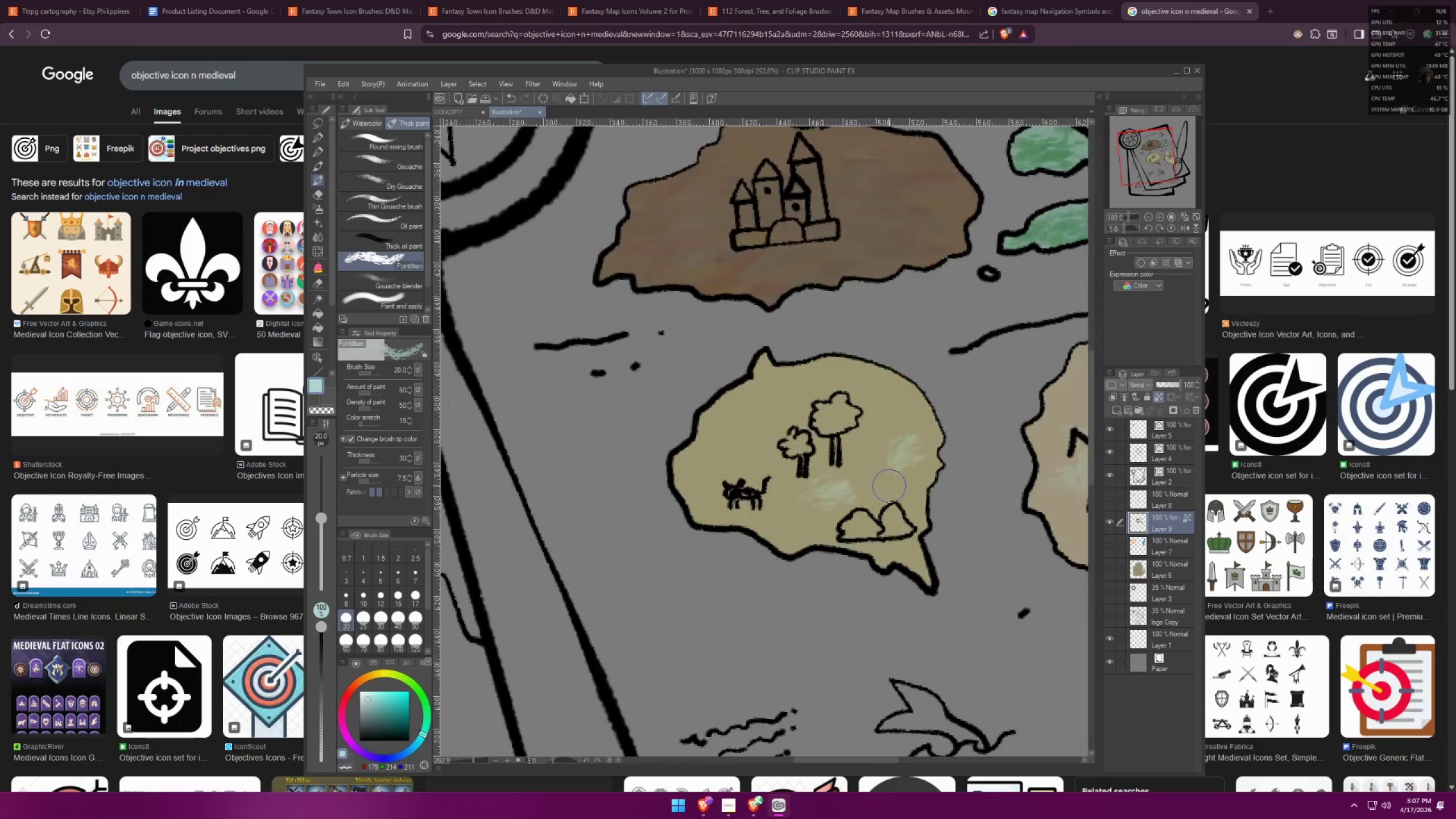 
left_click([371, 753])
 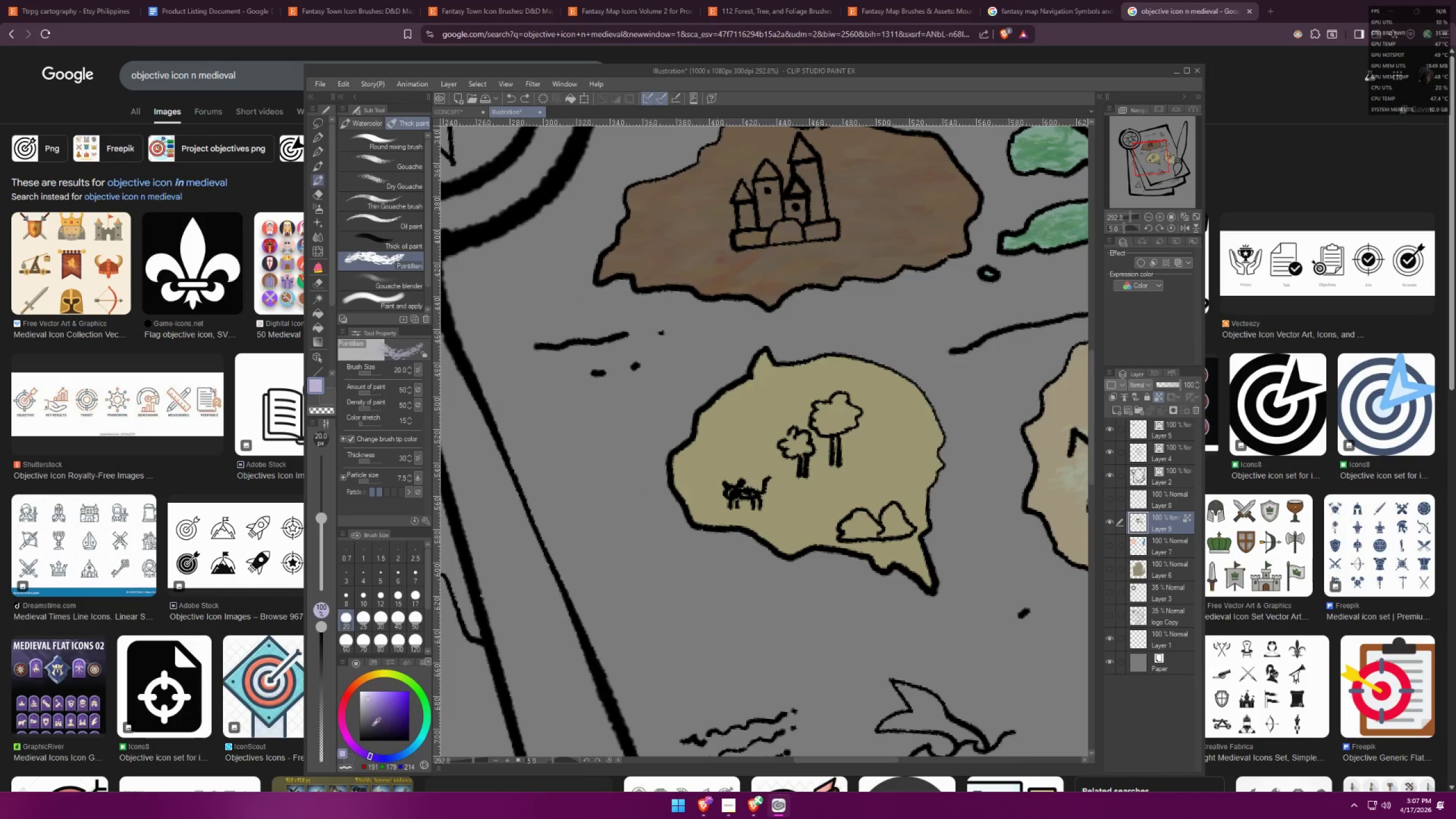 
double_click([366, 725])
 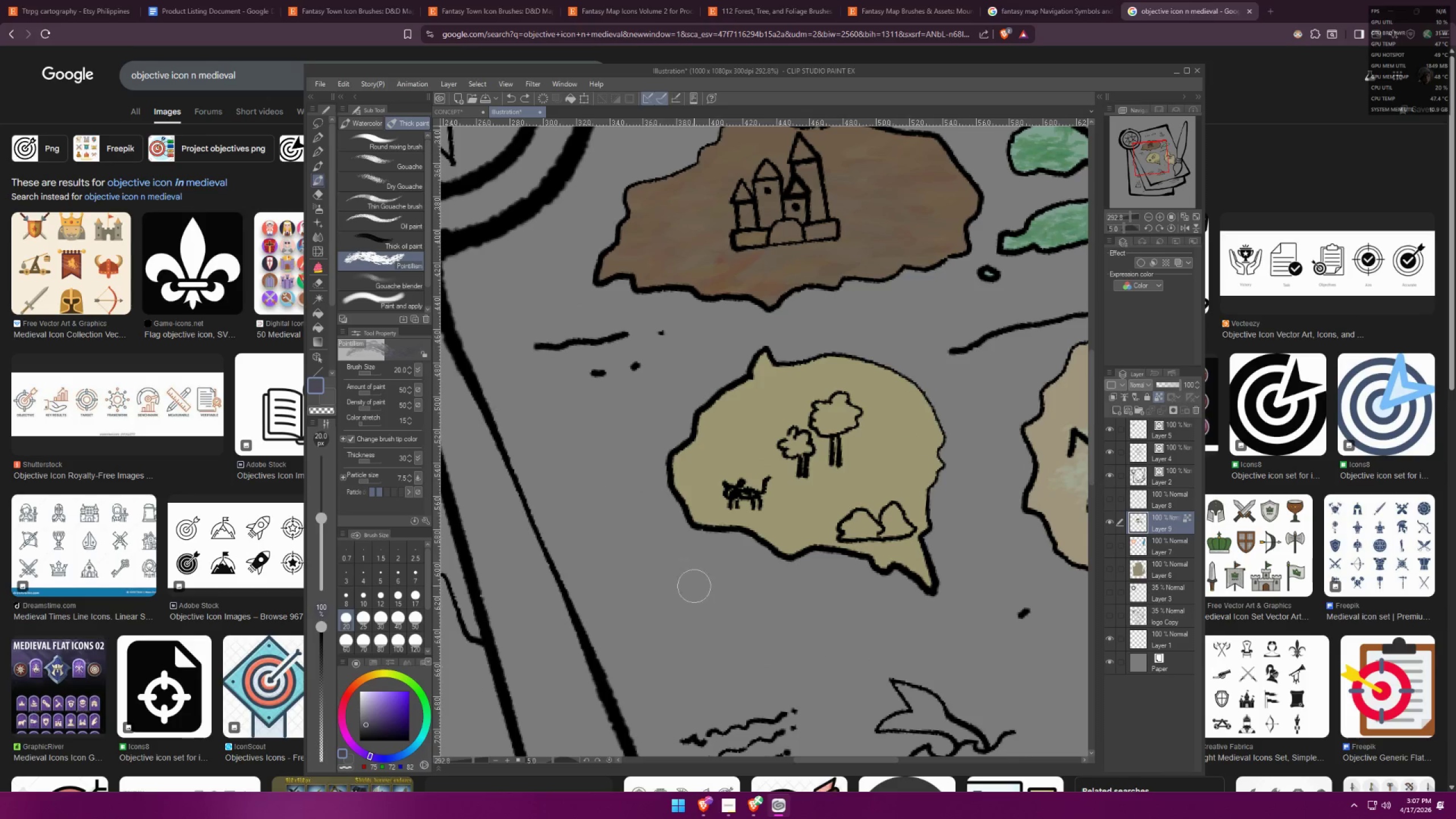 
left_click_drag(start_coordinate=[798, 529], to_coordinate=[855, 500])
 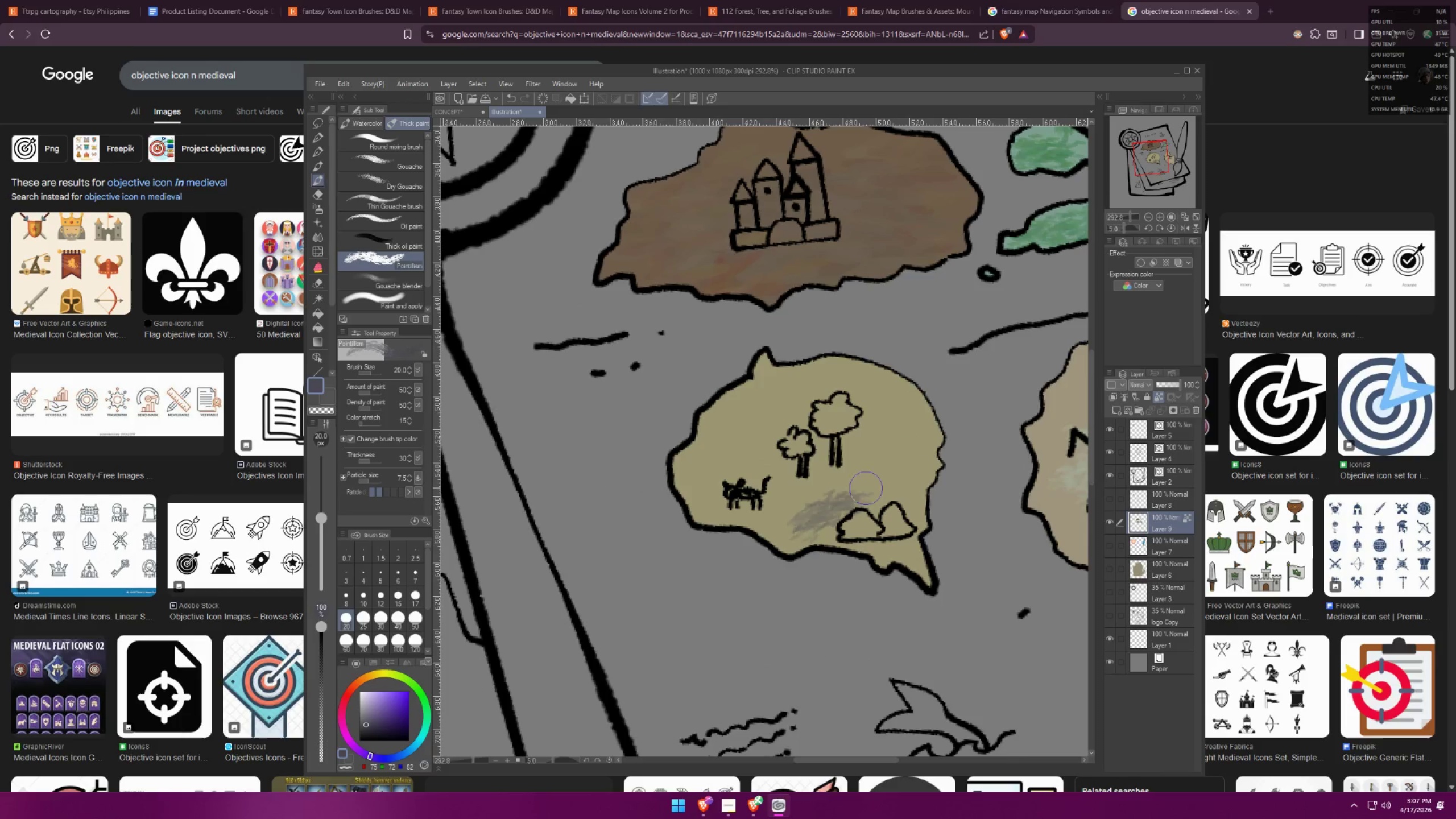 
key(Control+ControlLeft)
 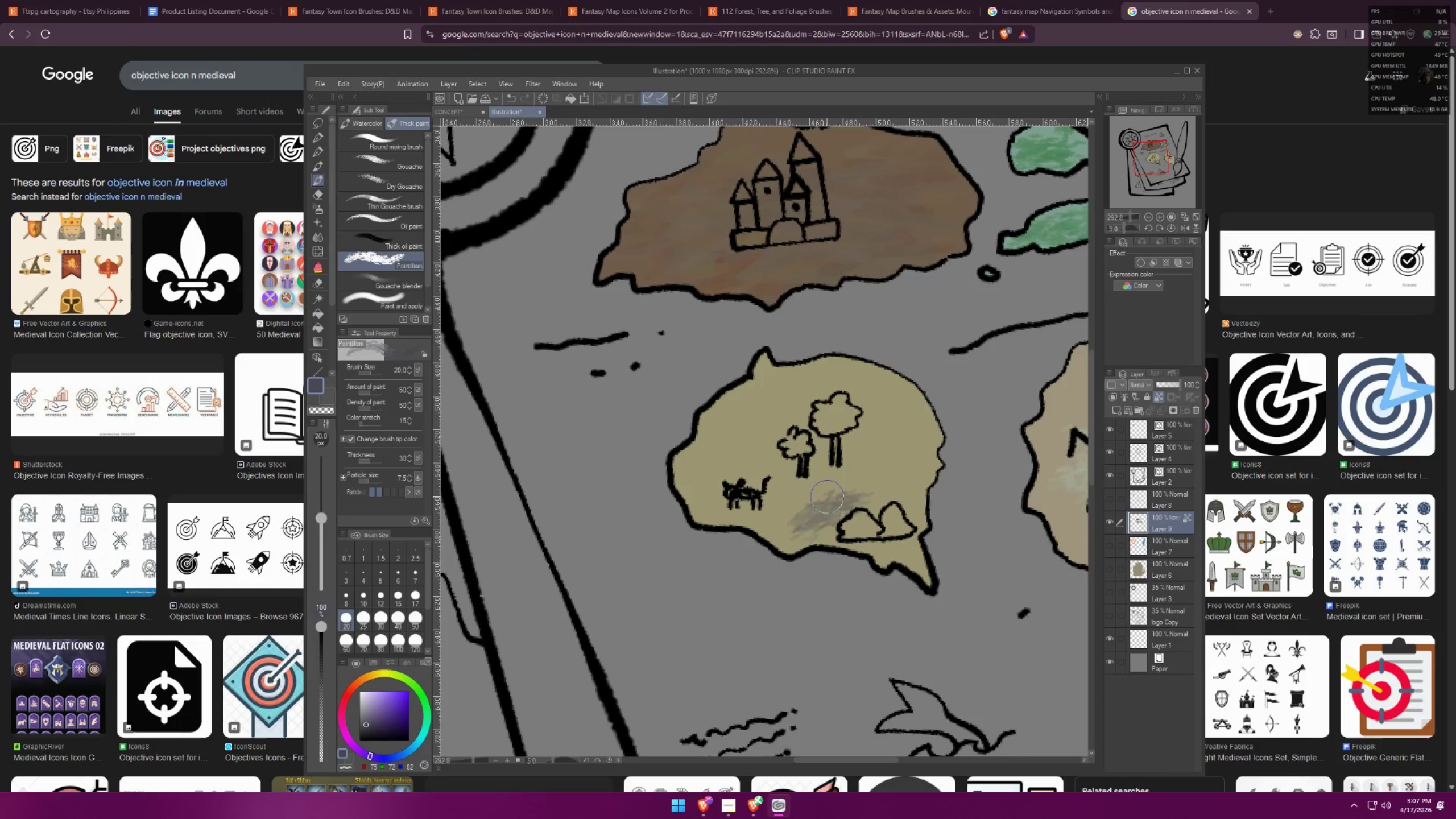 
key(Control+Z)
 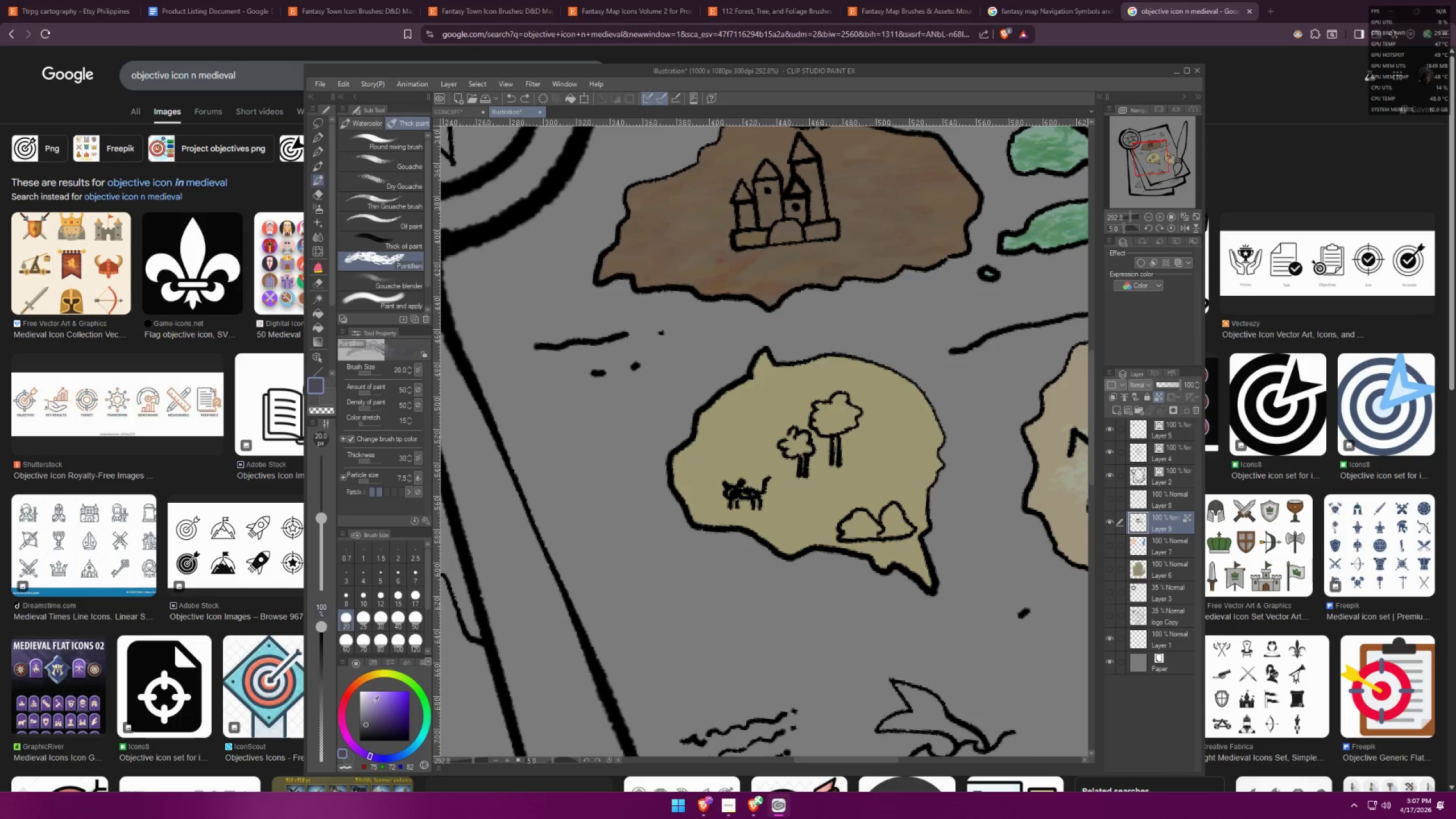 
left_click([365, 714])
 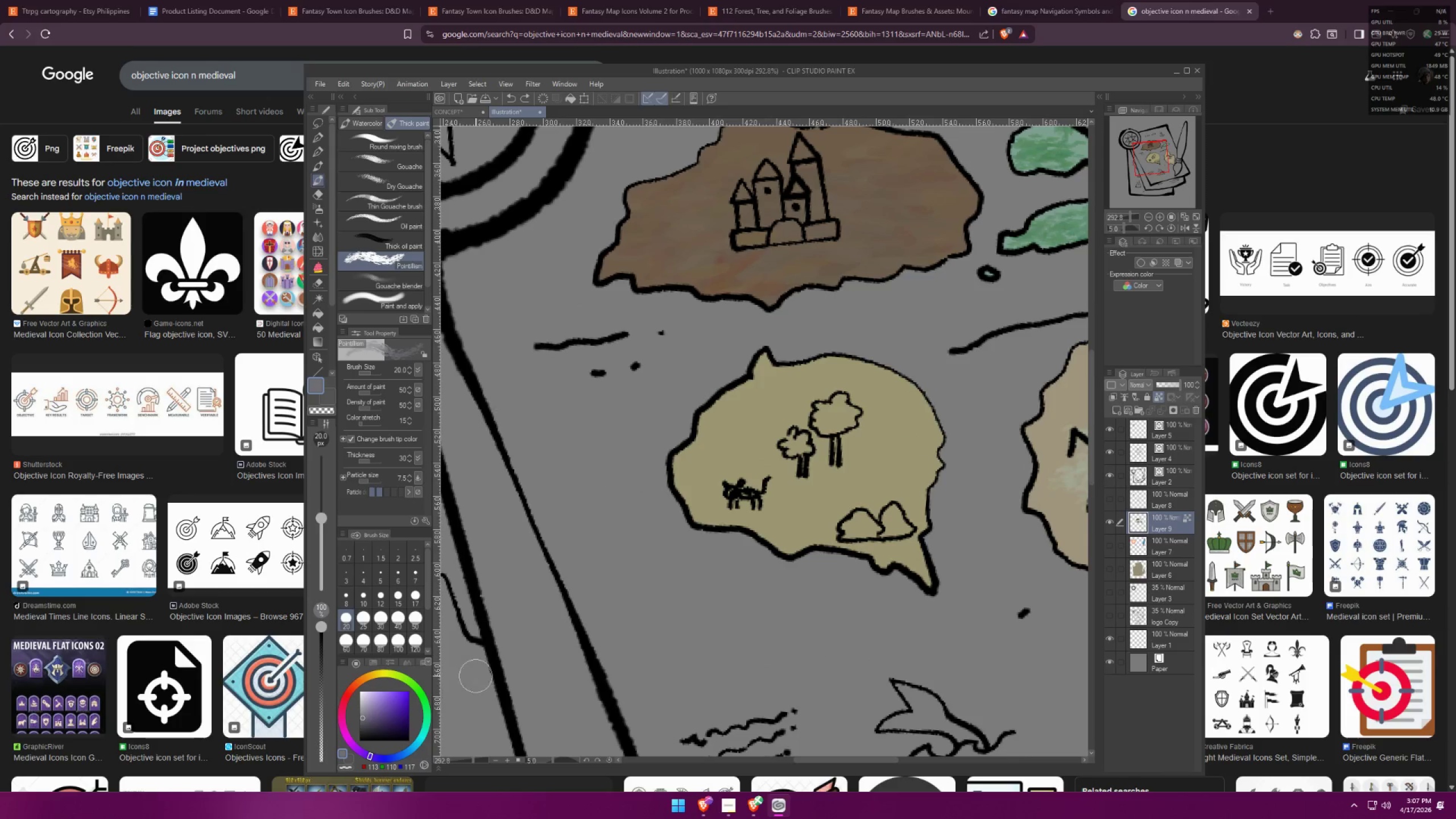 
left_click_drag(start_coordinate=[791, 526], to_coordinate=[824, 508])
 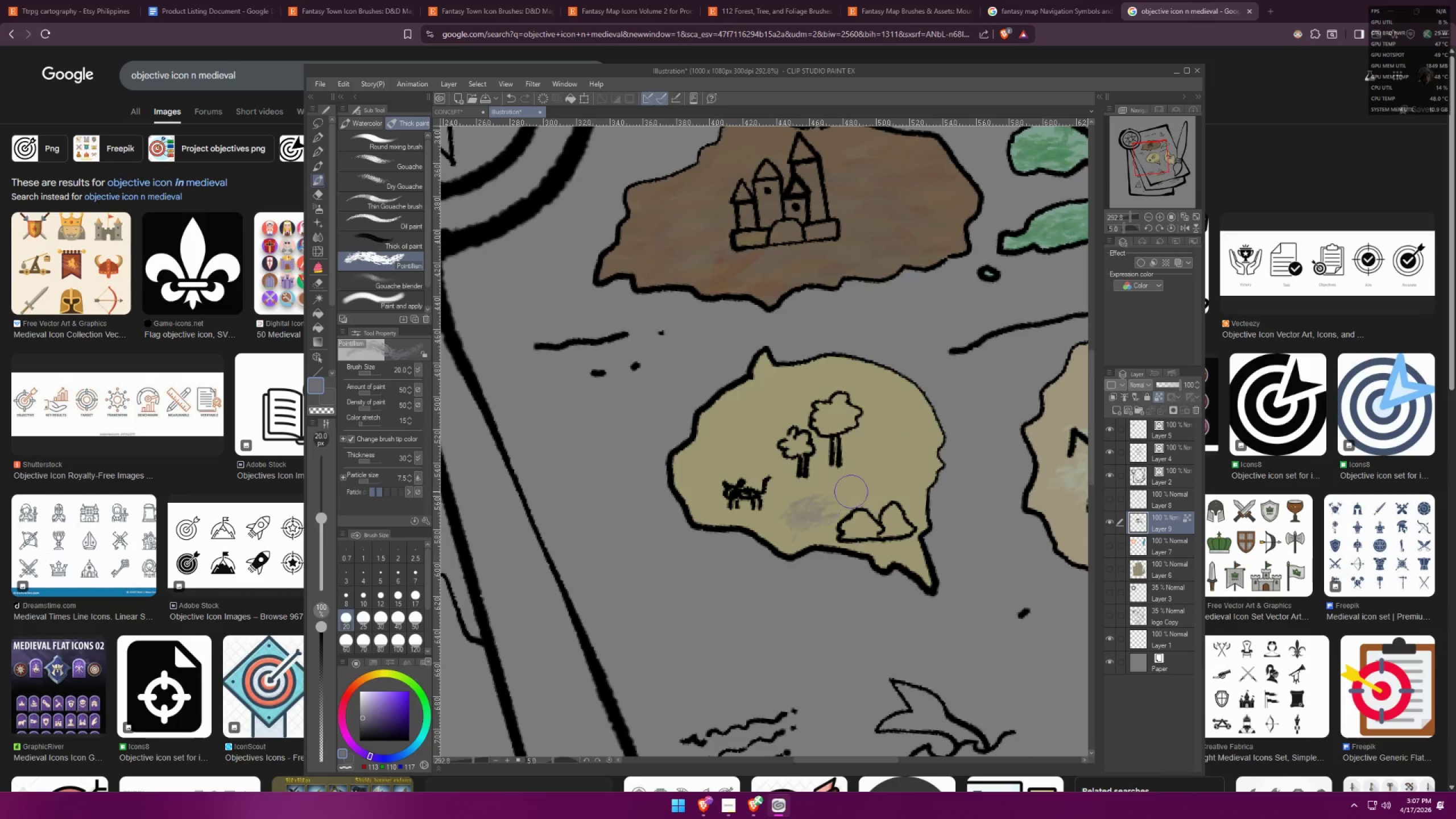 
left_click_drag(start_coordinate=[820, 489], to_coordinate=[843, 481])
 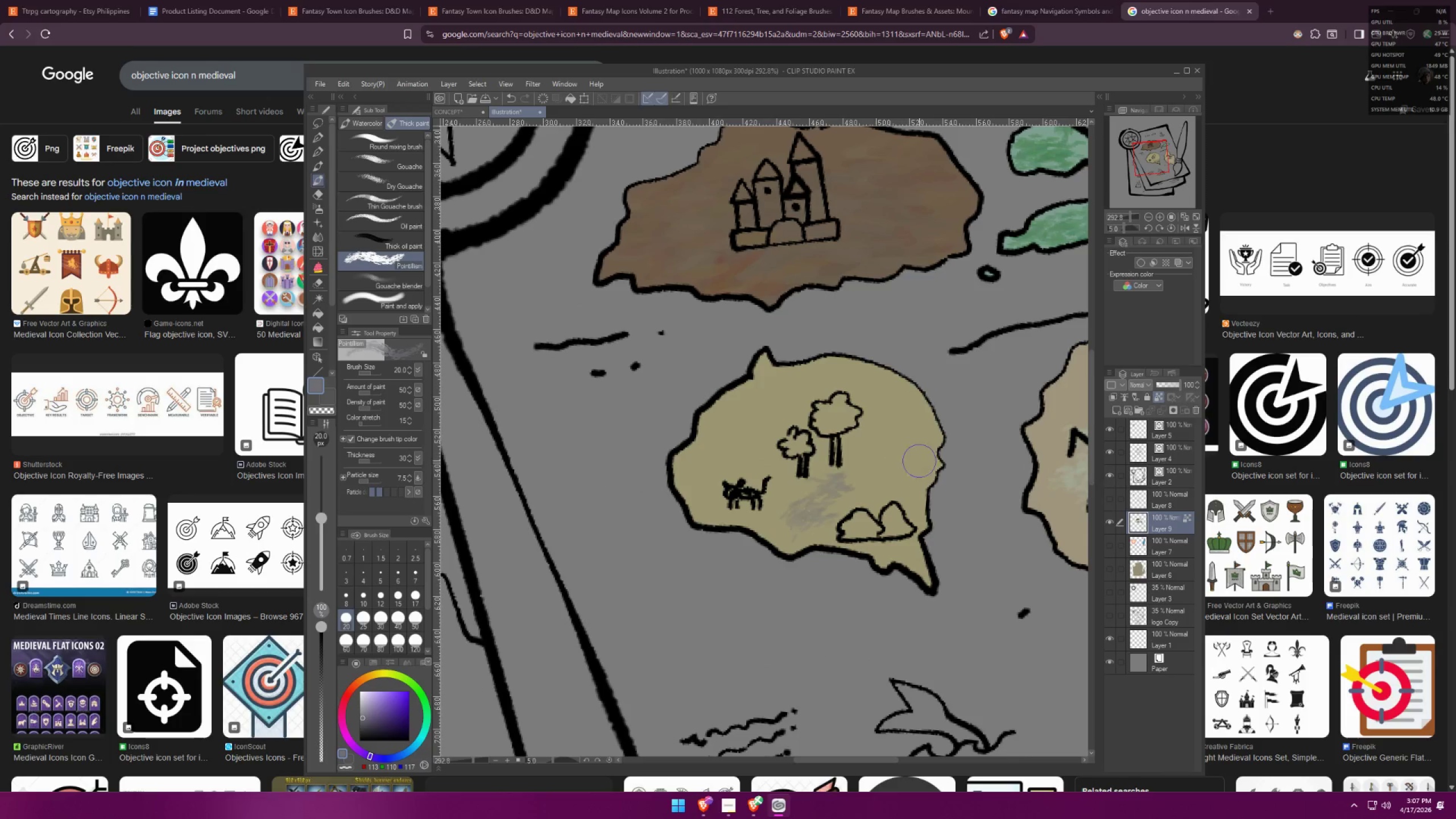 
left_click_drag(start_coordinate=[919, 460], to_coordinate=[890, 465])
 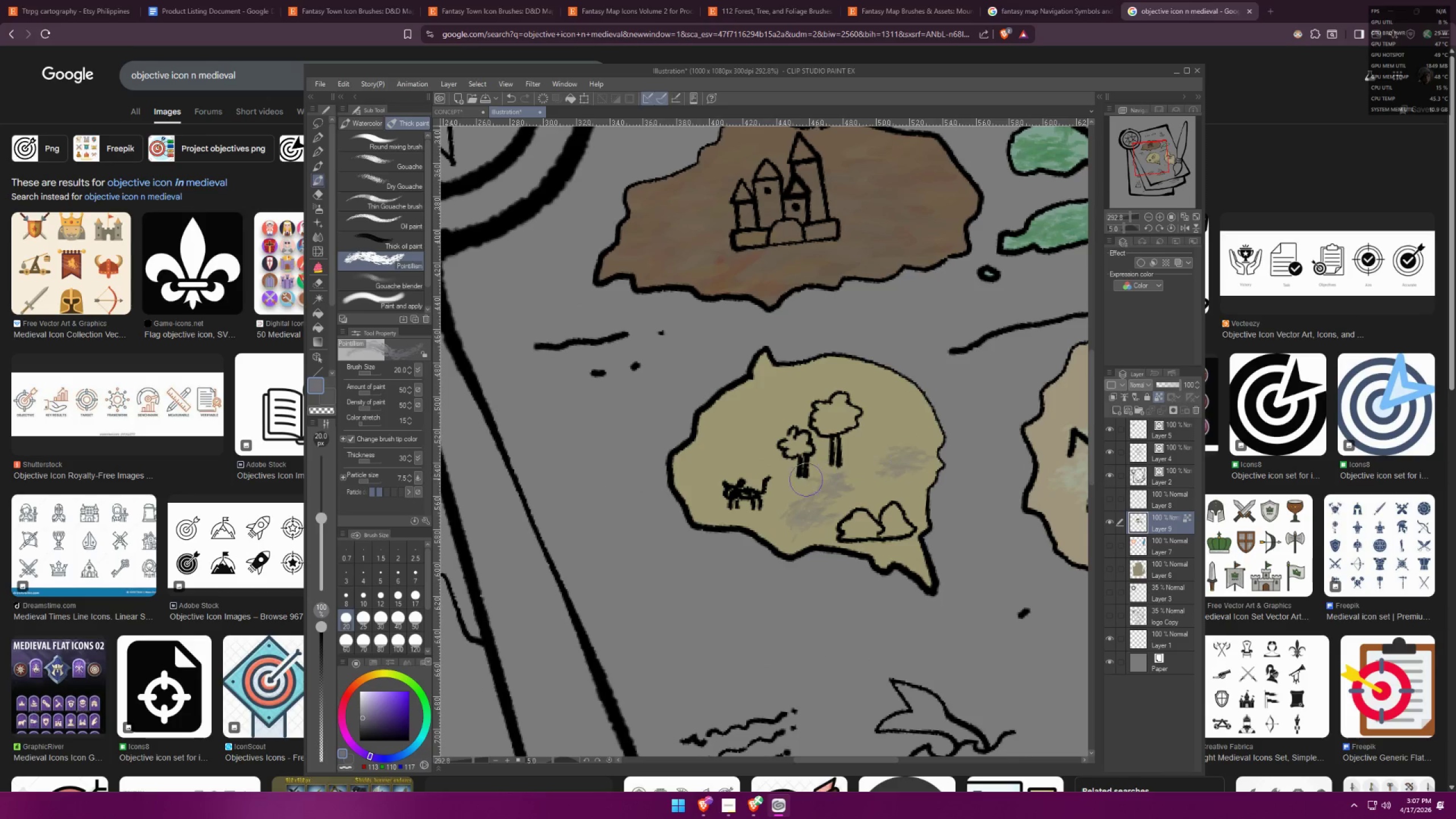 
left_click_drag(start_coordinate=[763, 487], to_coordinate=[758, 489])
 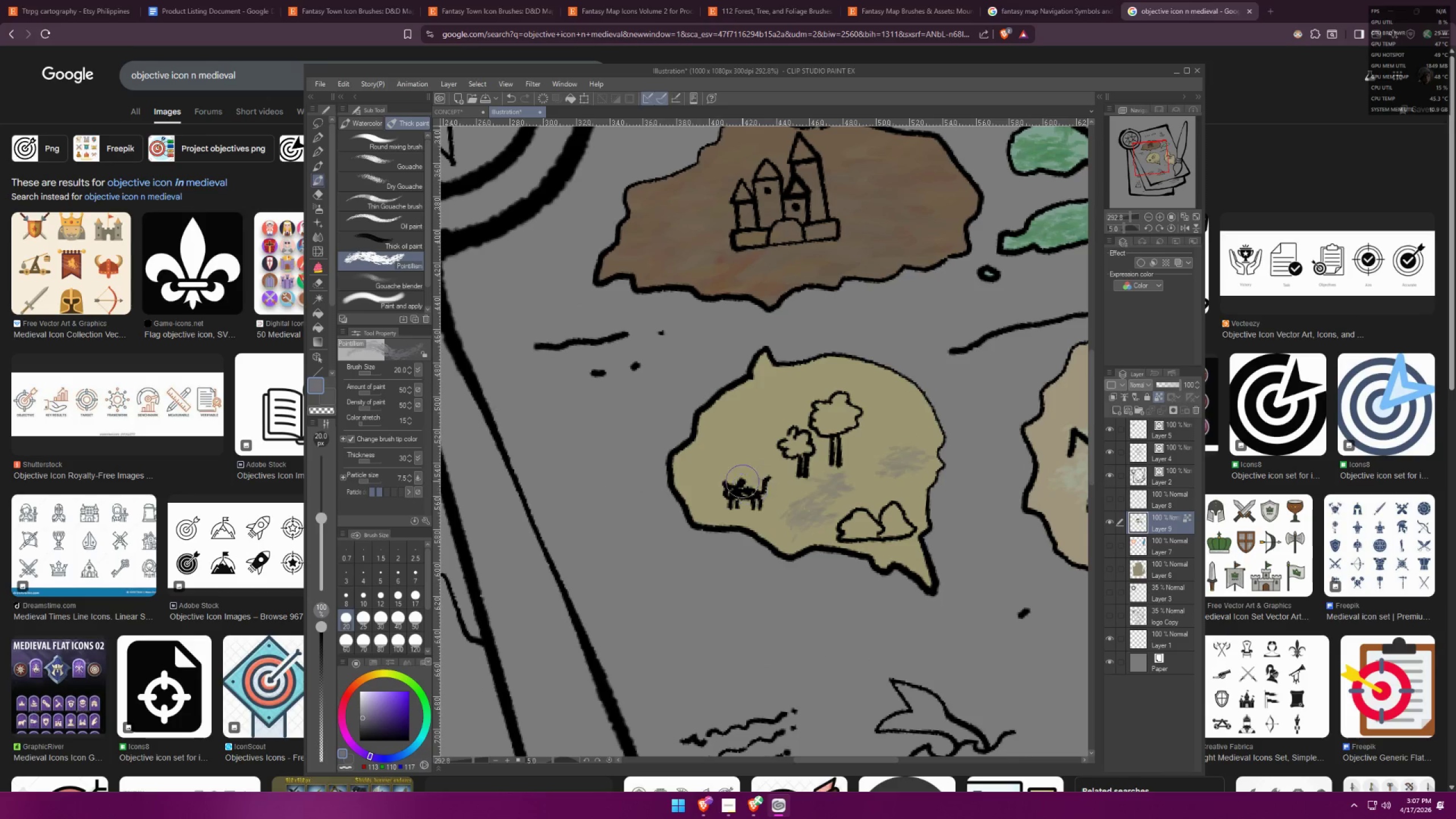 
left_click_drag(start_coordinate=[690, 471], to_coordinate=[694, 469])
 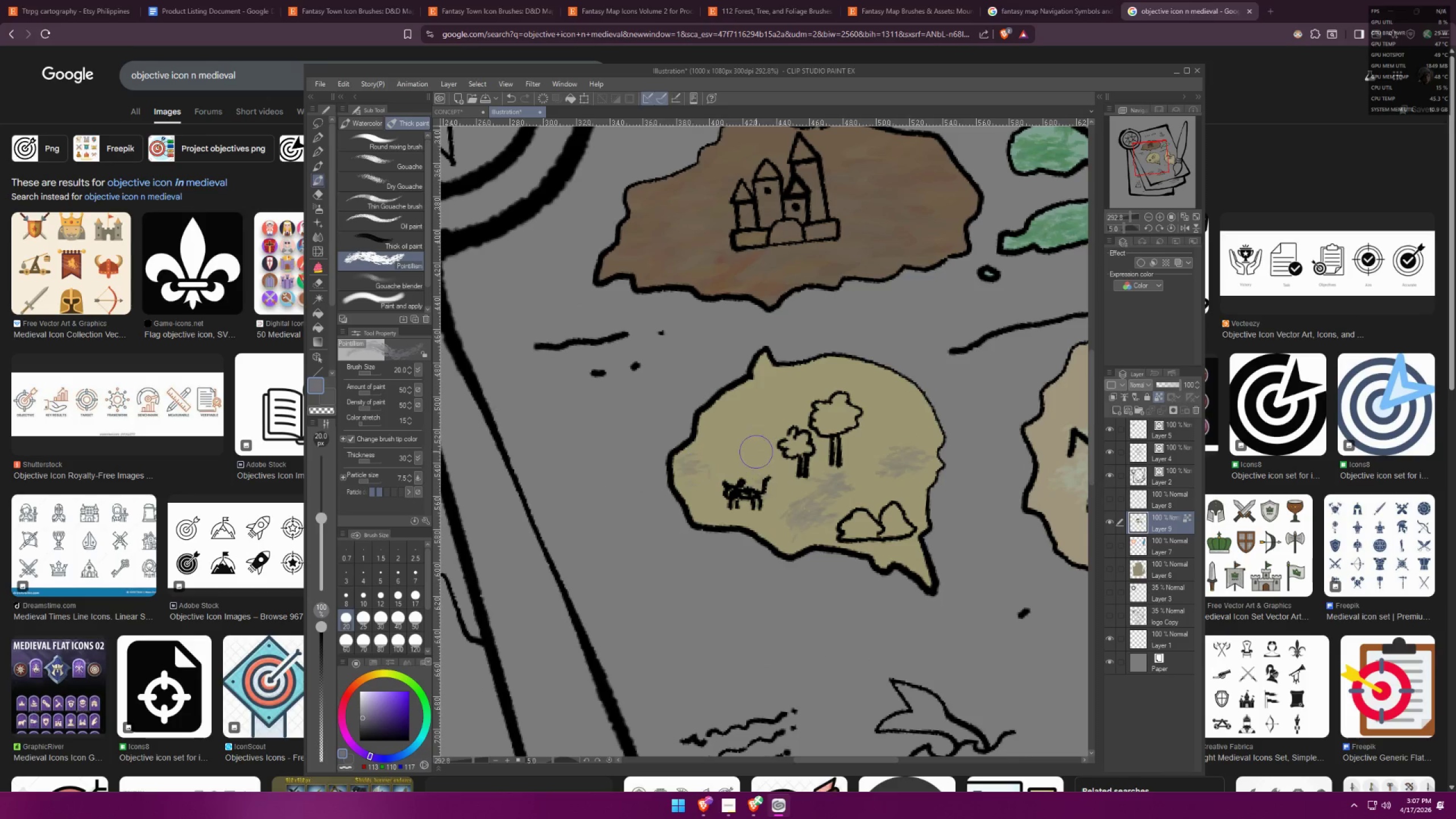 
left_click_drag(start_coordinate=[755, 451], to_coordinate=[800, 437])
 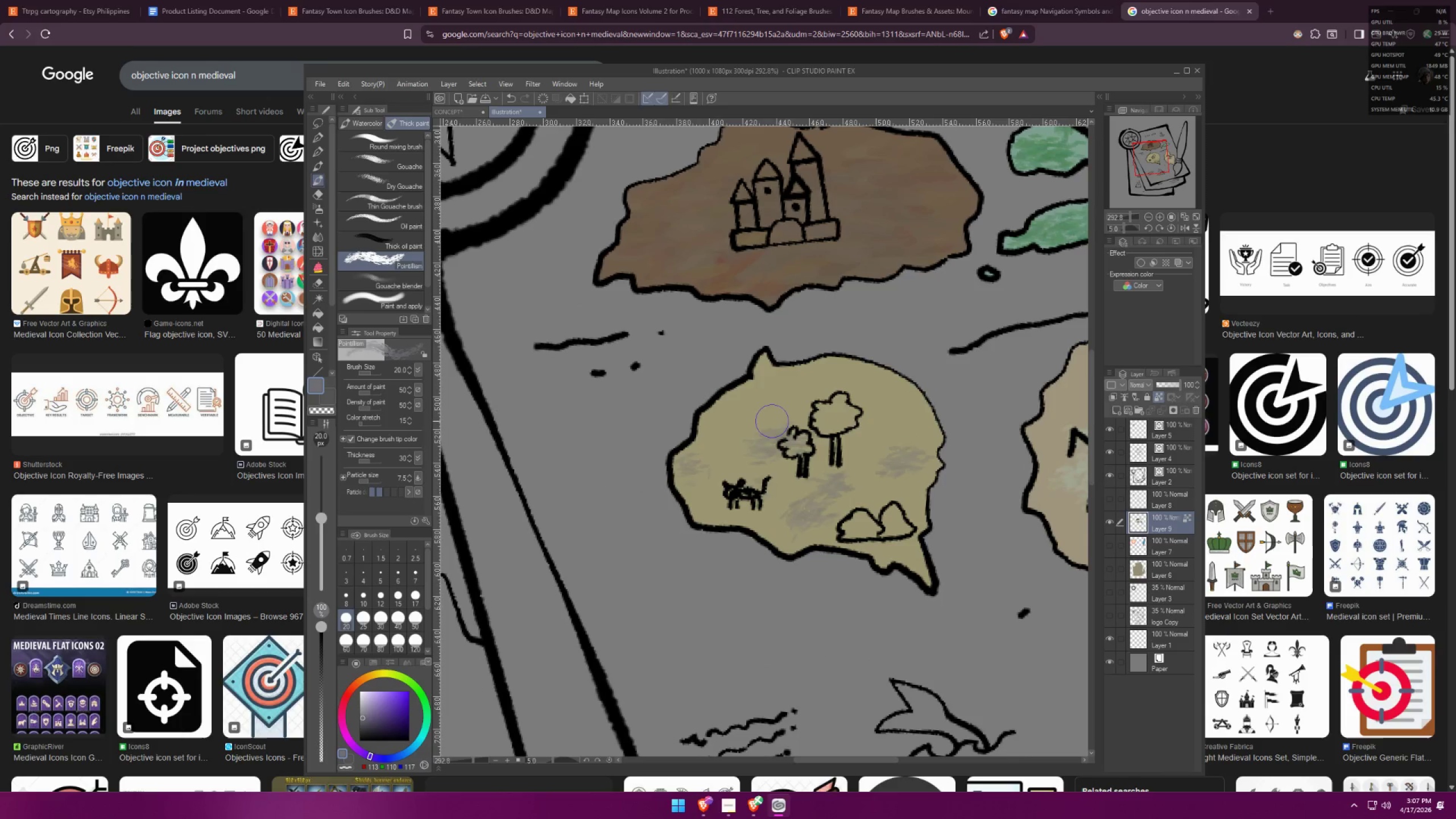 
left_click_drag(start_coordinate=[737, 421], to_coordinate=[716, 429])
 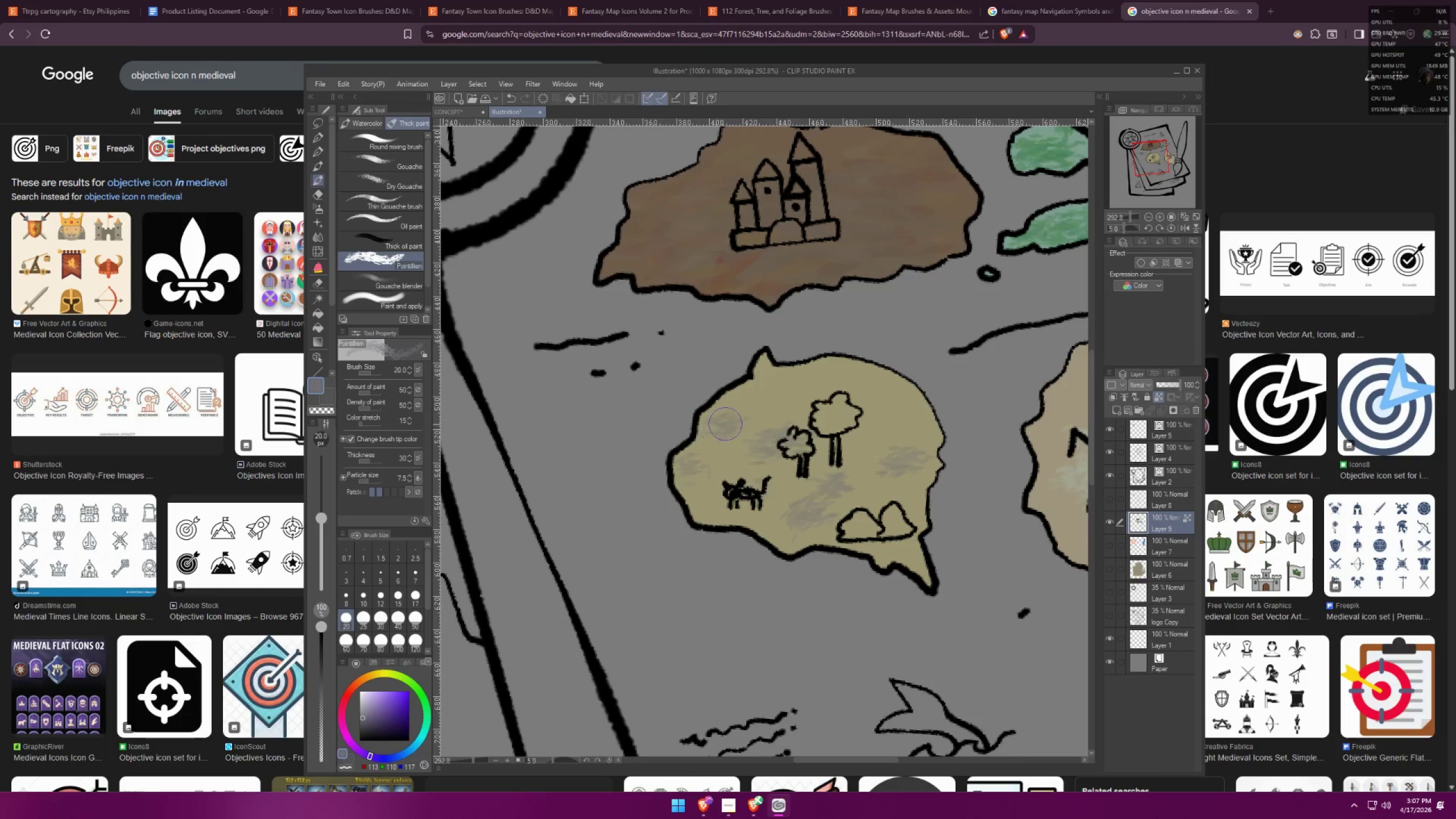 
left_click_drag(start_coordinate=[712, 424], to_coordinate=[692, 430])
 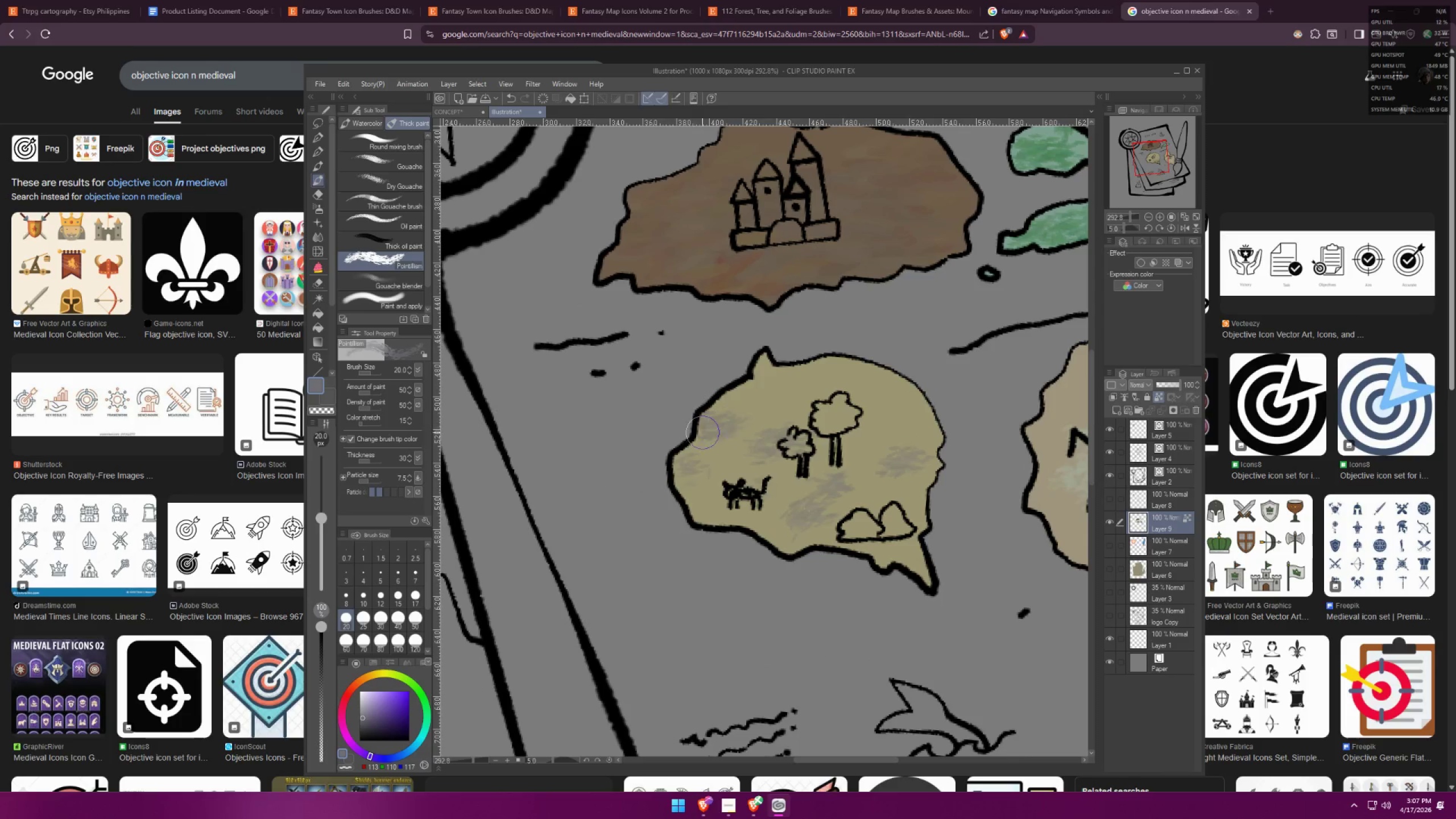 
left_click_drag(start_coordinate=[700, 436], to_coordinate=[667, 460])
 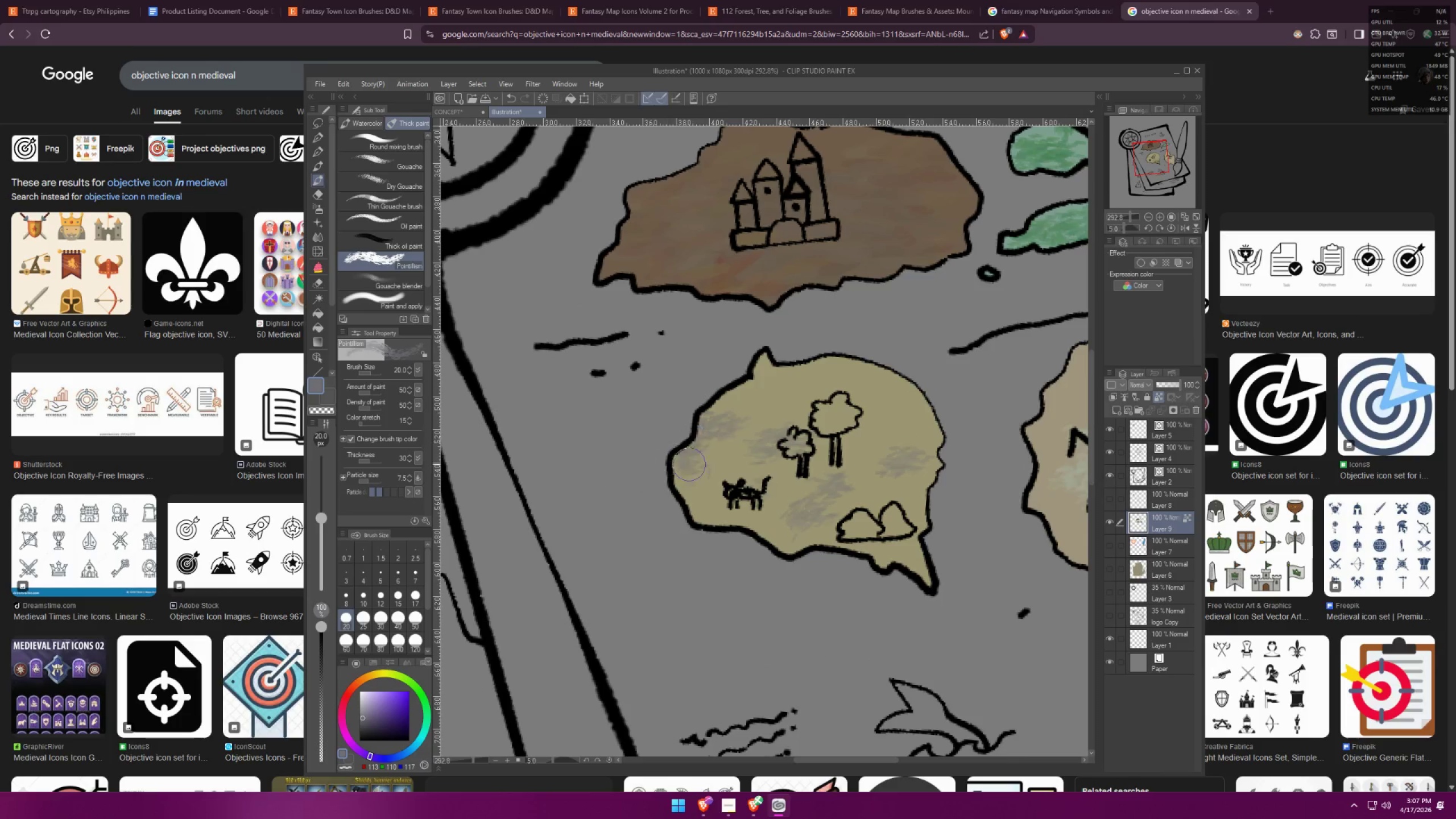 
left_click_drag(start_coordinate=[705, 466], to_coordinate=[693, 474])
 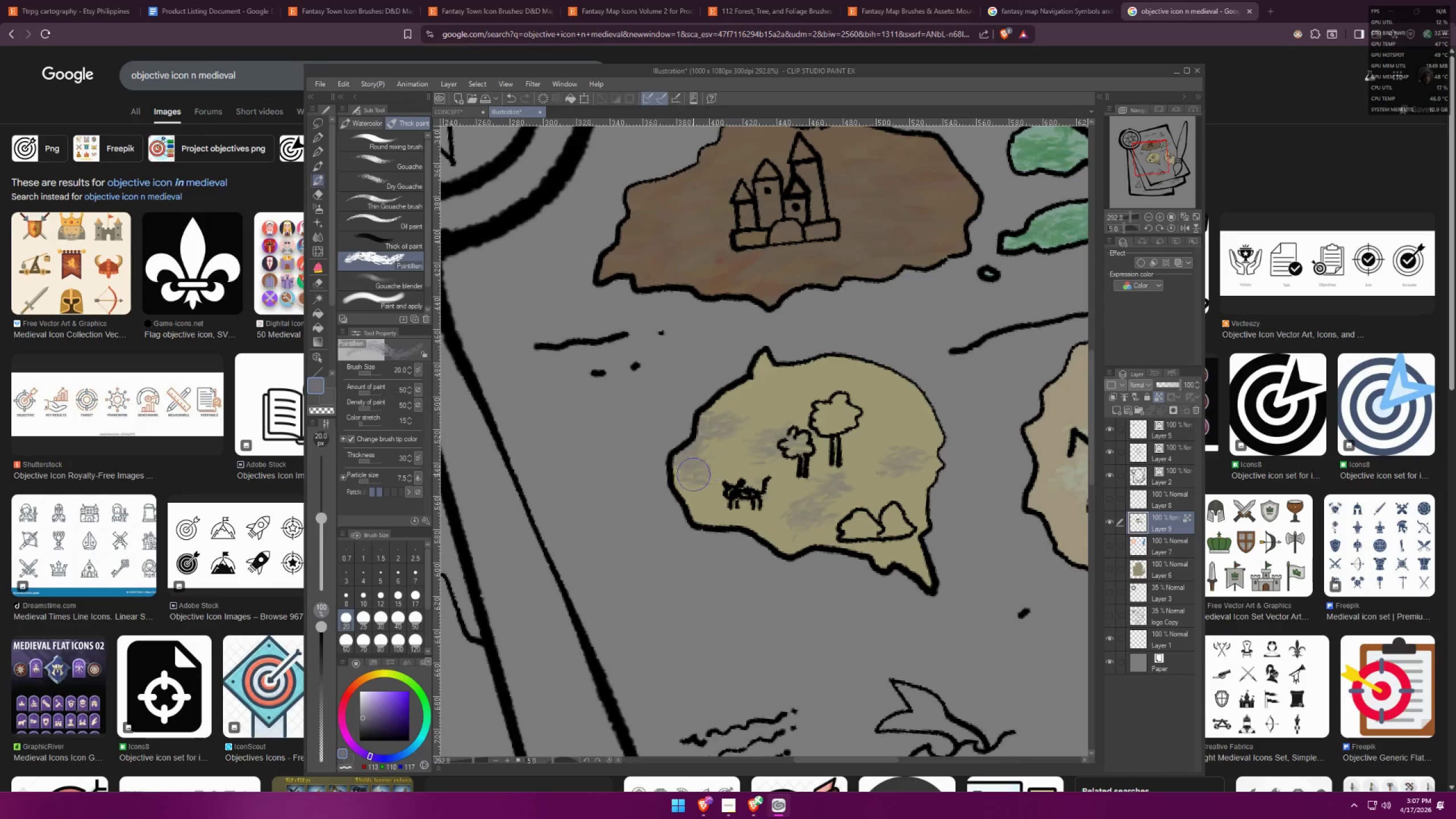 
left_click_drag(start_coordinate=[690, 478], to_coordinate=[701, 490])
 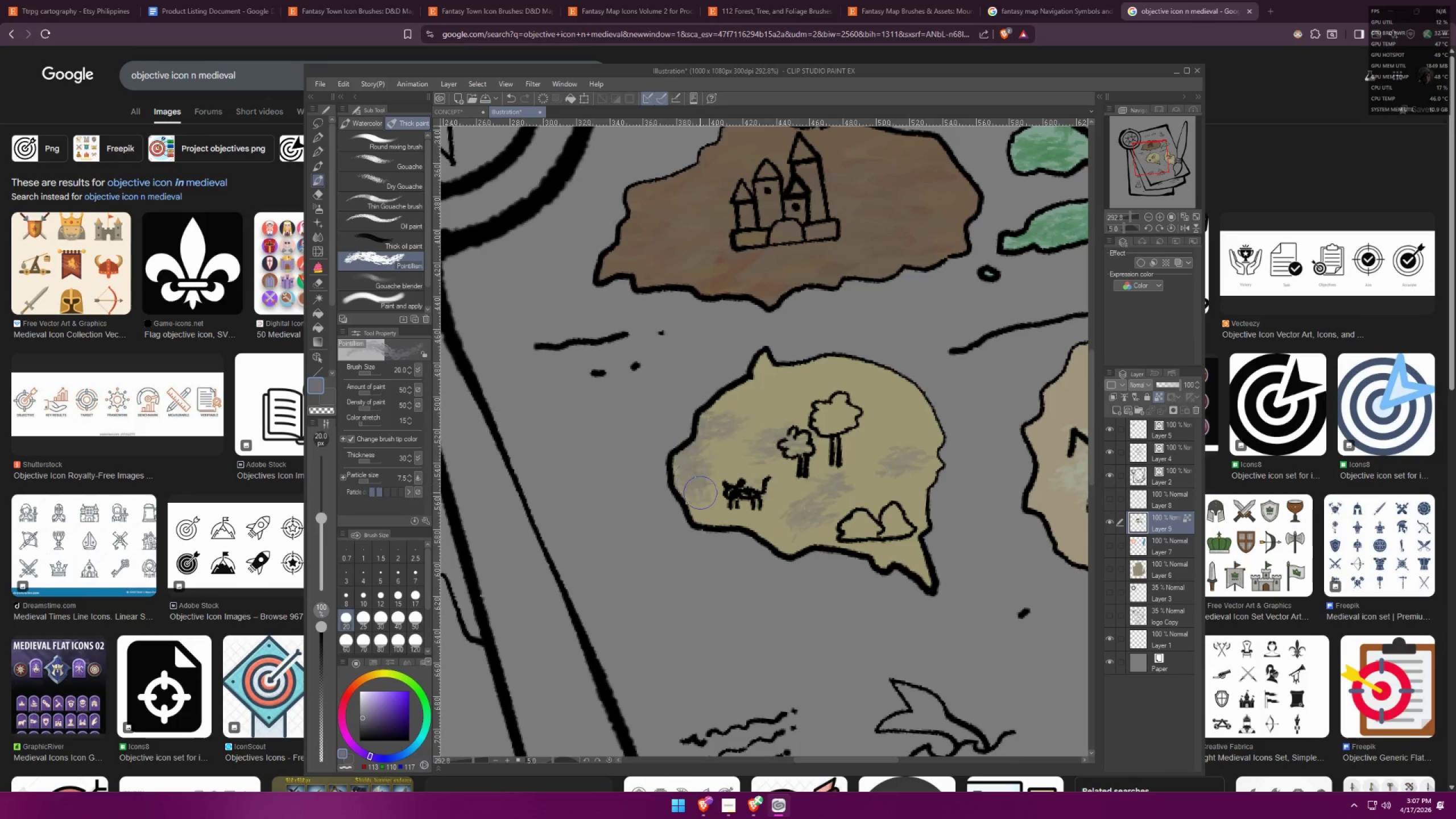 
left_click_drag(start_coordinate=[680, 506], to_coordinate=[727, 516])
 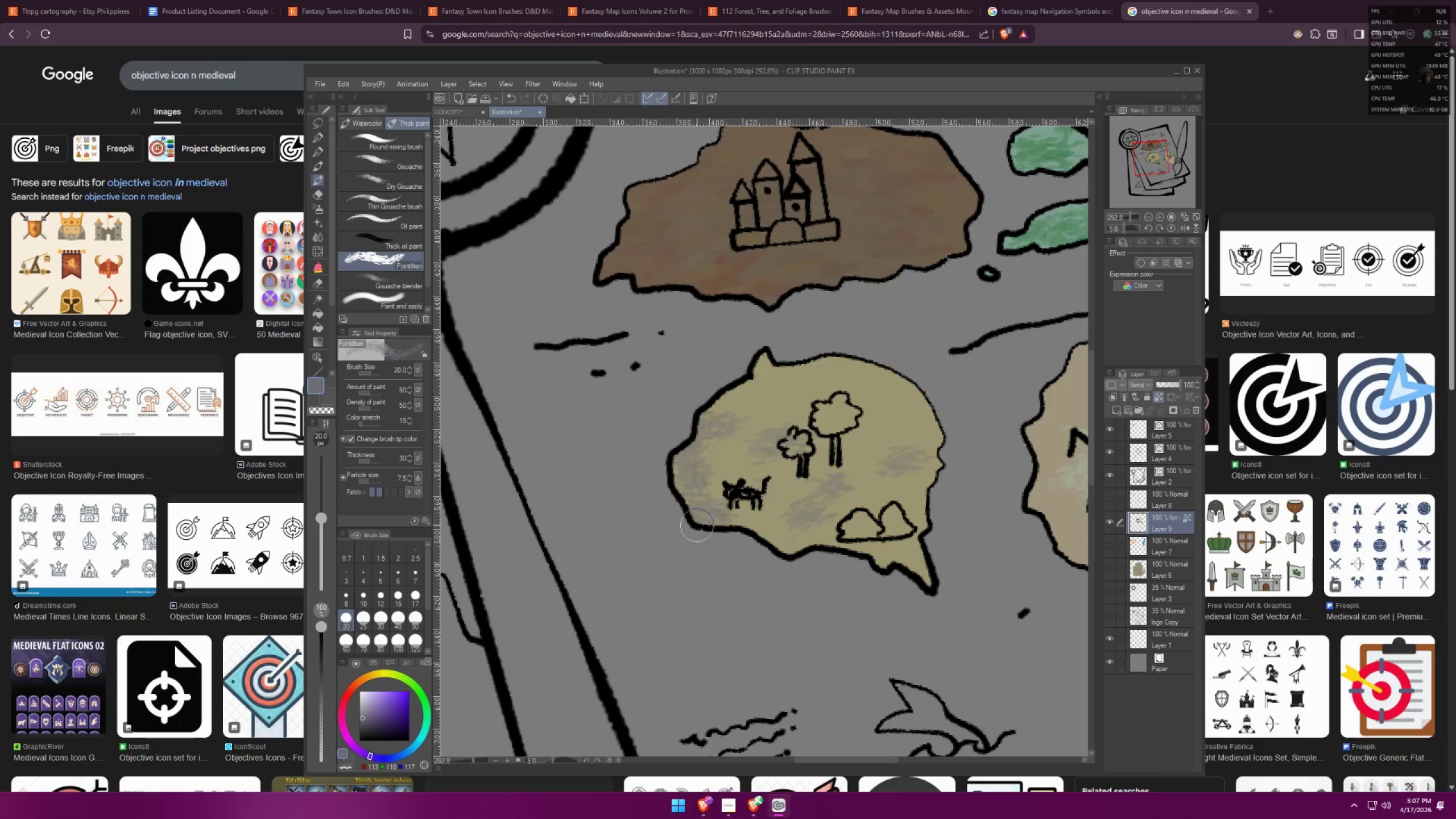 
left_click_drag(start_coordinate=[751, 527], to_coordinate=[756, 530])
 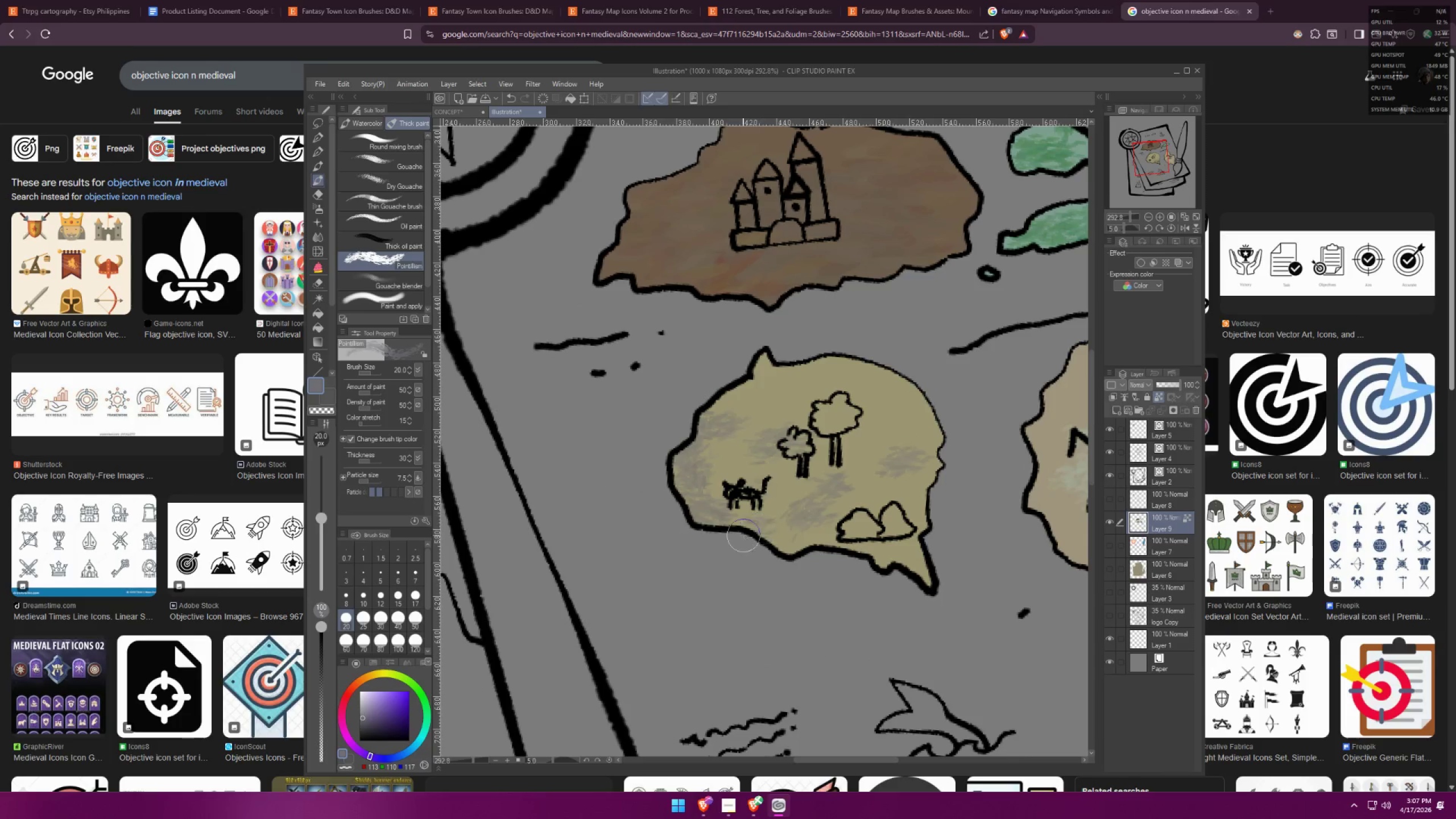 
left_click_drag(start_coordinate=[746, 539], to_coordinate=[806, 547])
 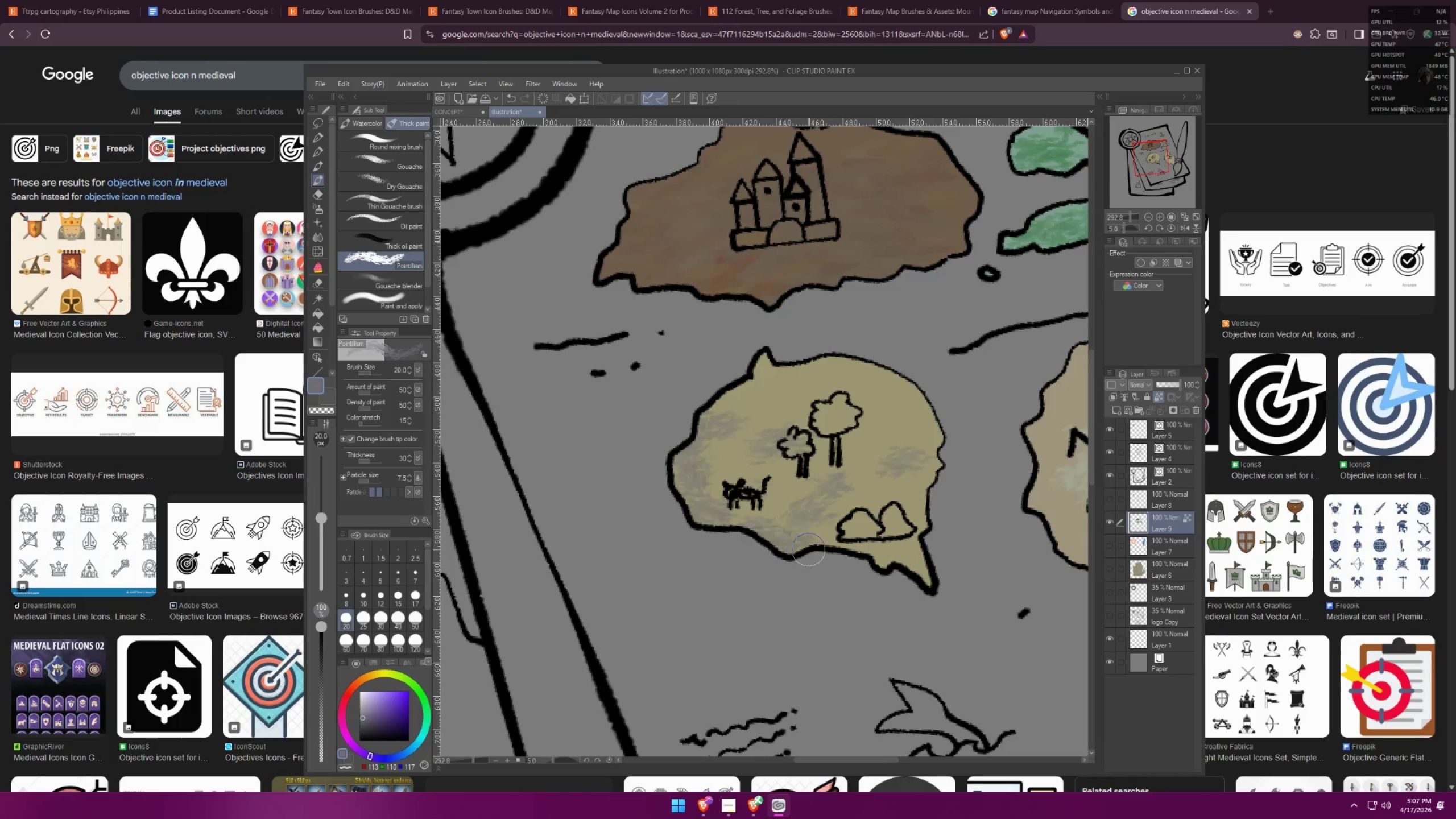 
left_click_drag(start_coordinate=[808, 549], to_coordinate=[839, 548])
 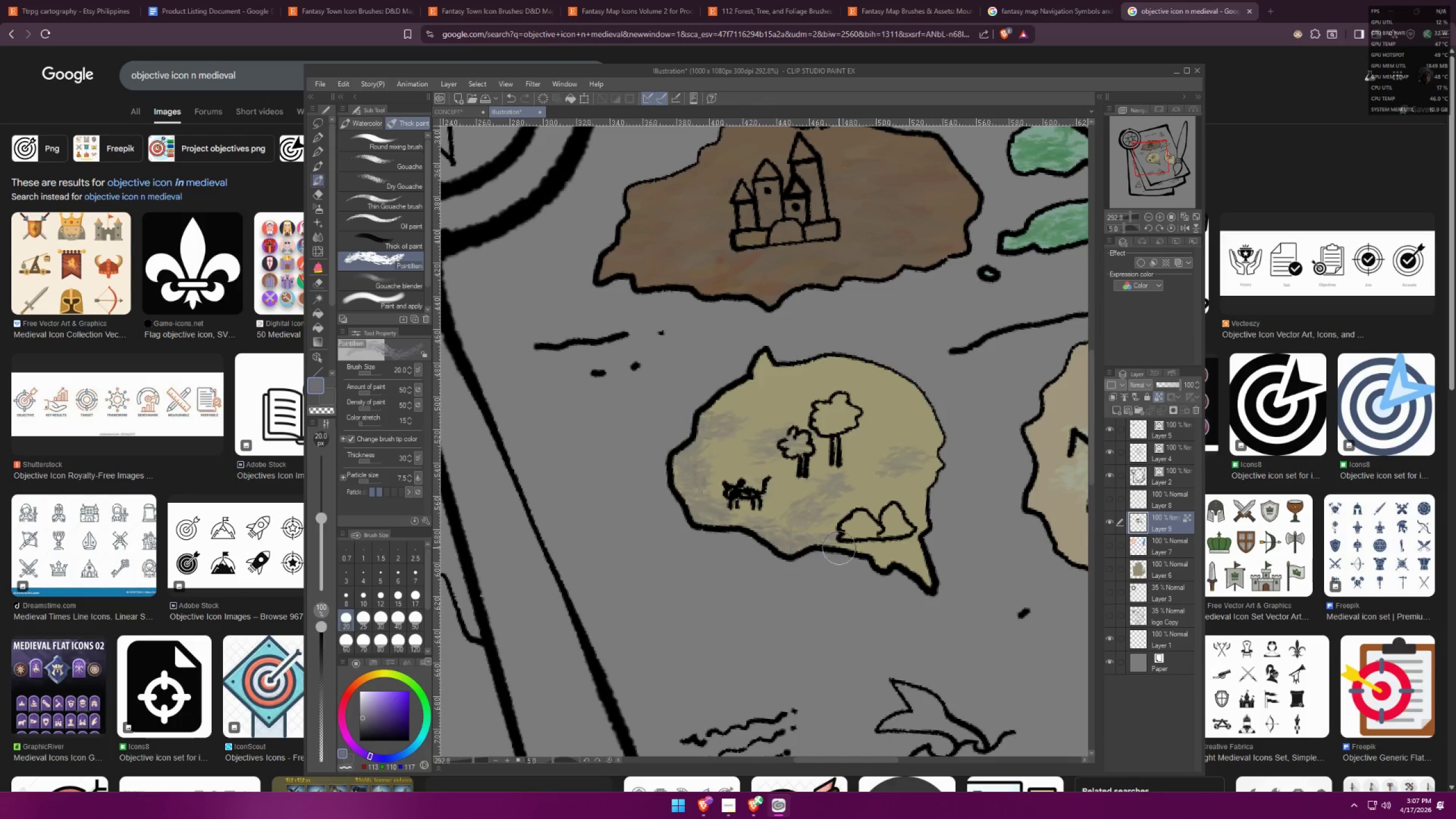 
left_click_drag(start_coordinate=[882, 547], to_coordinate=[933, 569])
 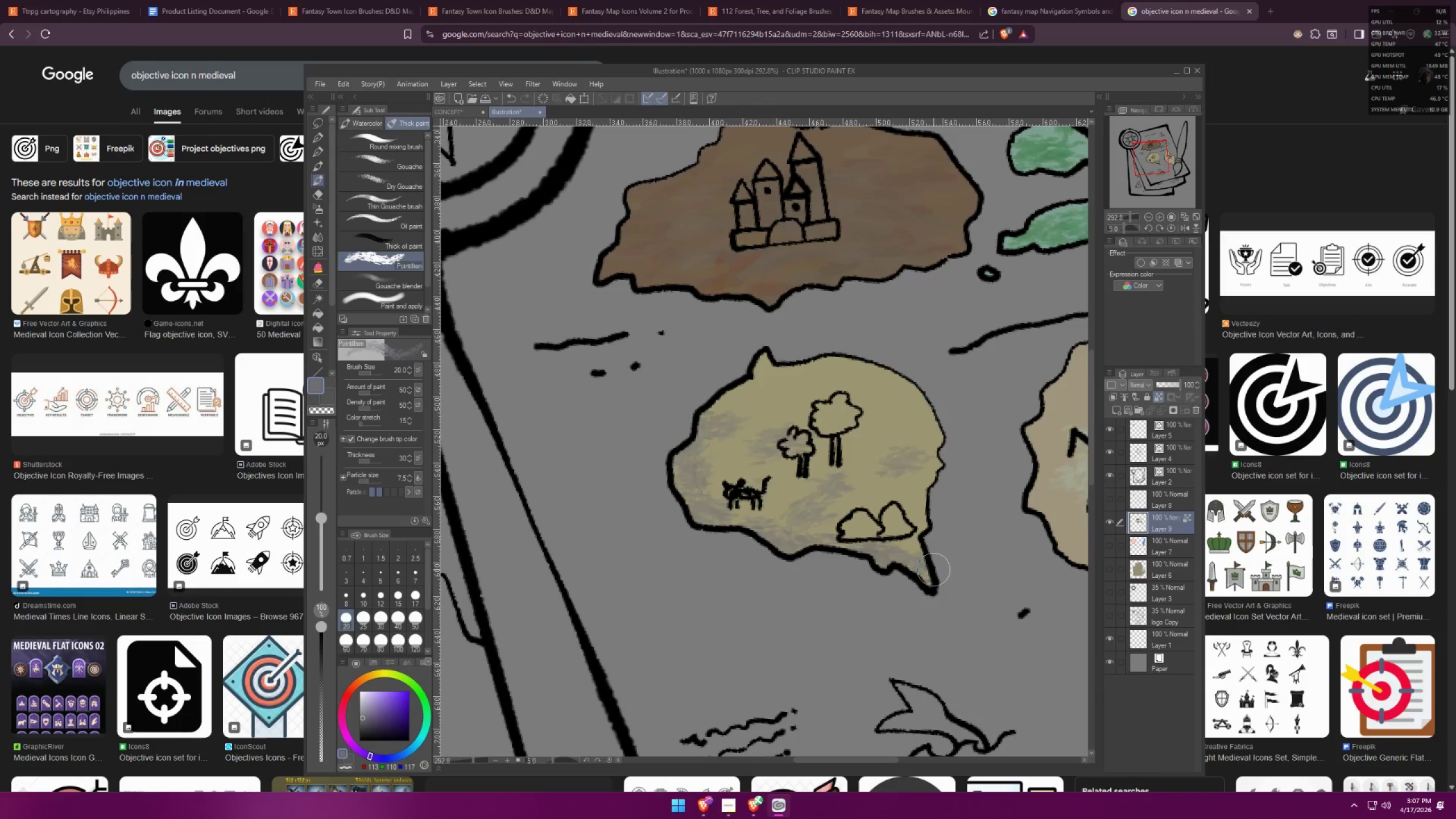 
left_click_drag(start_coordinate=[897, 588], to_coordinate=[936, 601])
 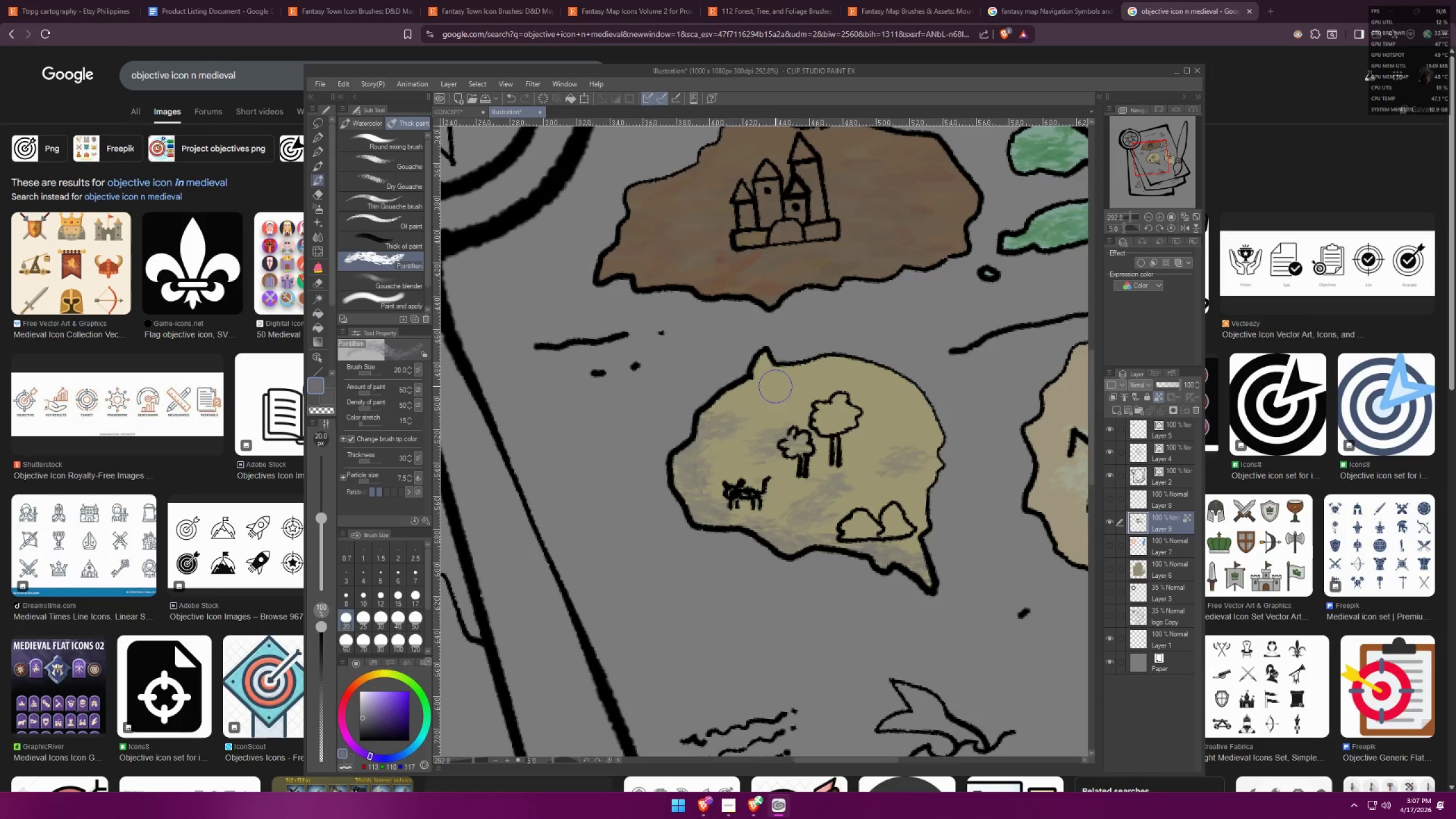 
left_click_drag(start_coordinate=[773, 383], to_coordinate=[820, 350])
 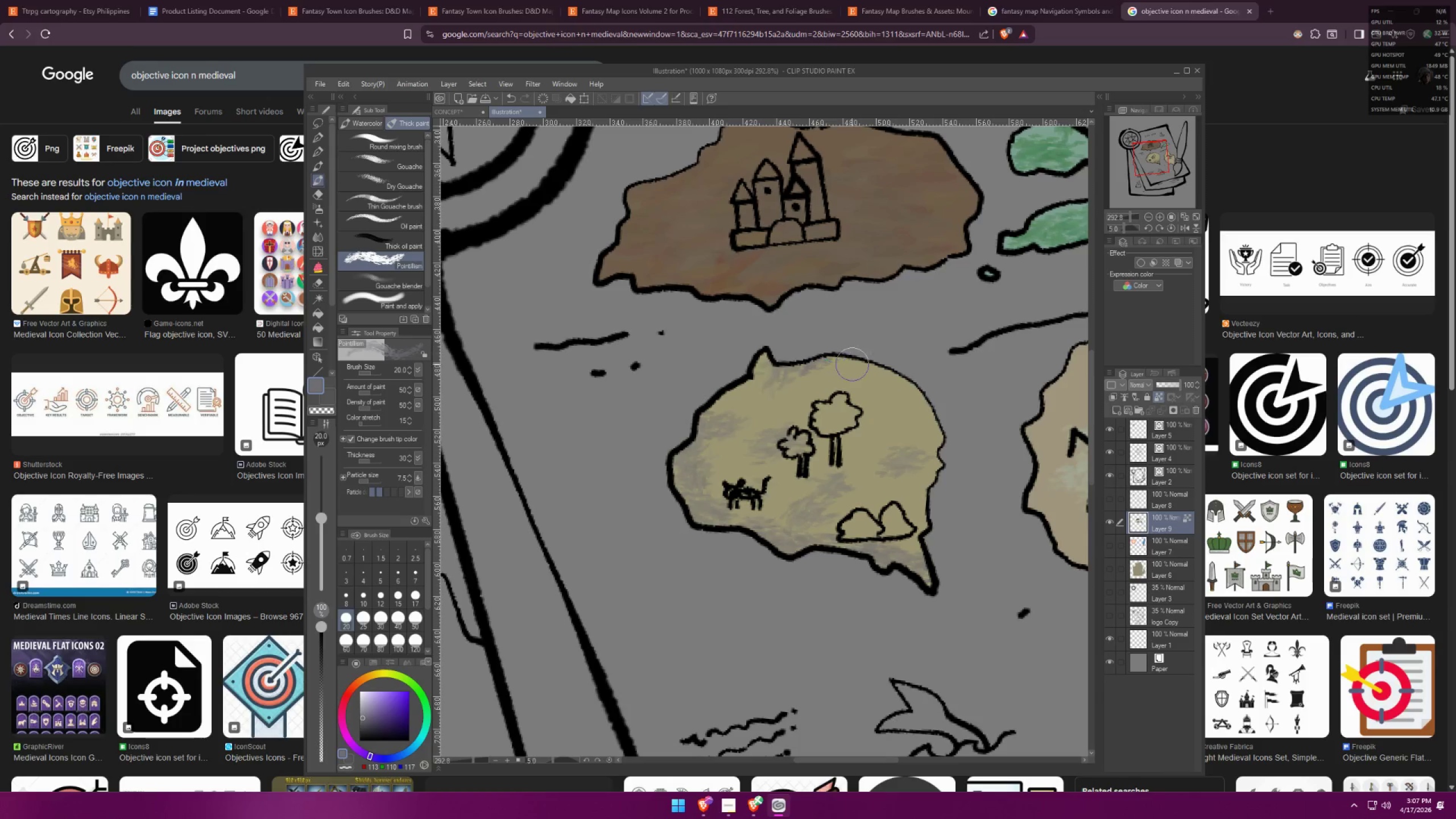 
scroll: coordinate [635, 452], scroll_direction: down, amount: 8.0
 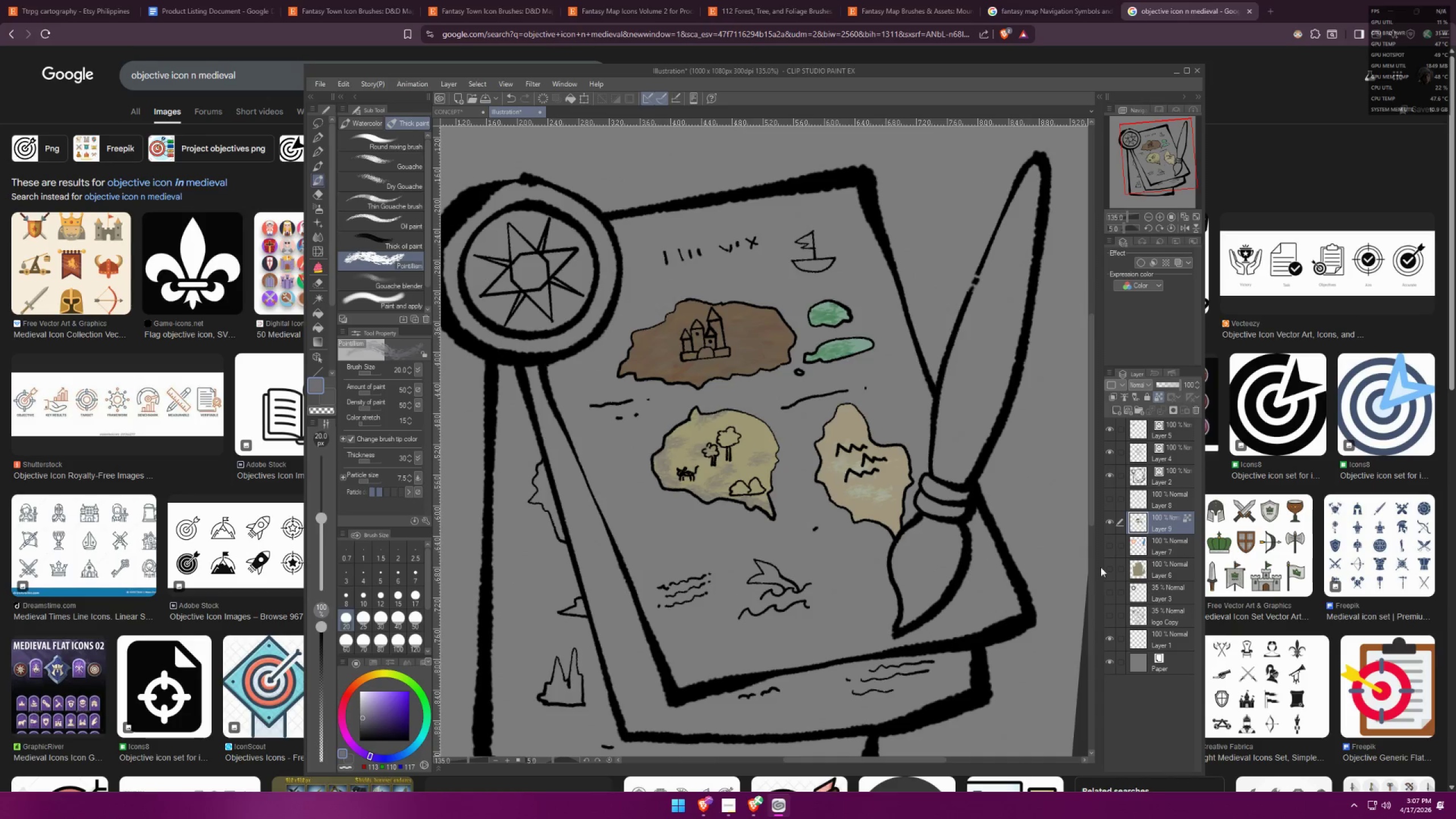 
double_click([1108, 547])
 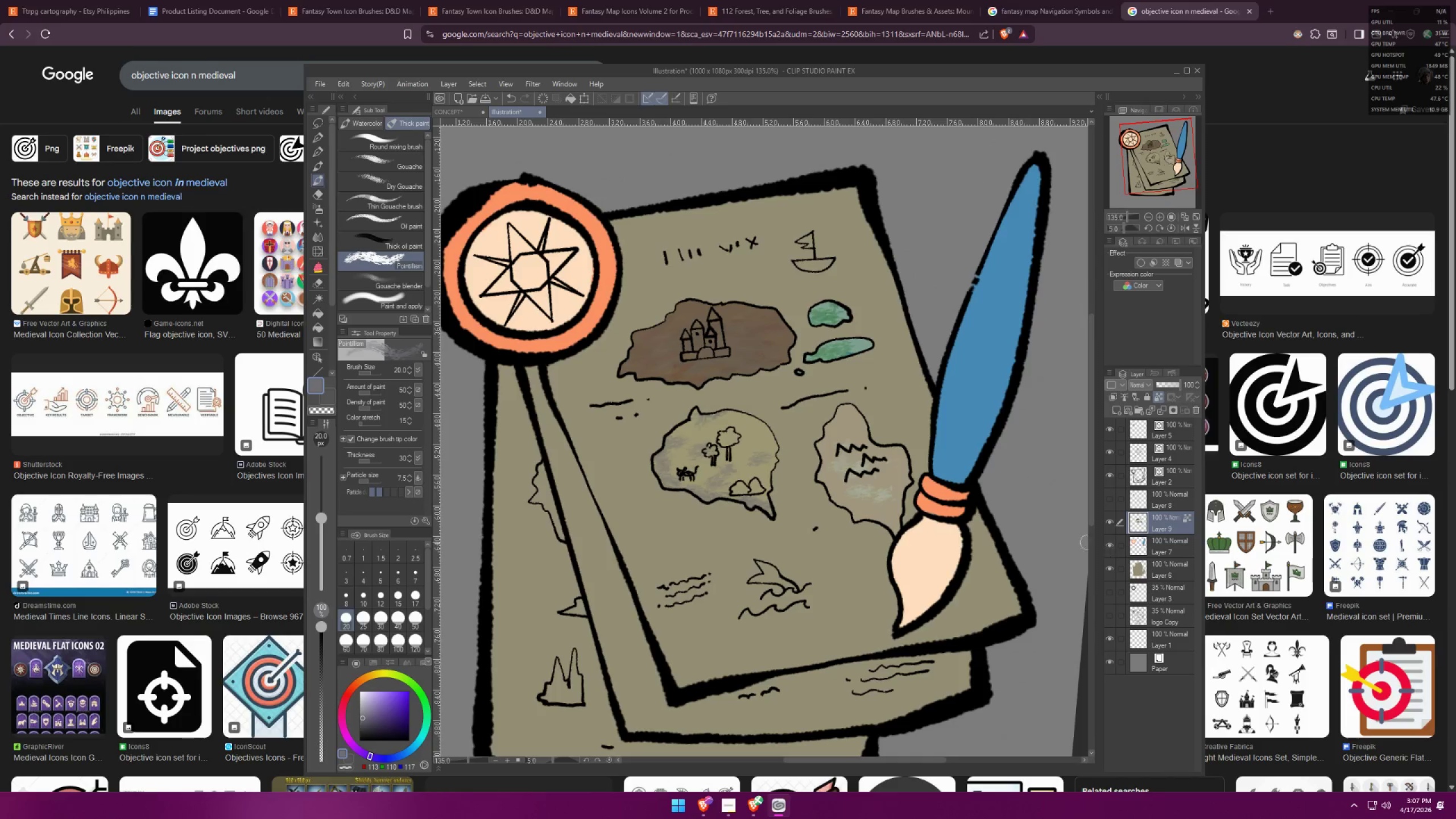 
scroll: coordinate [786, 385], scroll_direction: down, amount: 5.0
 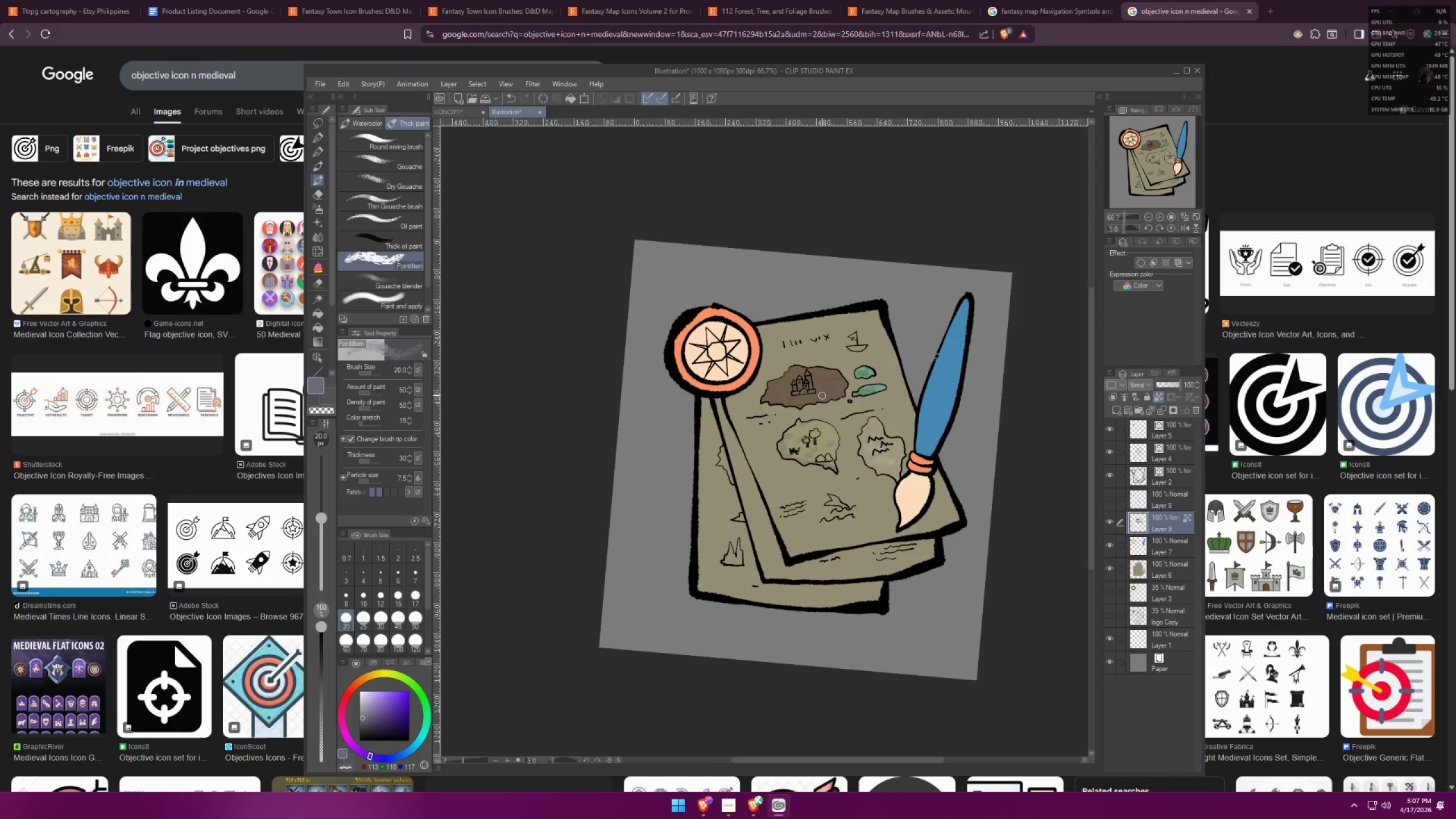 
scroll: coordinate [858, 446], scroll_direction: up, amount: 5.0
 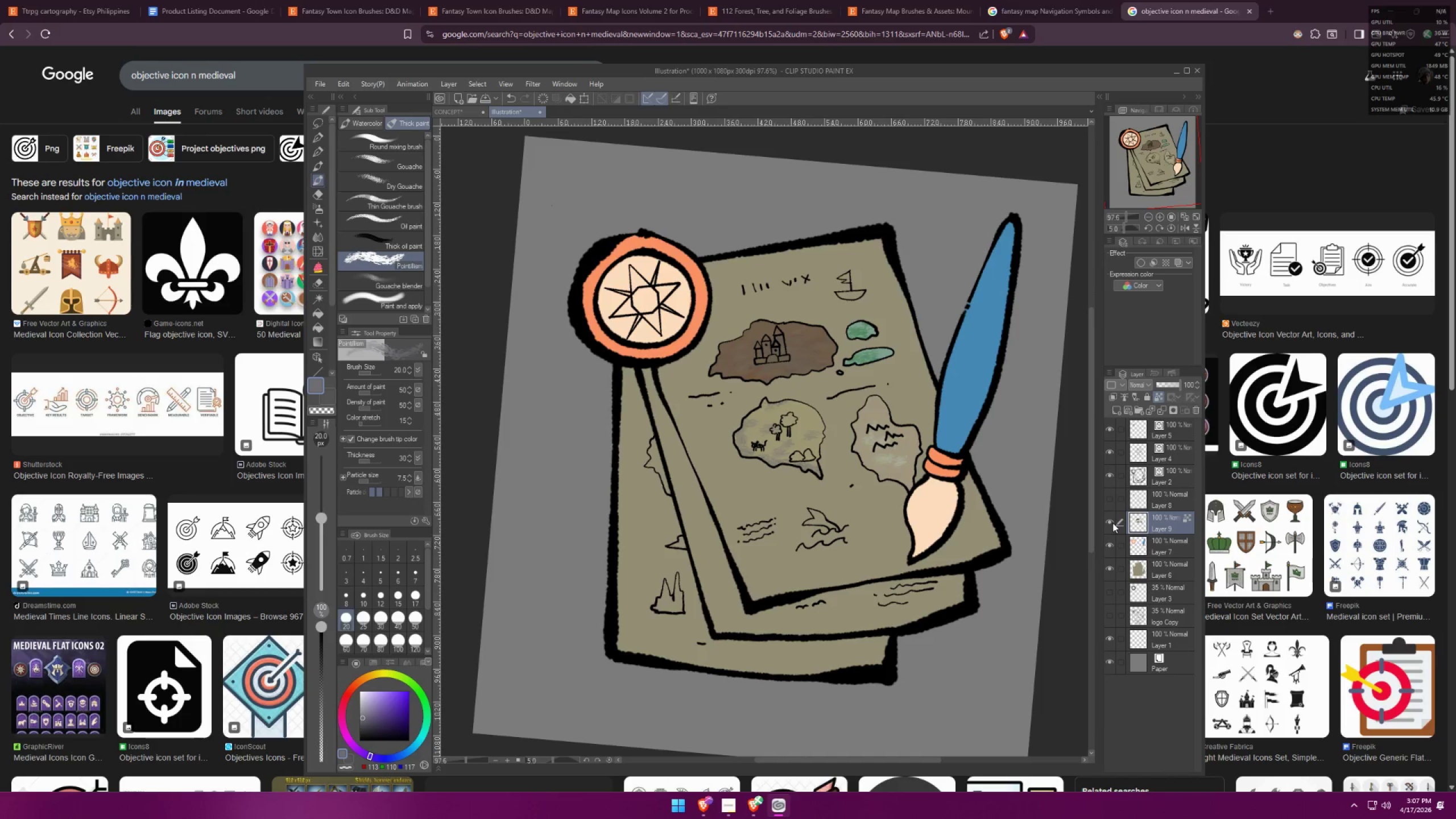 
double_click([1111, 522])
 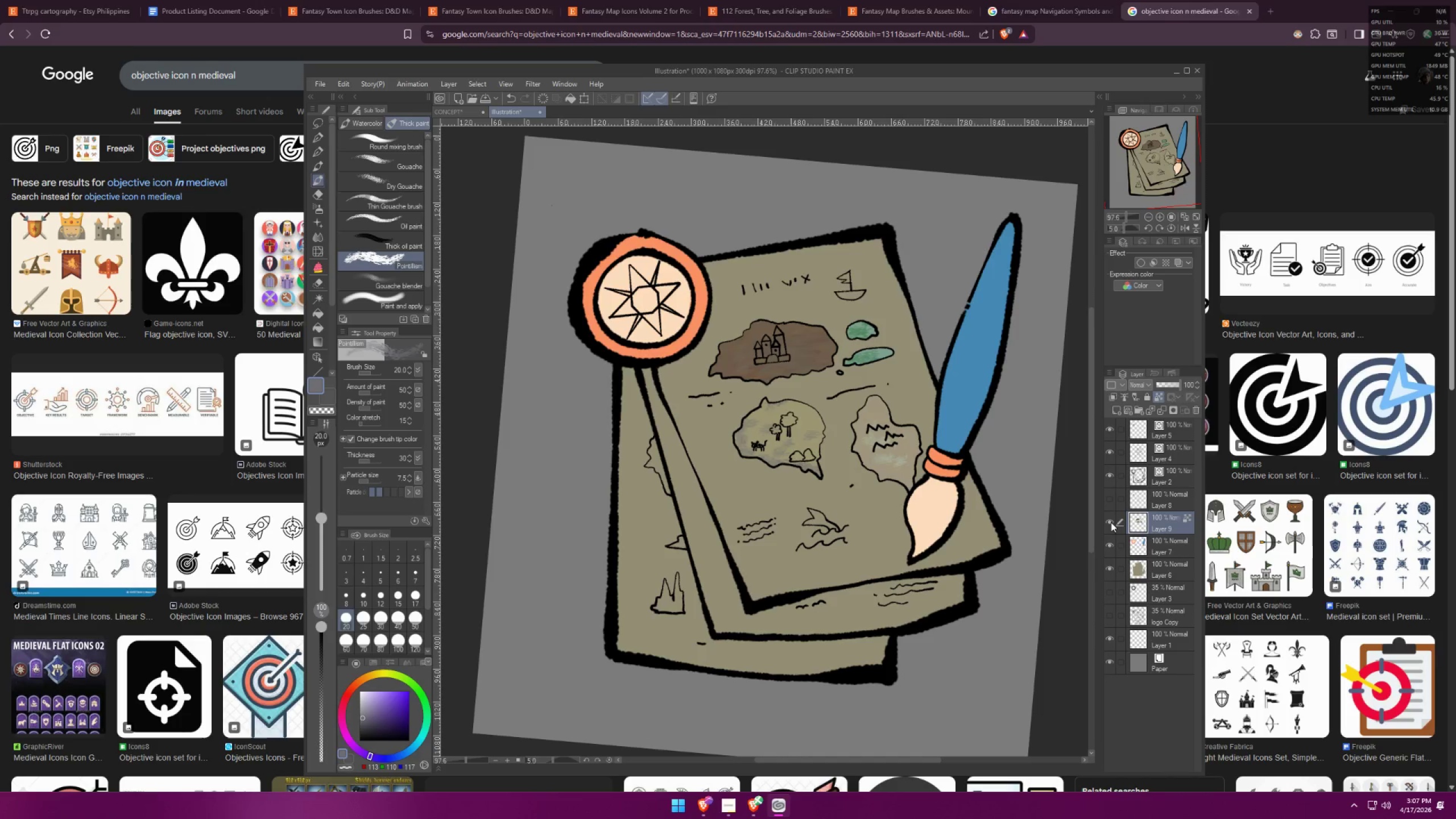 
triple_click([1111, 522])
 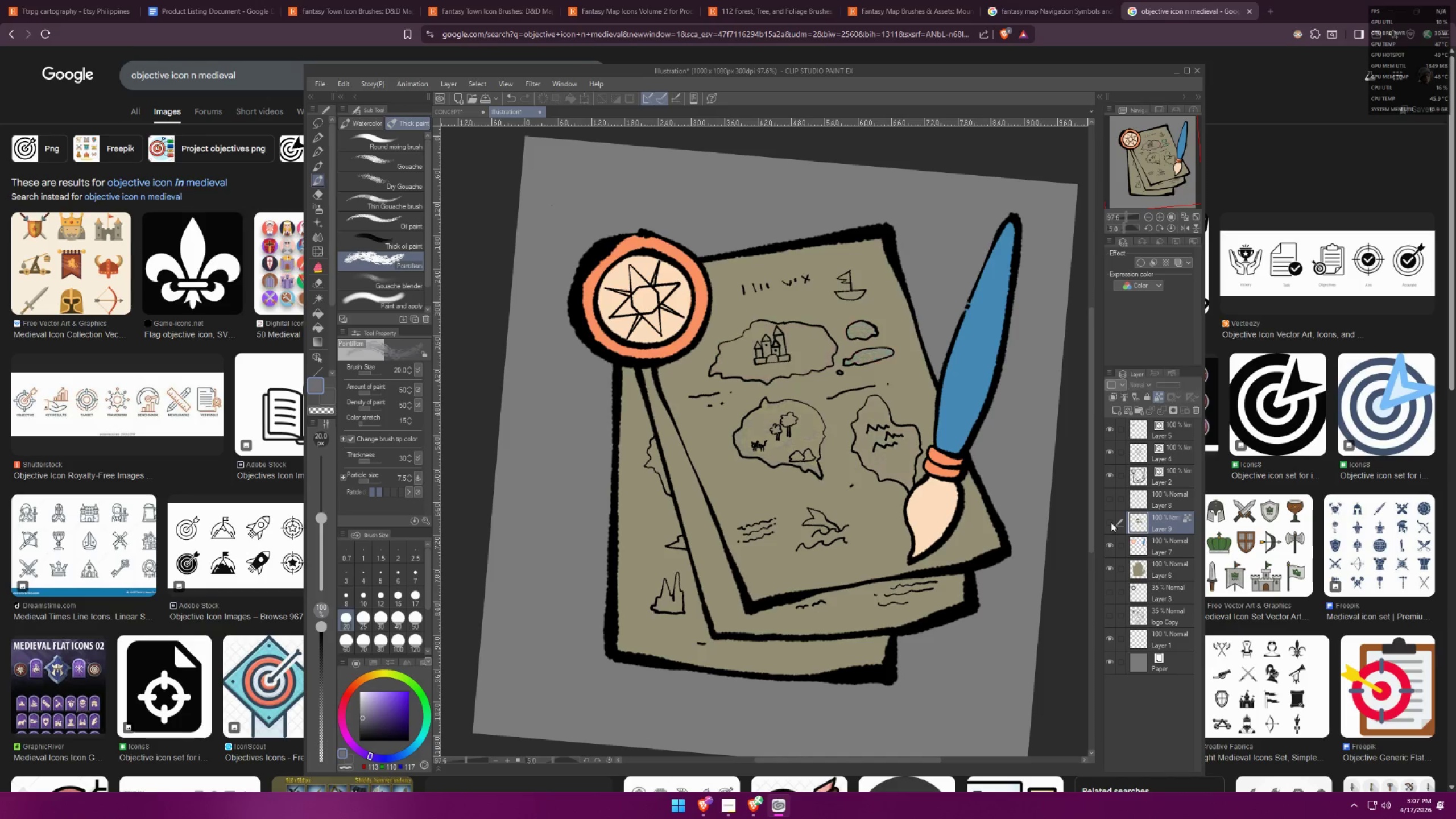 
triple_click([1111, 522])
 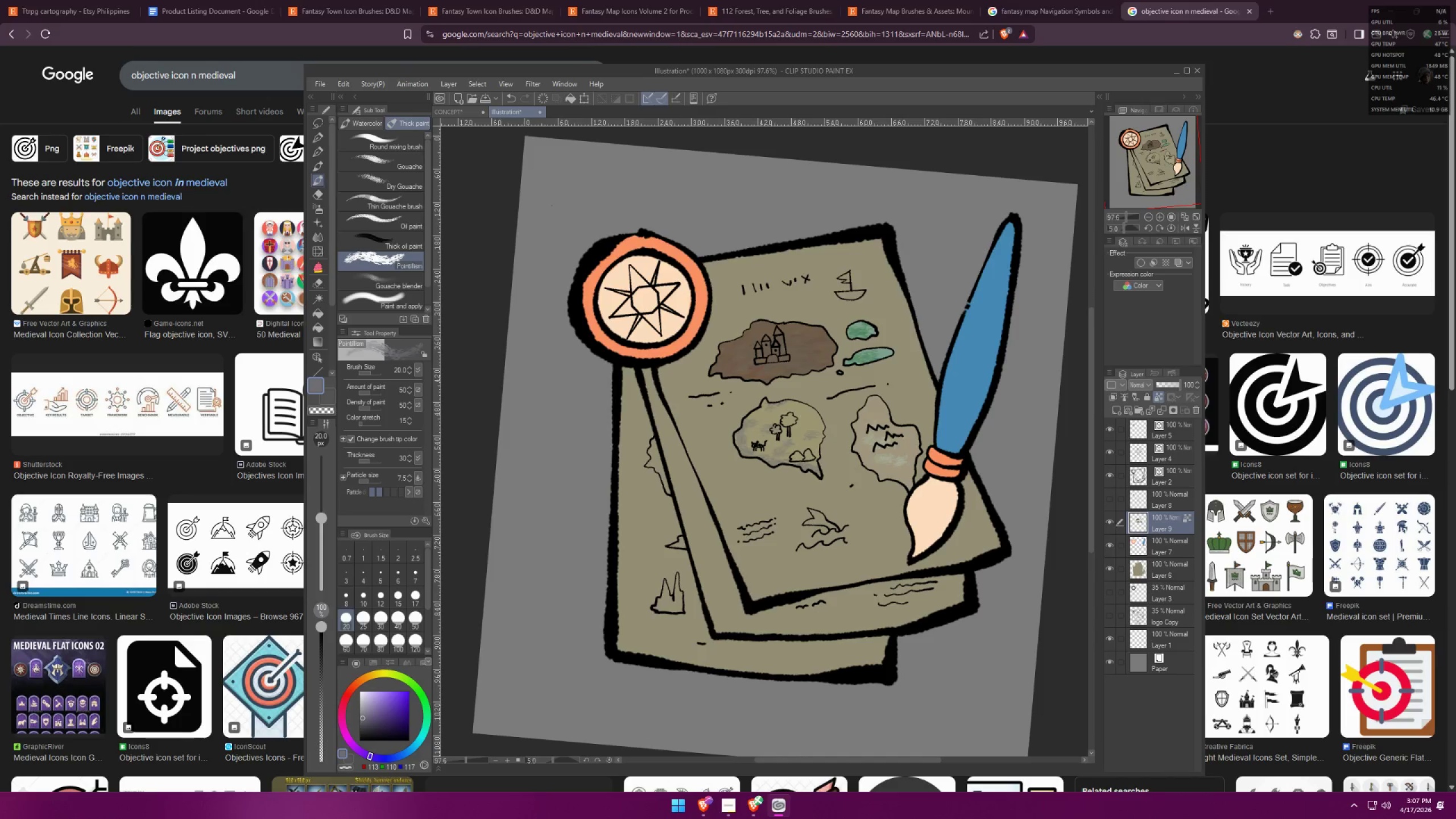 
key(Control+U)
 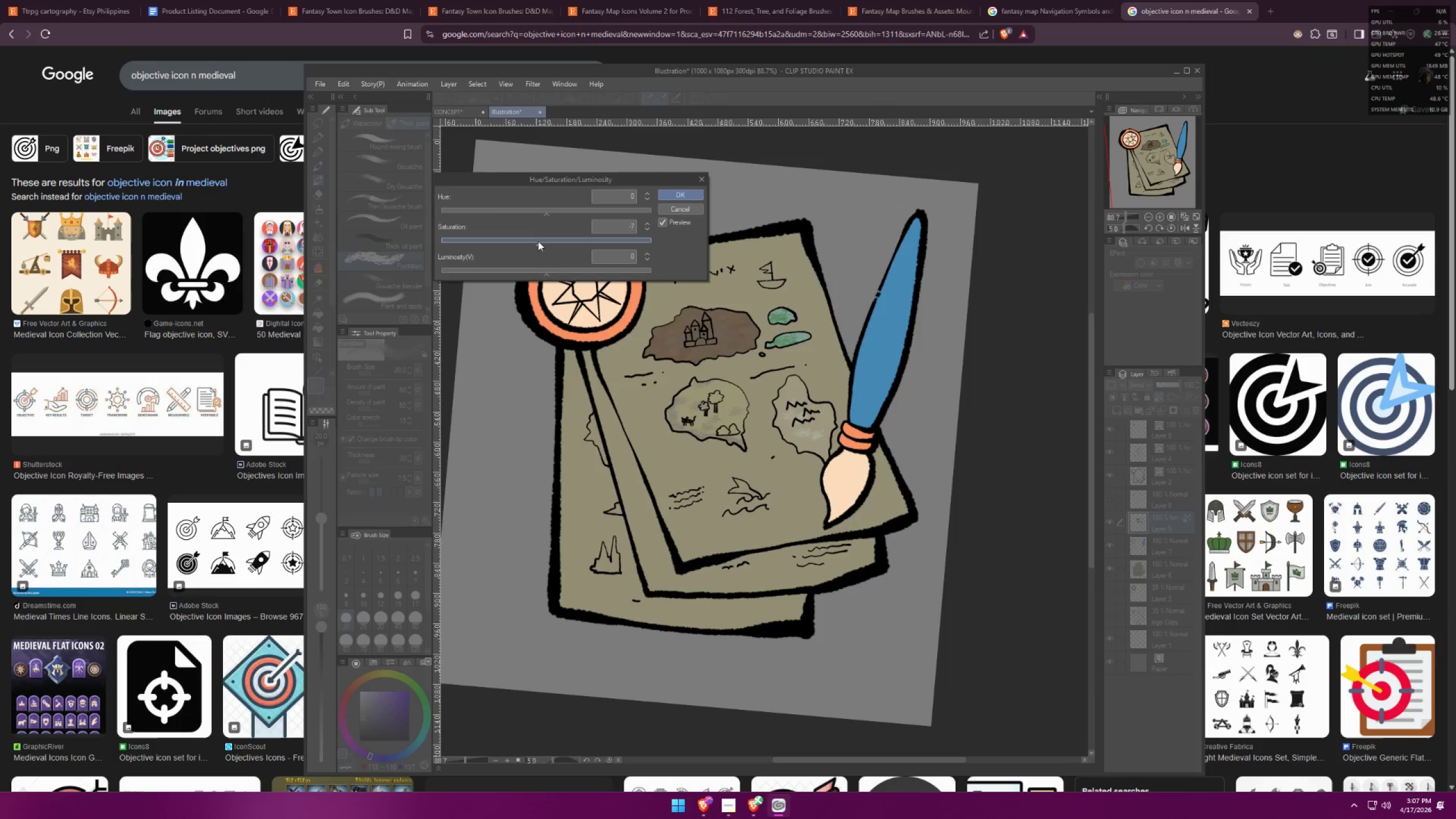 
scroll: coordinate [935, 453], scroll_direction: none, amount: 0.0
 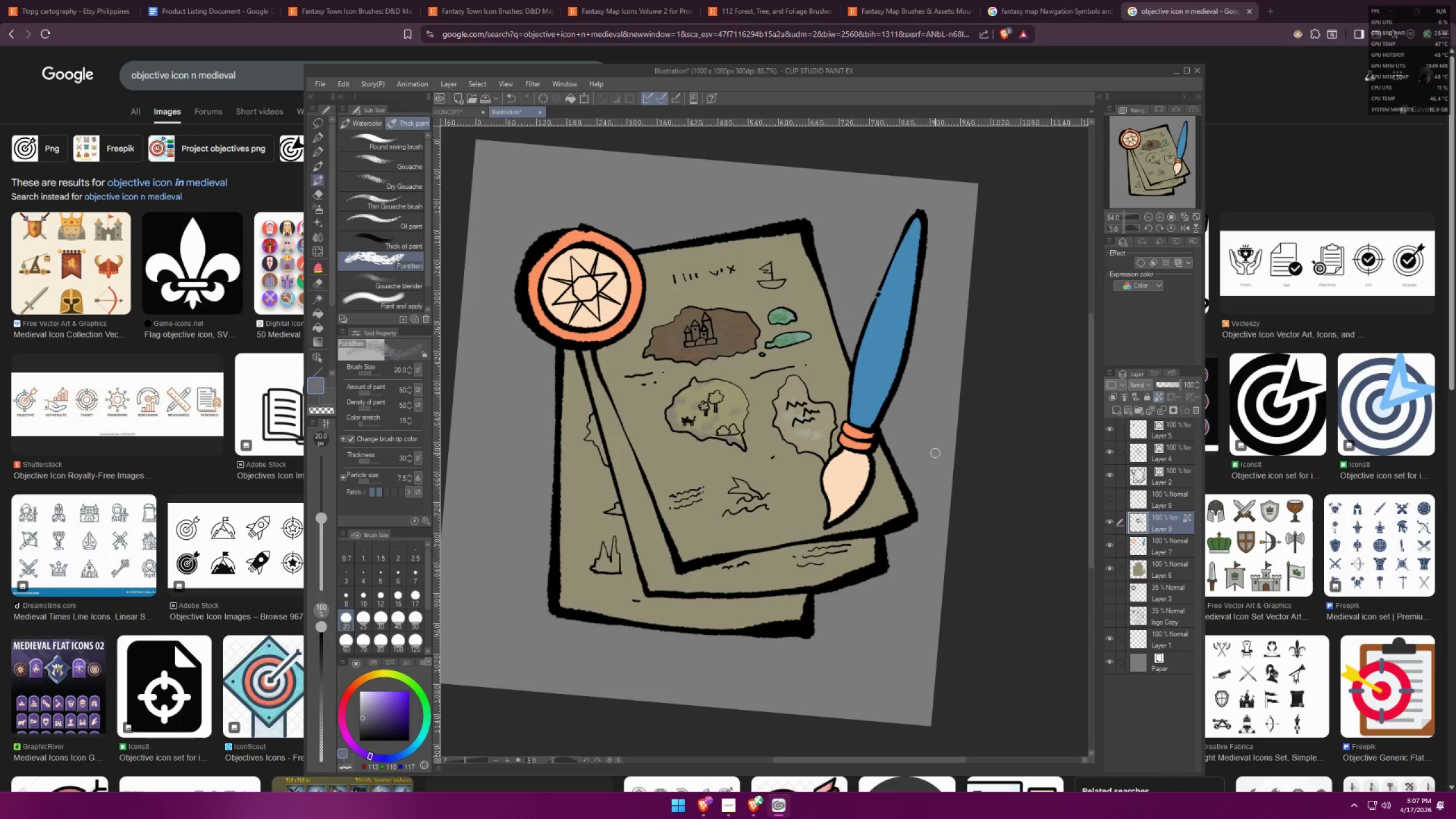 
left_click([581, 212])
 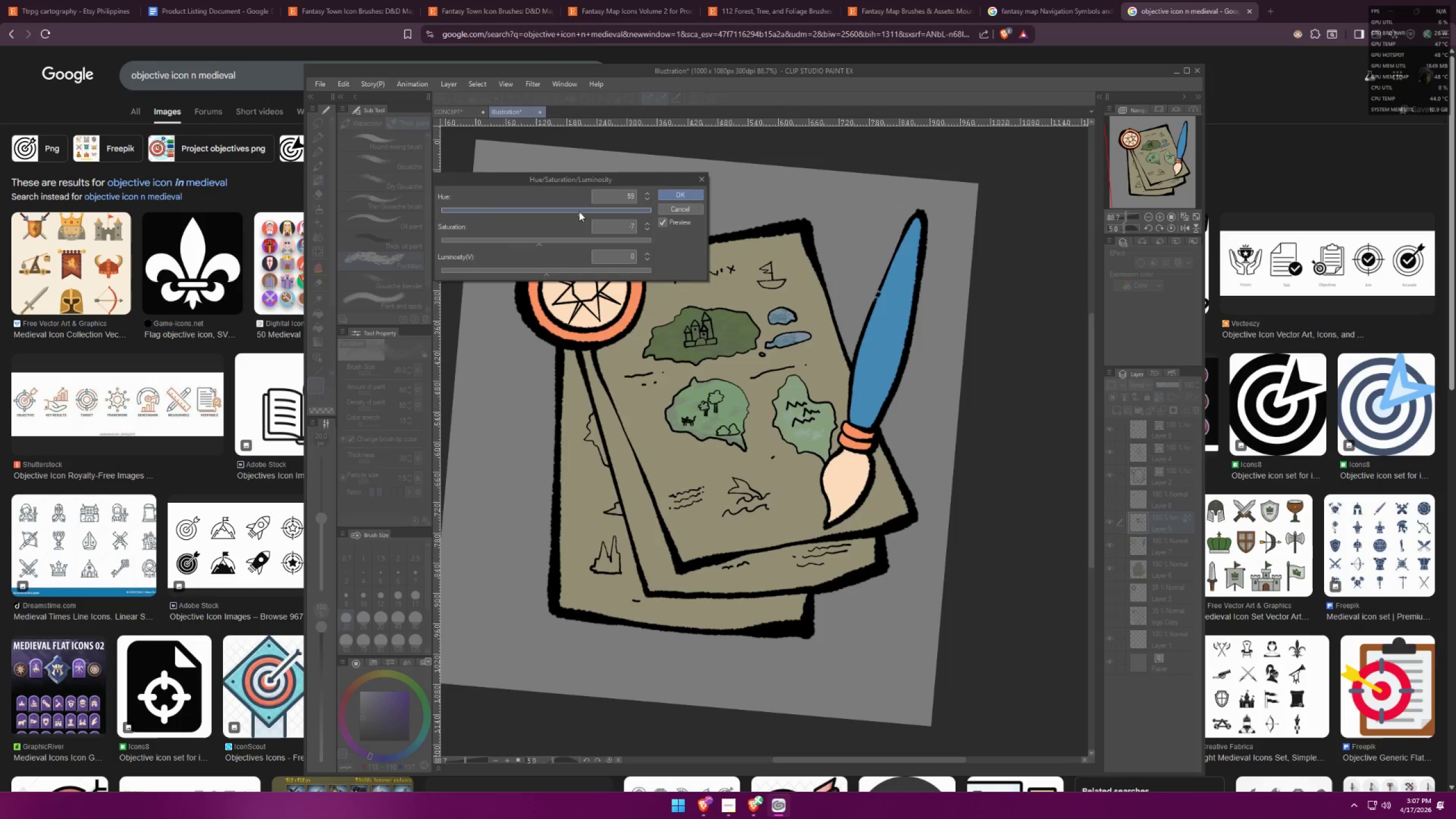 
left_click([565, 212])
 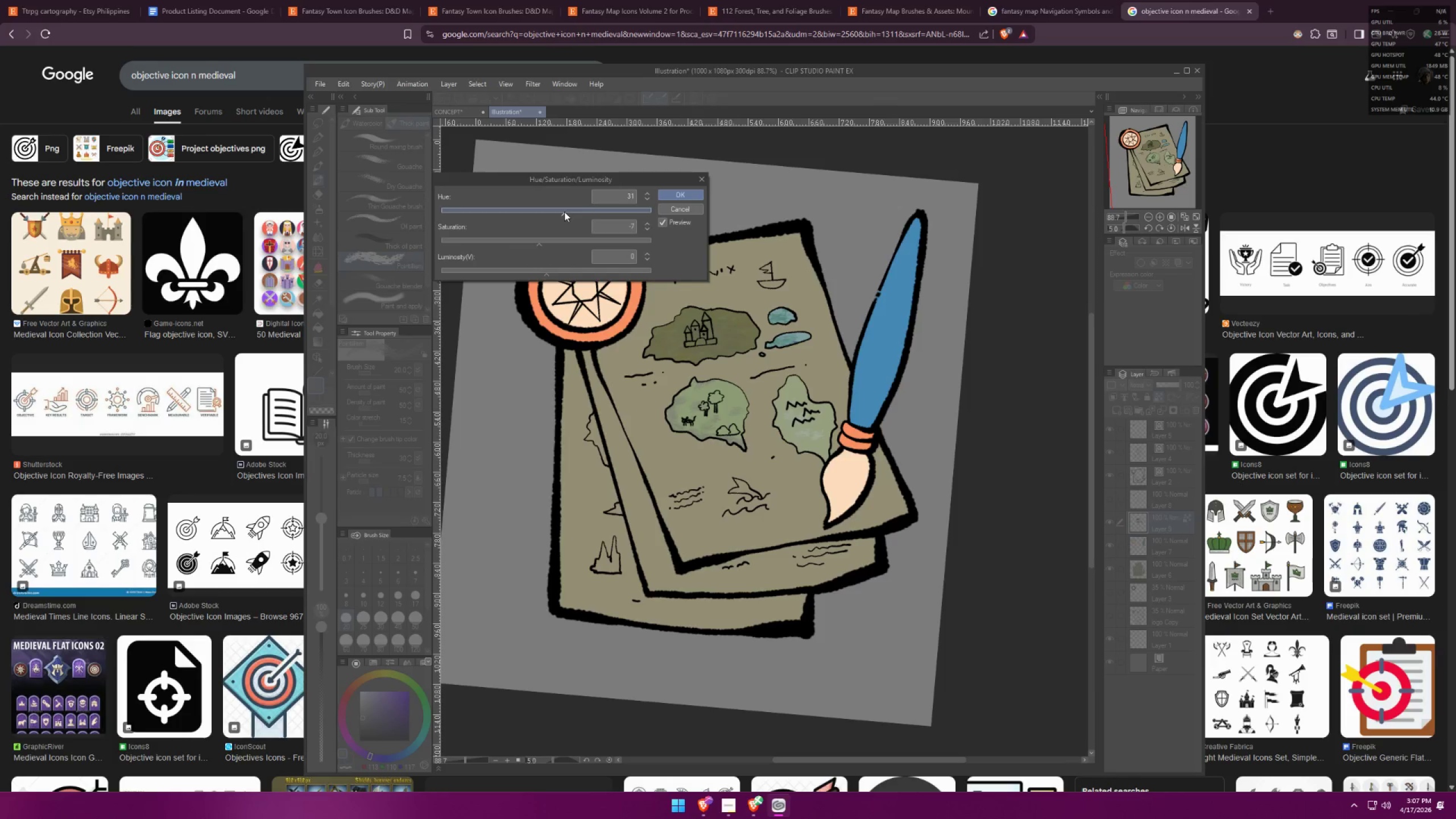 
left_click([572, 212])
 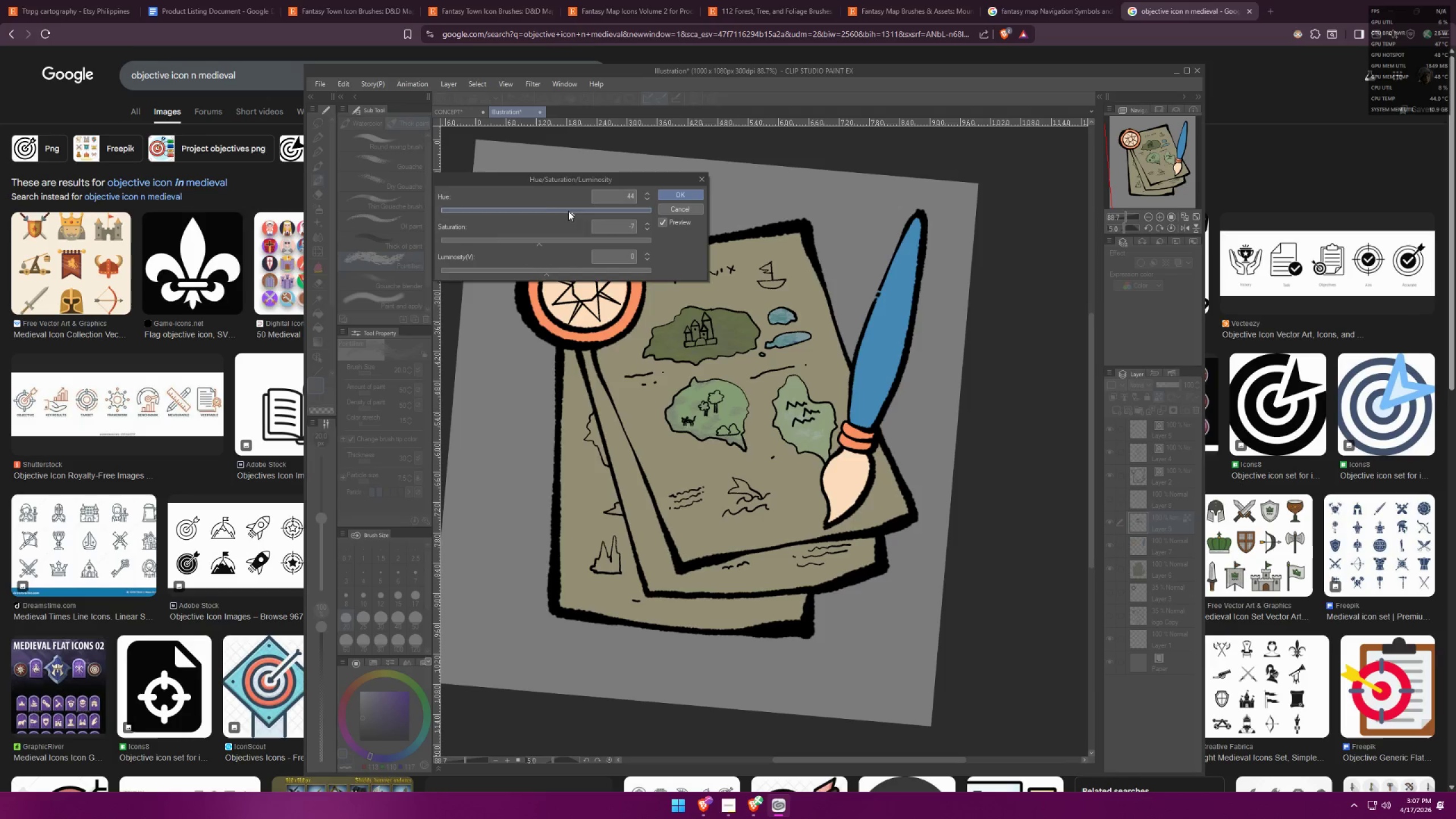 
left_click([556, 210])
 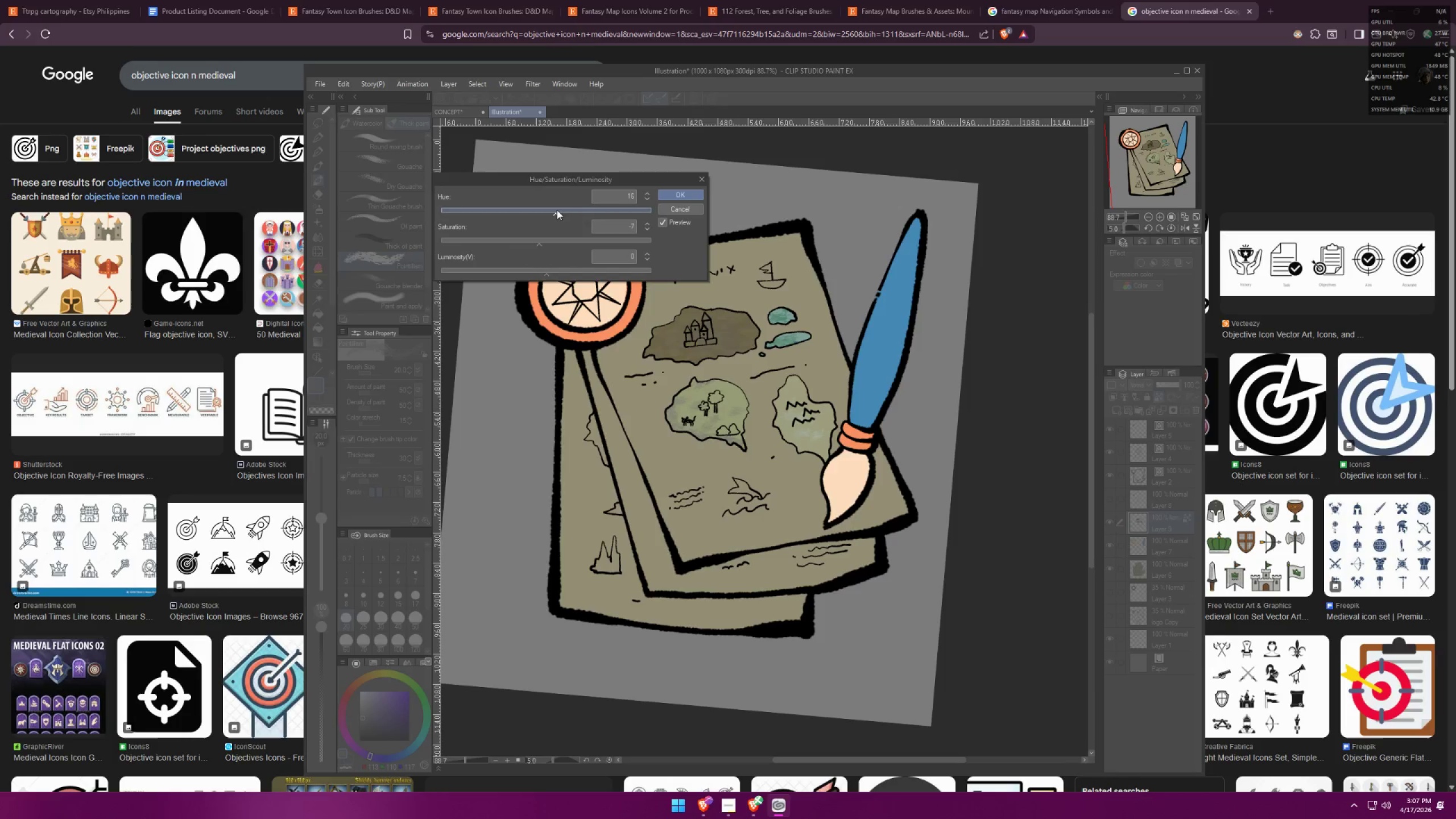 
left_click([560, 211])
 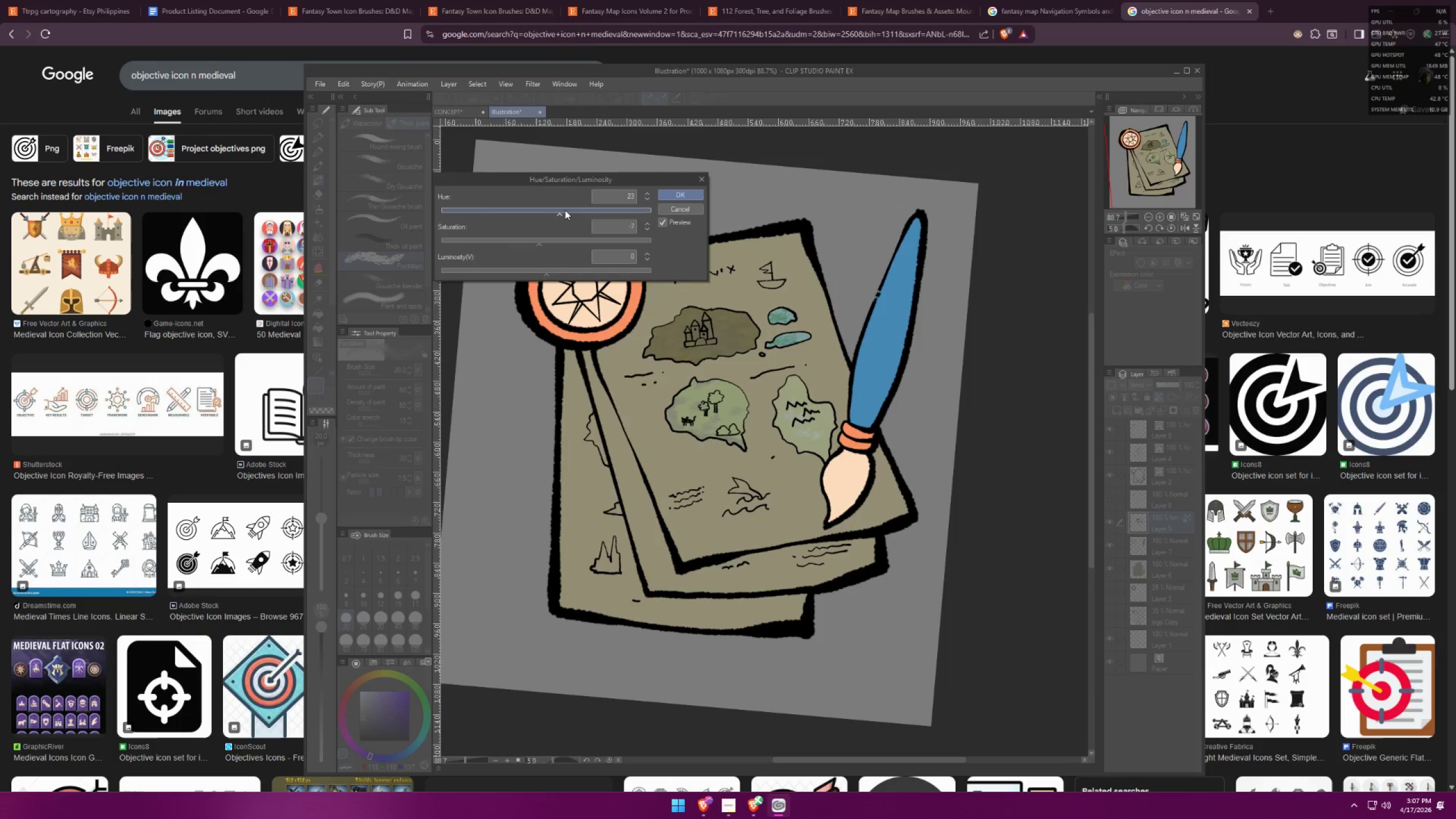 
left_click([565, 210])
 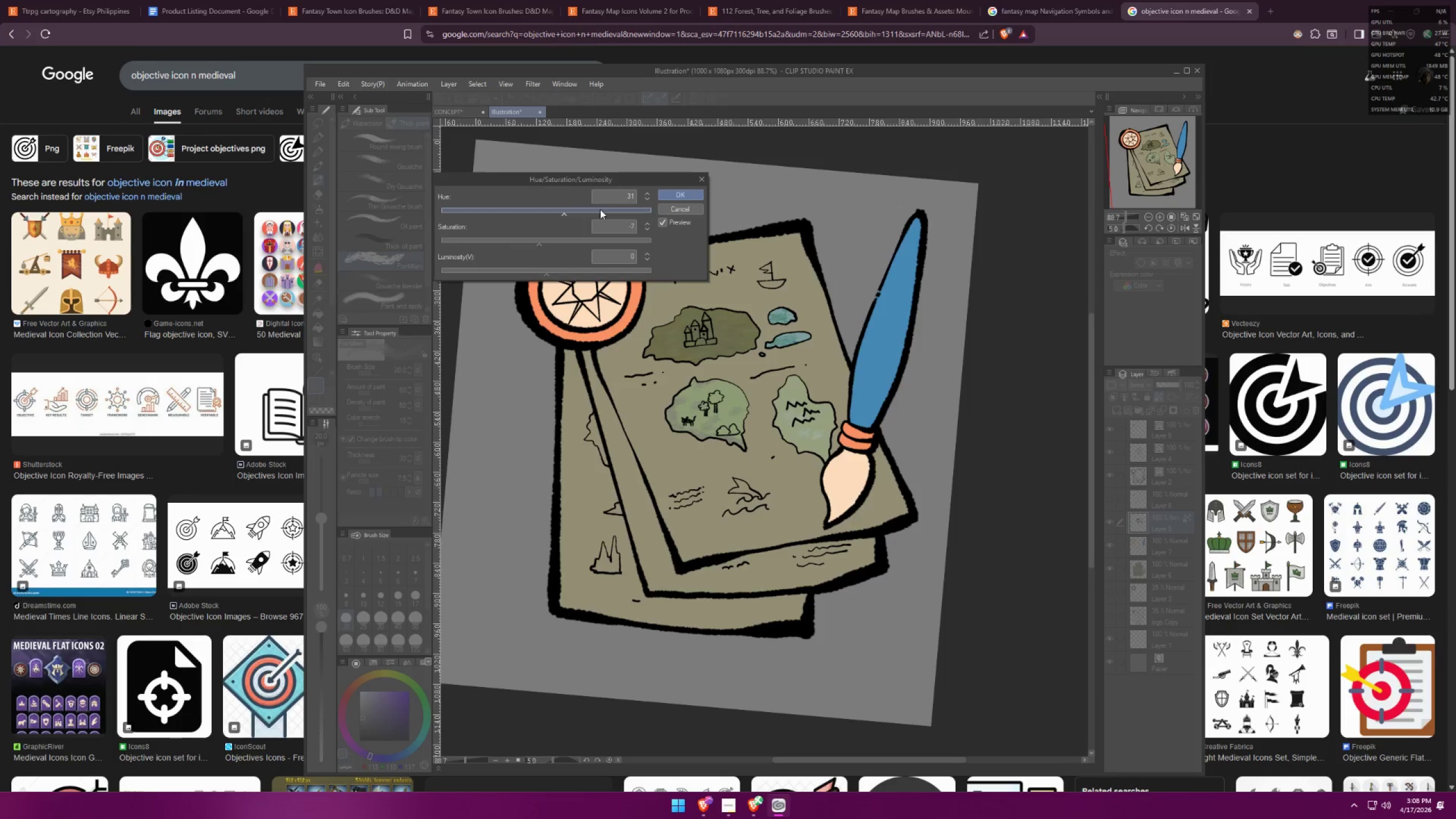 
left_click([675, 191])
 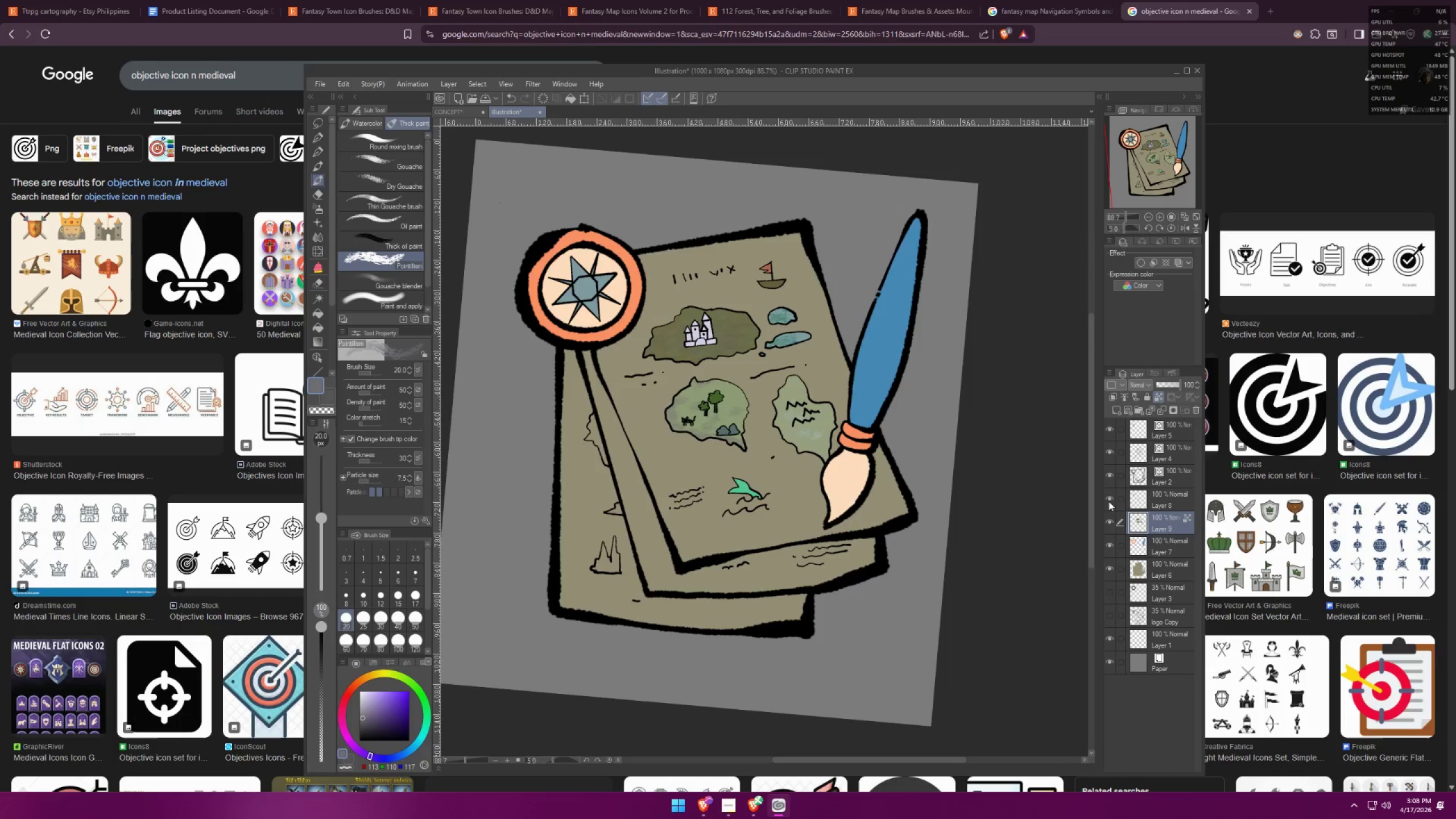 
type(ff)
 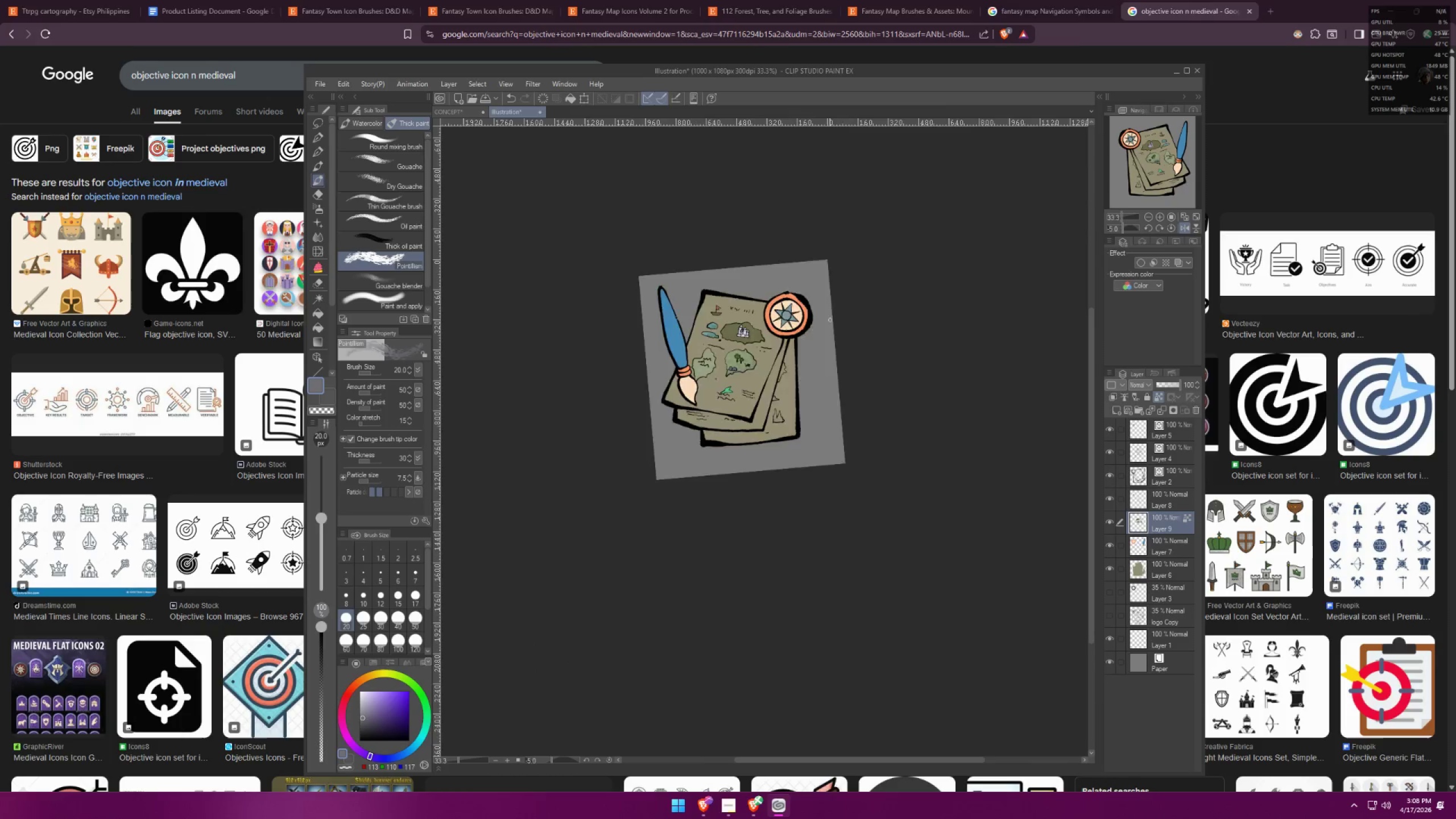 
scroll: coordinate [847, 322], scroll_direction: down, amount: 10.0
 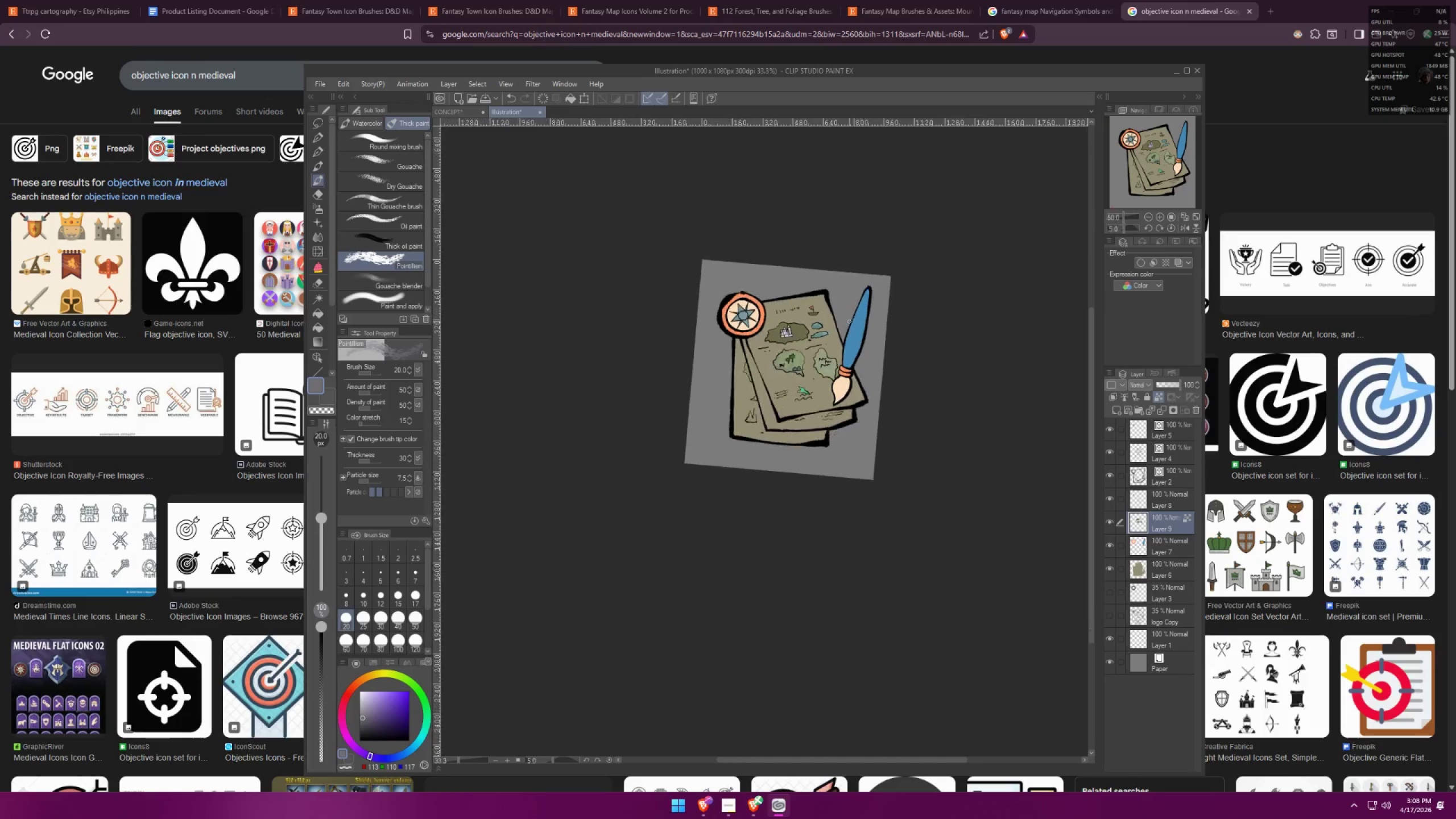 
key(Control+Z)
 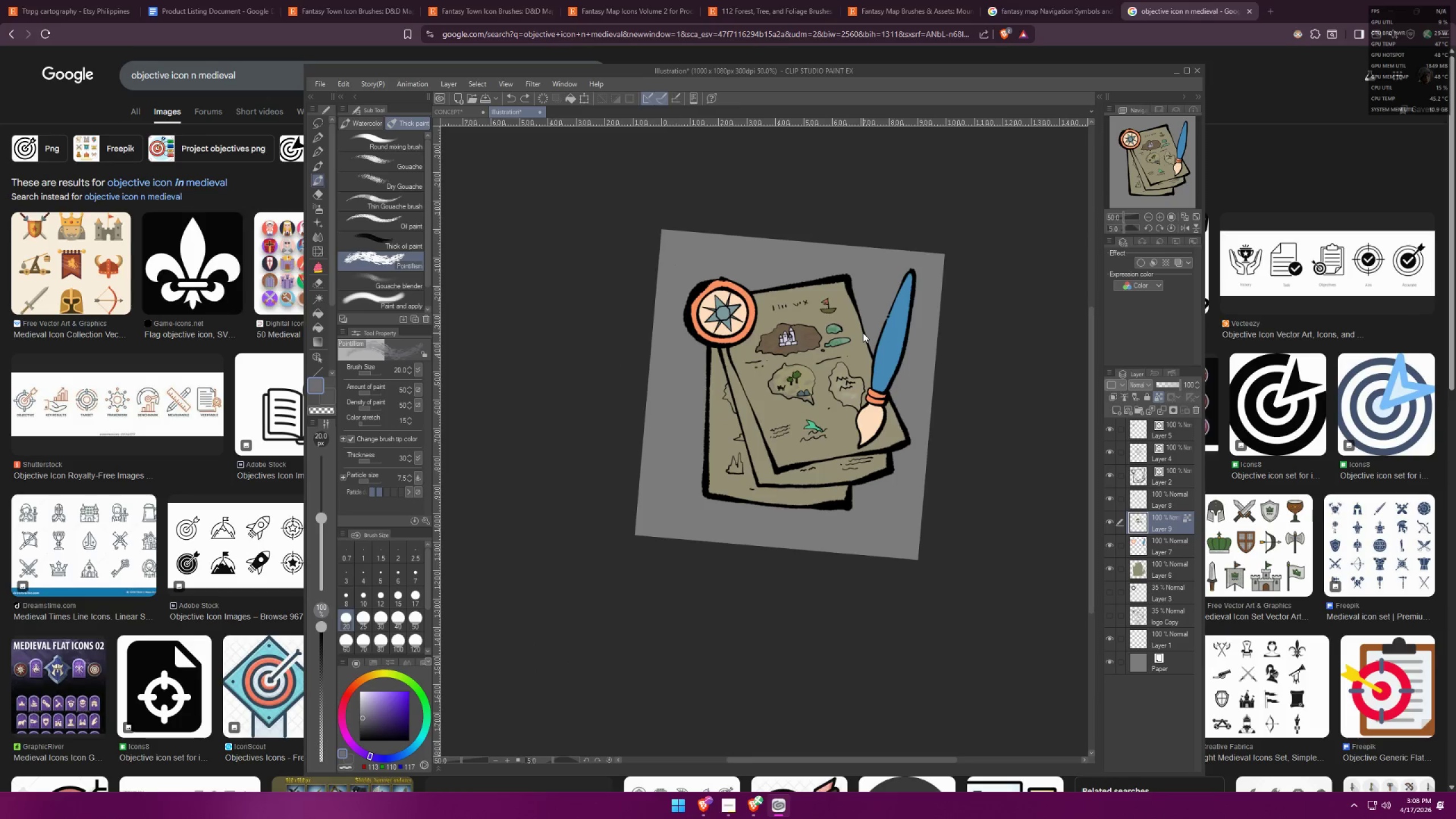 
scroll: coordinate [781, 321], scroll_direction: up, amount: 5.0
 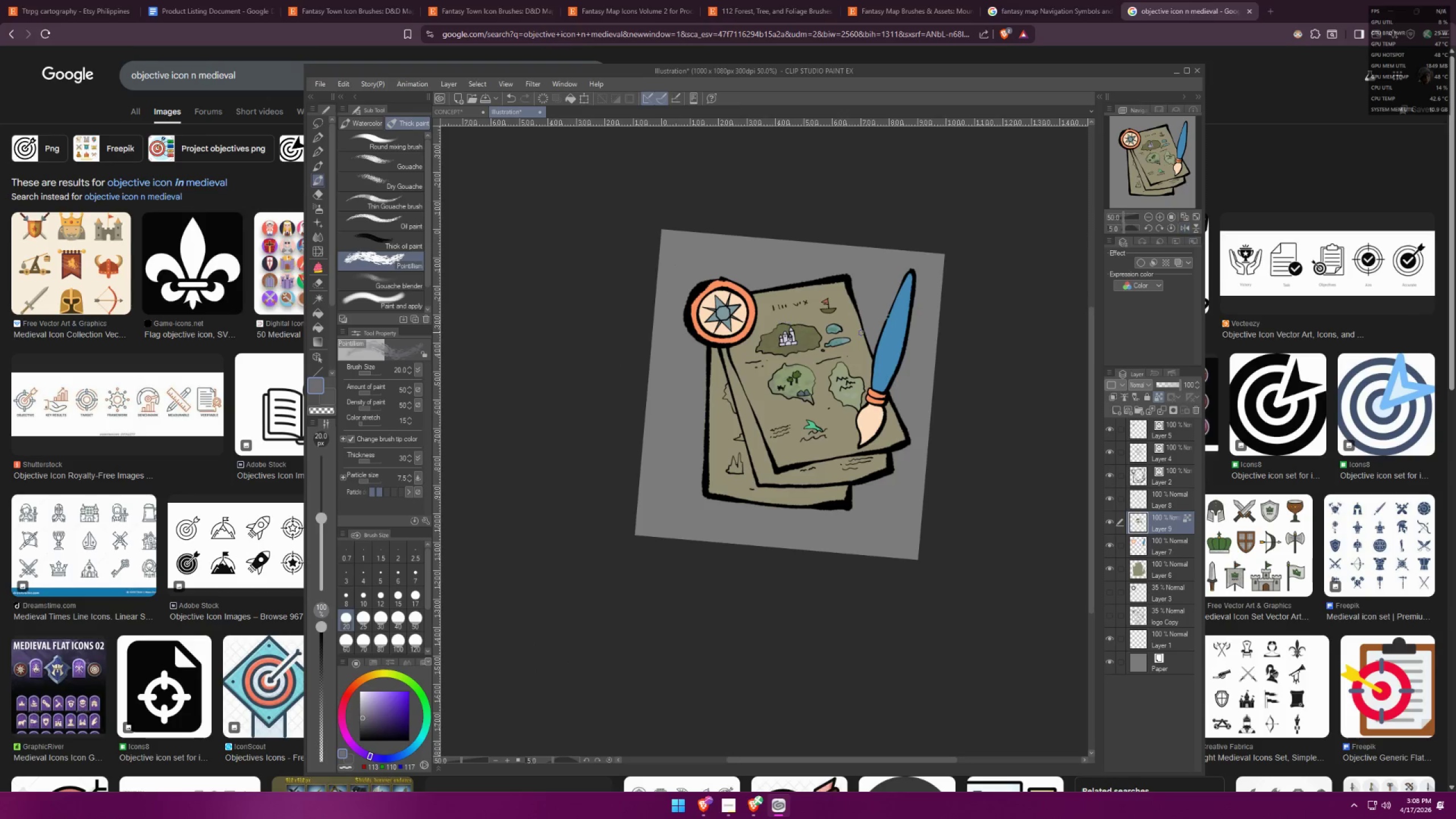 
key(Control+Shift+ShiftLeft)
 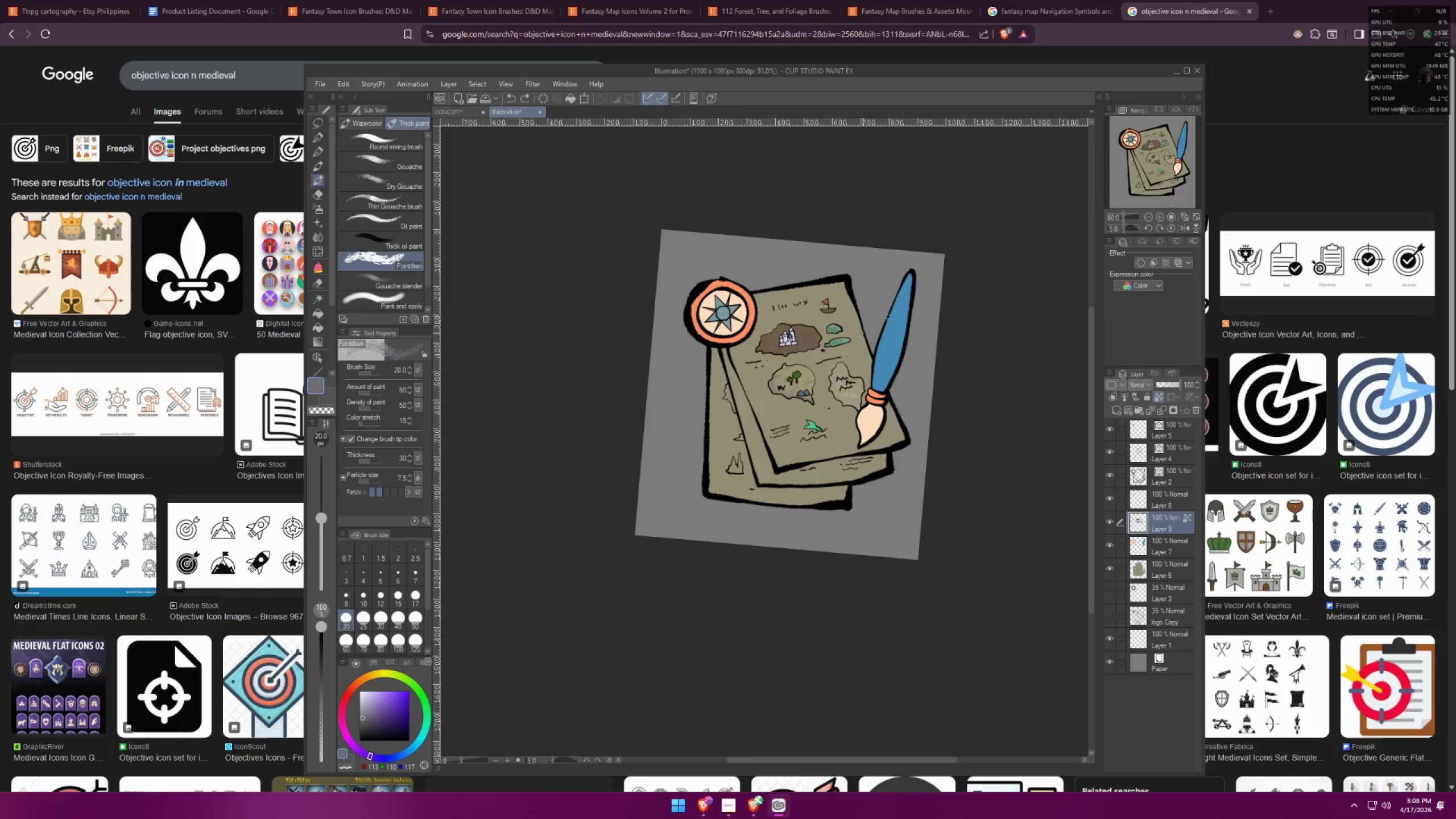 
key(Control+Shift+Z)
 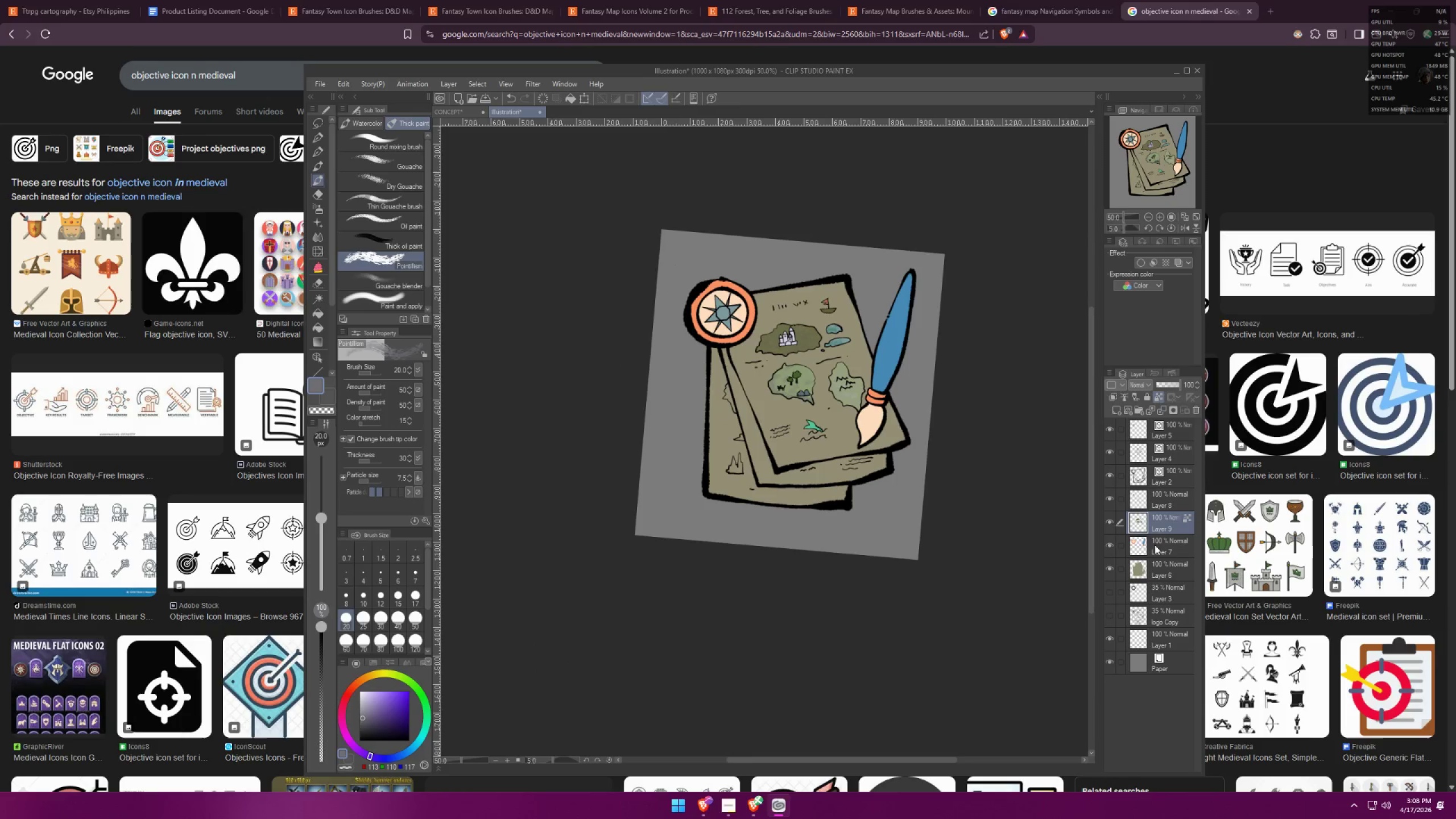 
hold_key(key=ControlLeft, duration=0.57)
 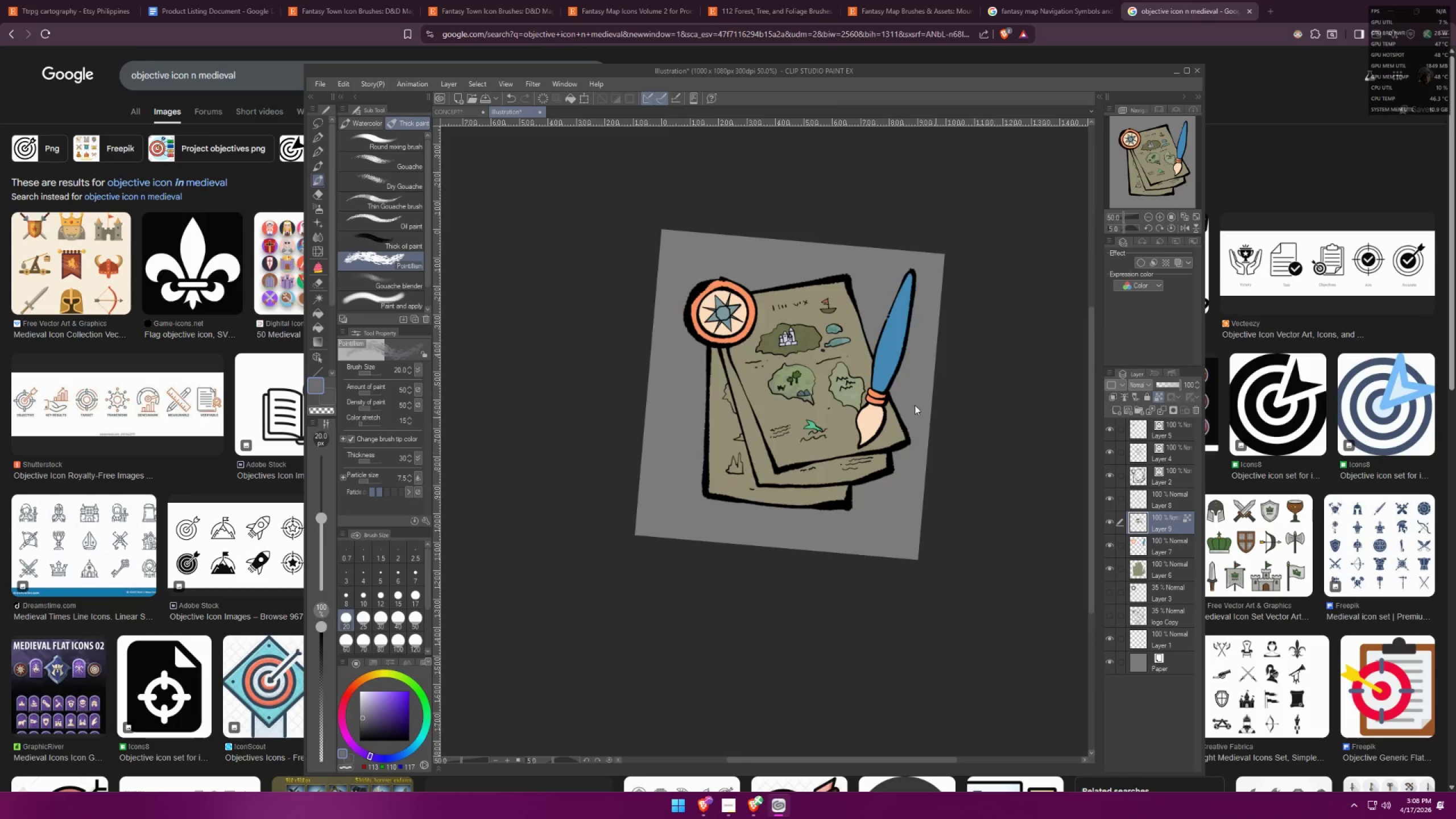 
scroll: coordinate [870, 377], scroll_direction: up, amount: 7.0
 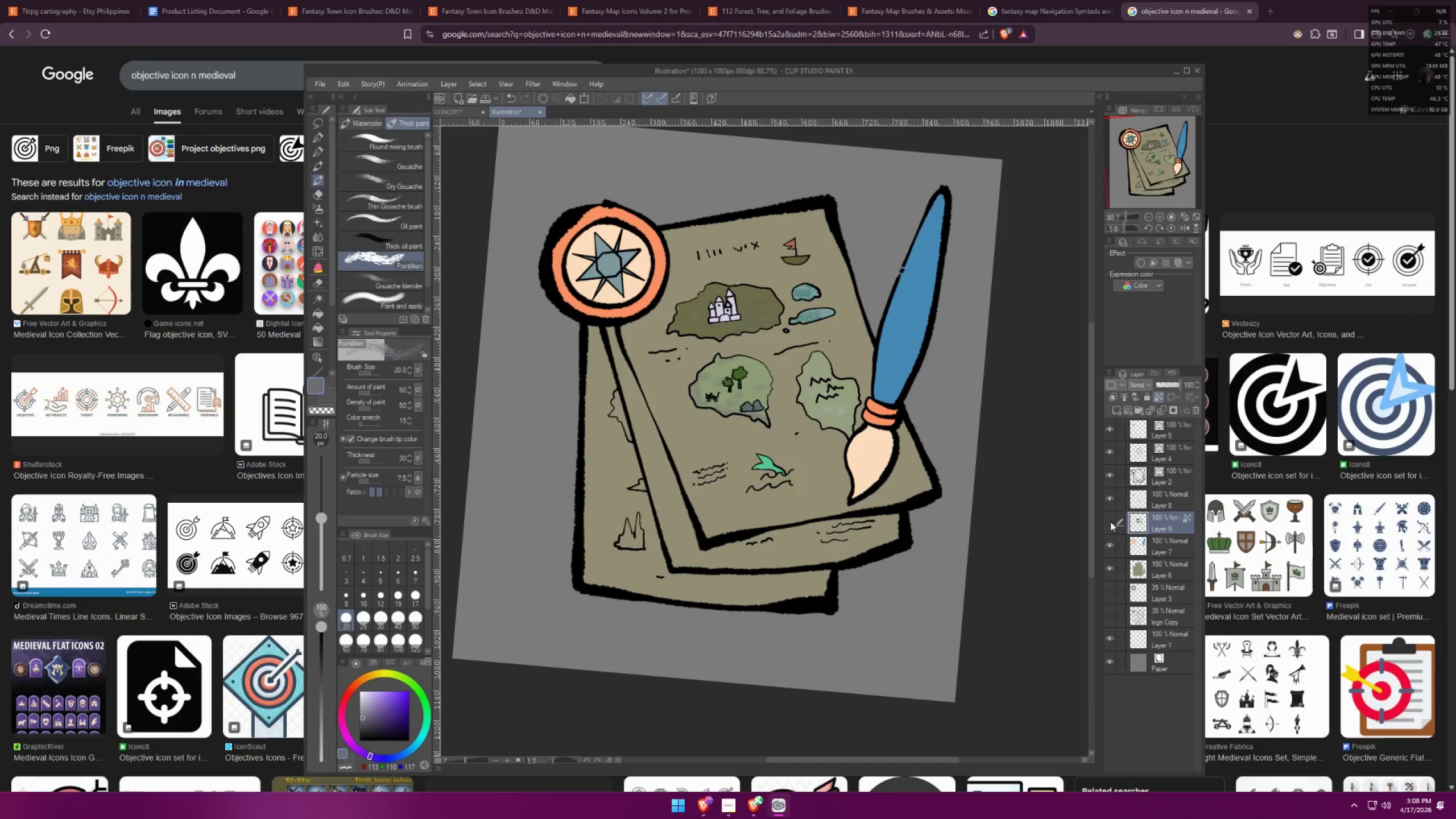 
double_click([1110, 522])
 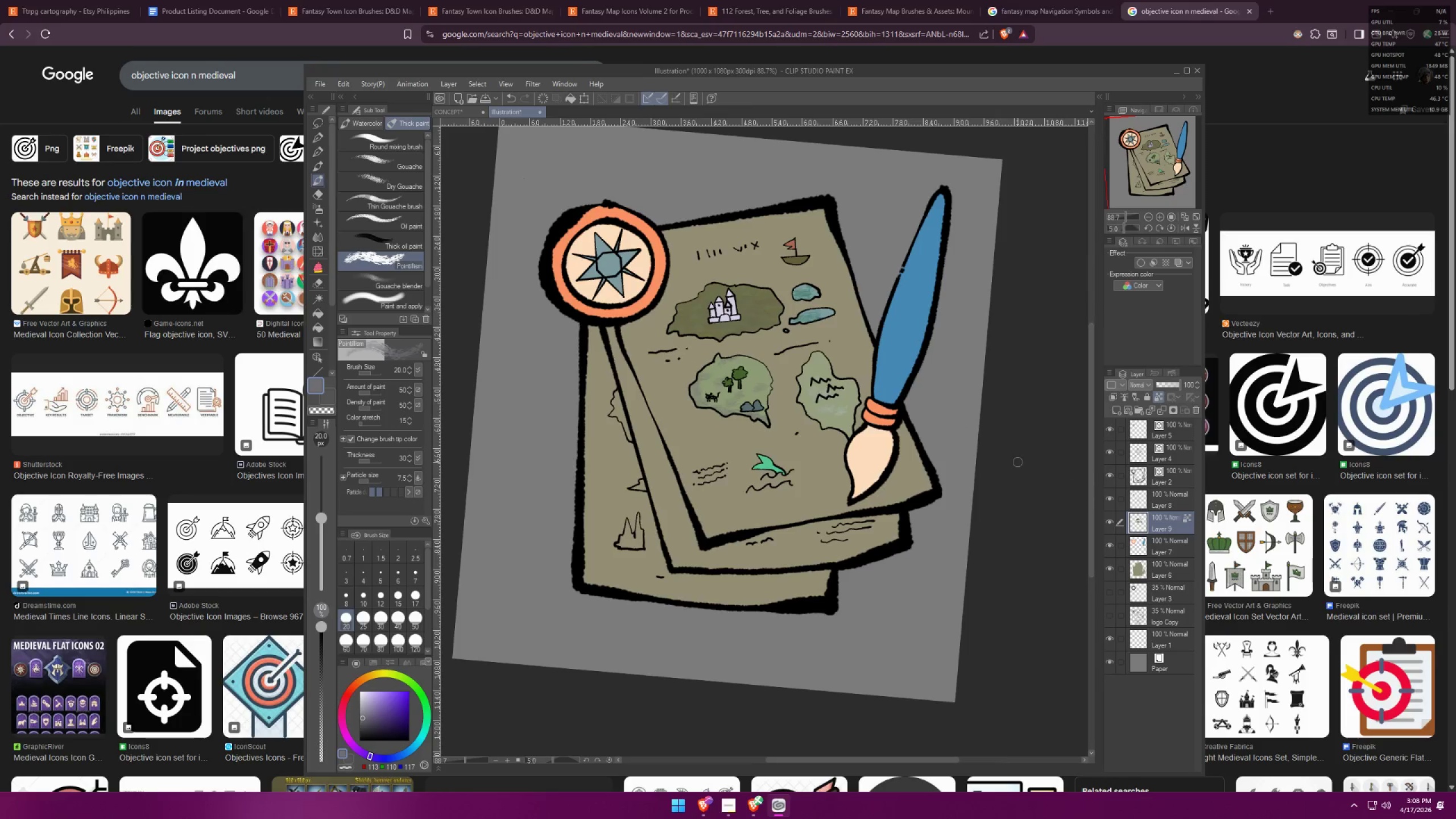 
scroll: coordinate [837, 364], scroll_direction: up, amount: 6.0
 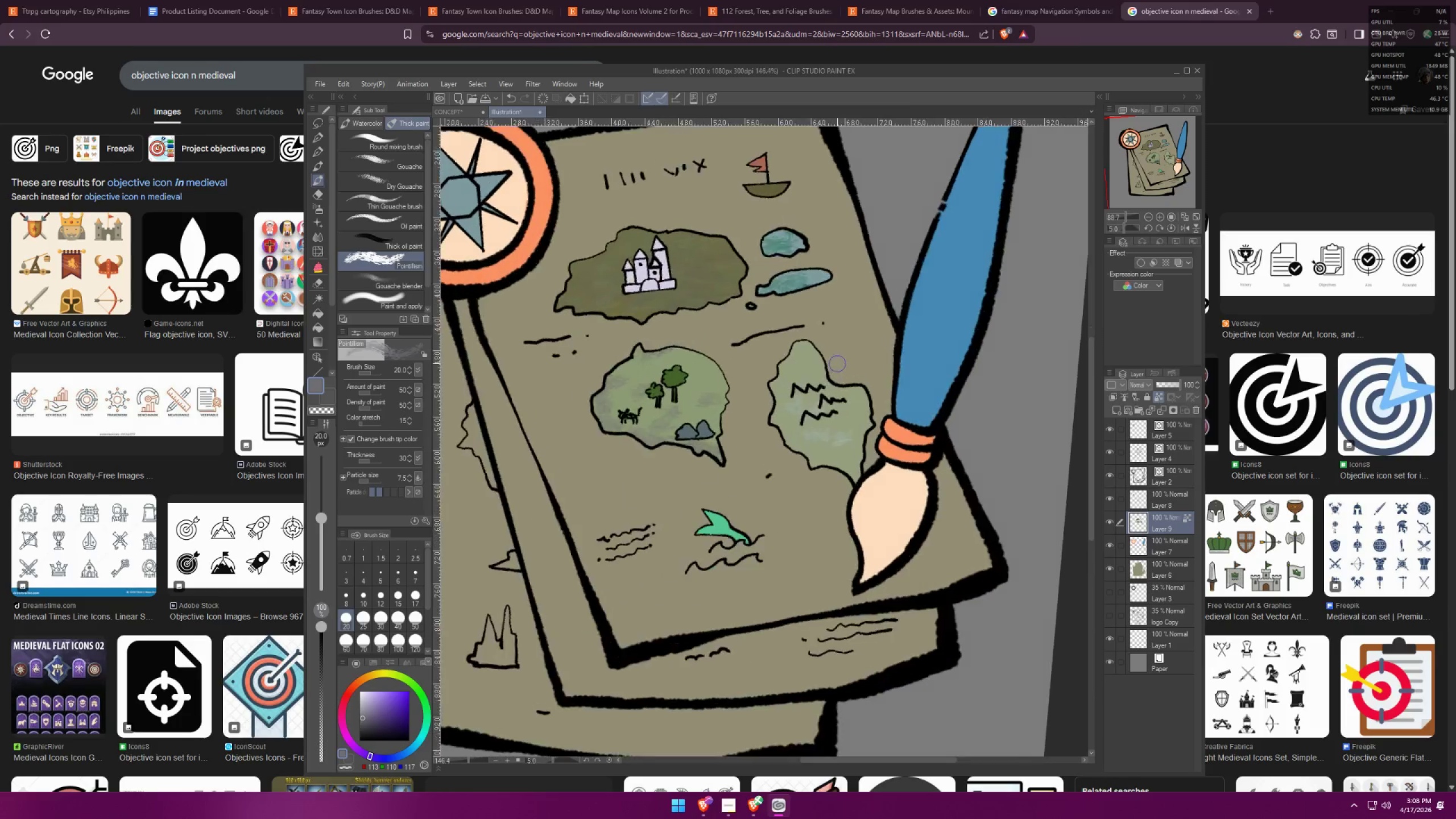 
key(Control+U)
 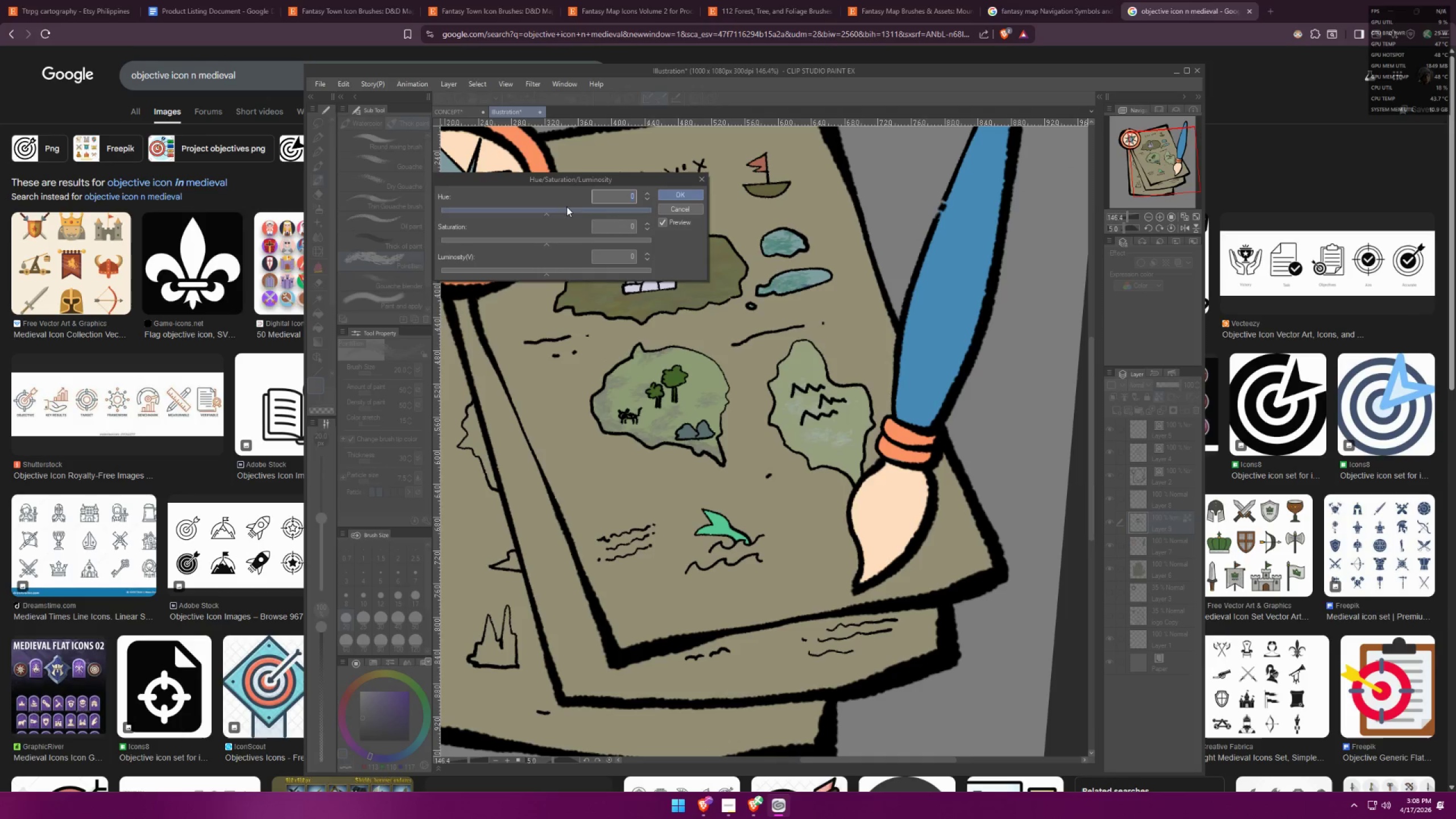 
left_click([567, 210])
 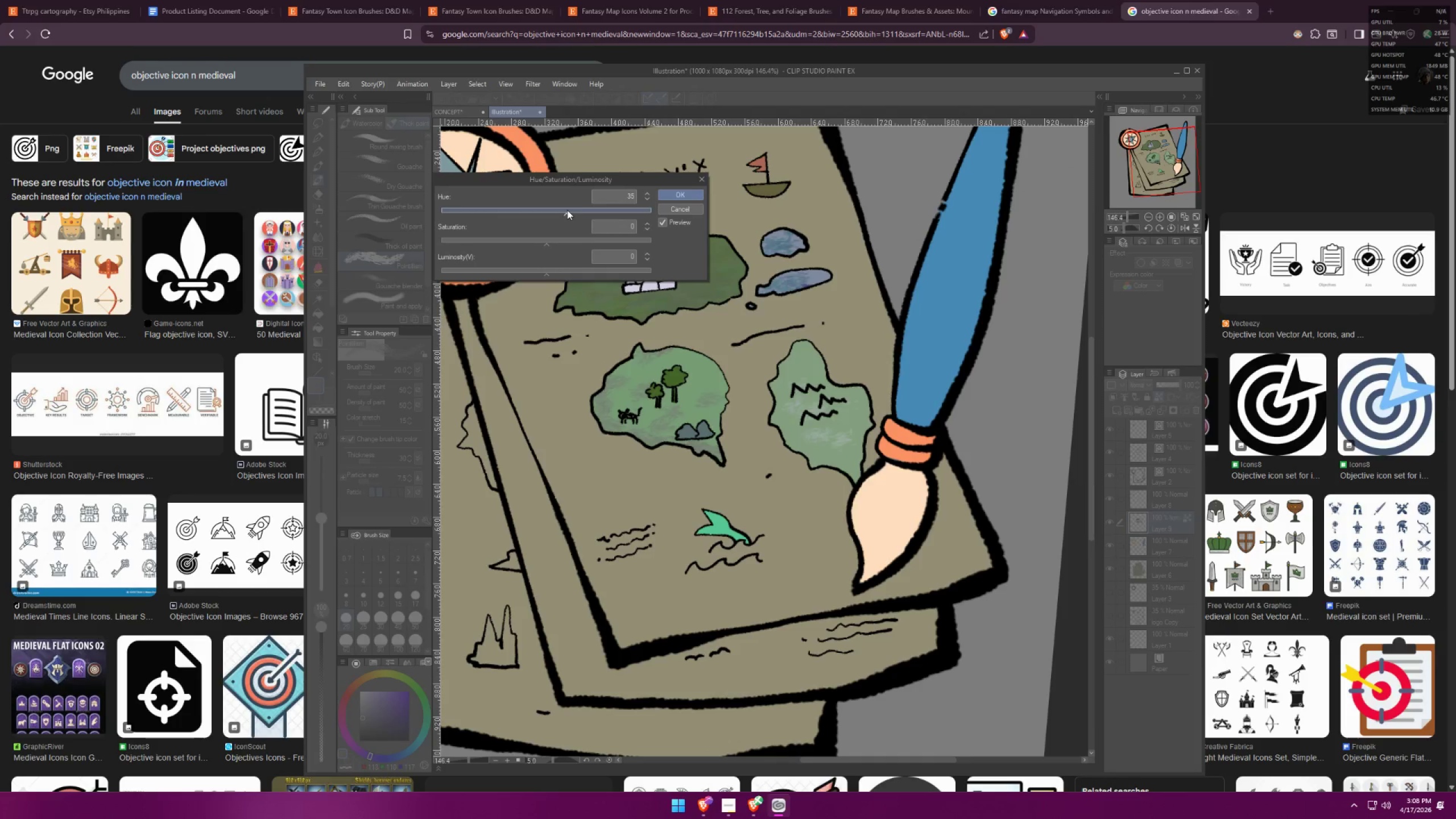 
left_click([581, 208])
 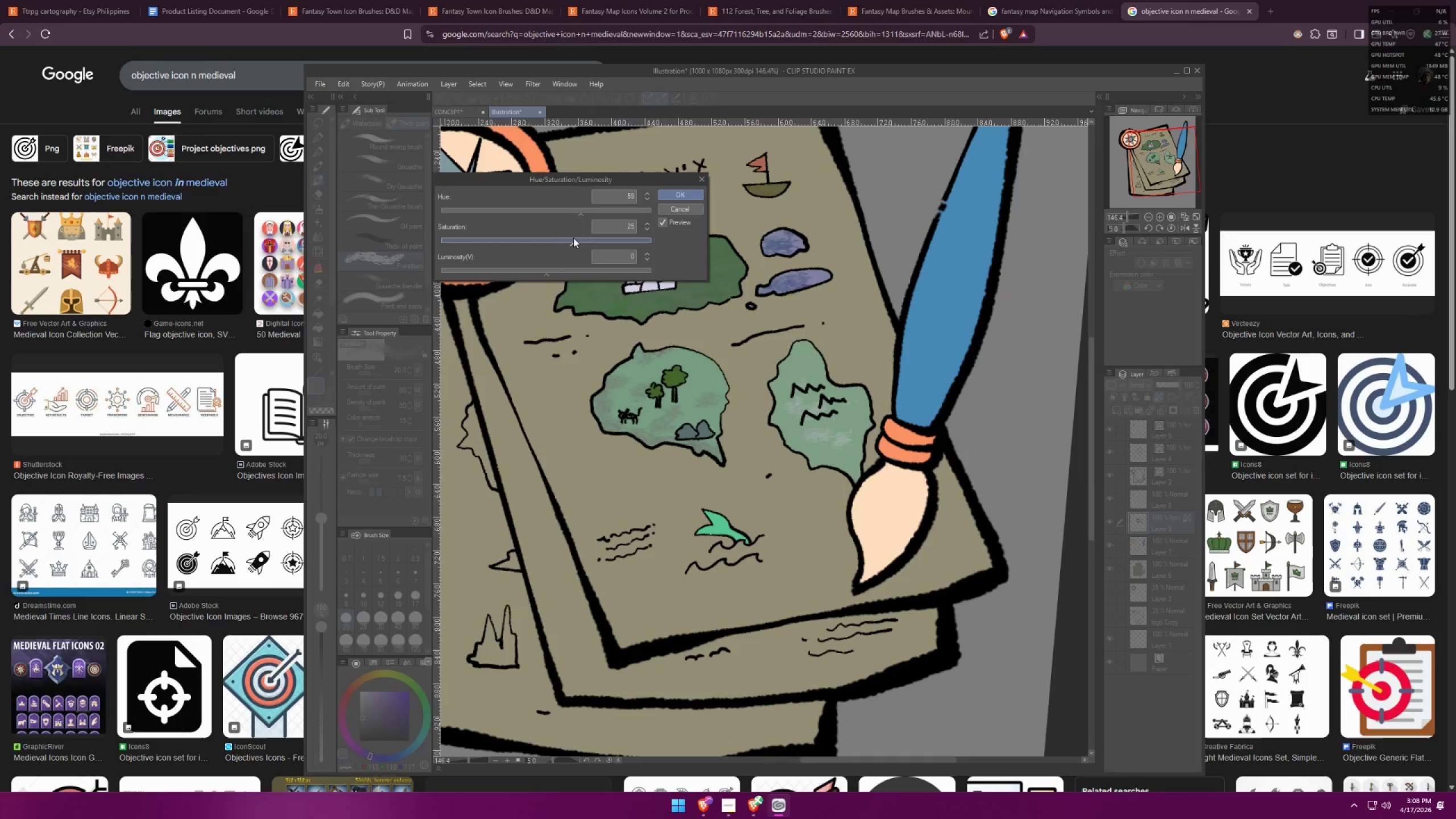 
left_click([566, 239])
 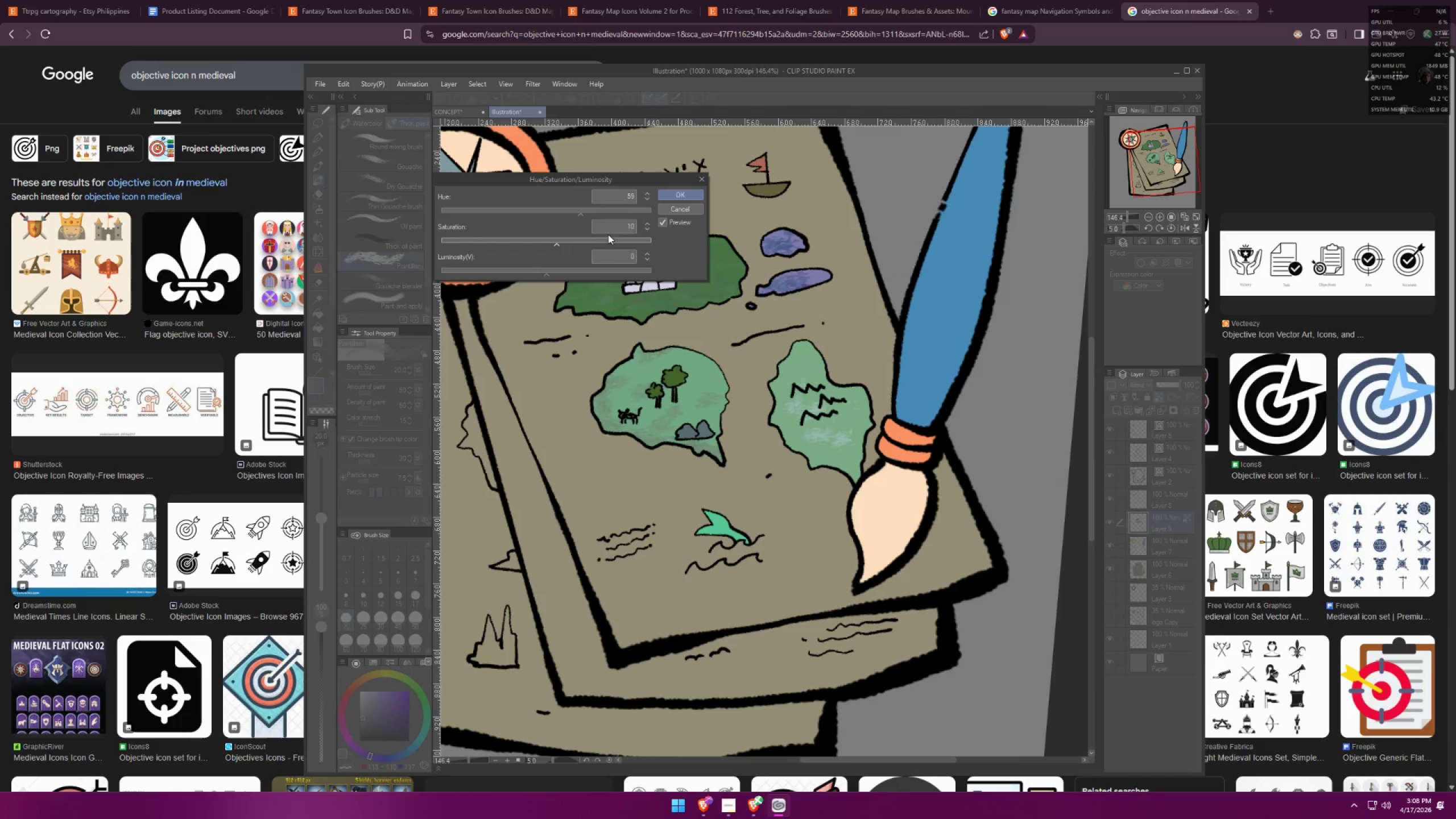 
left_click([599, 209])
 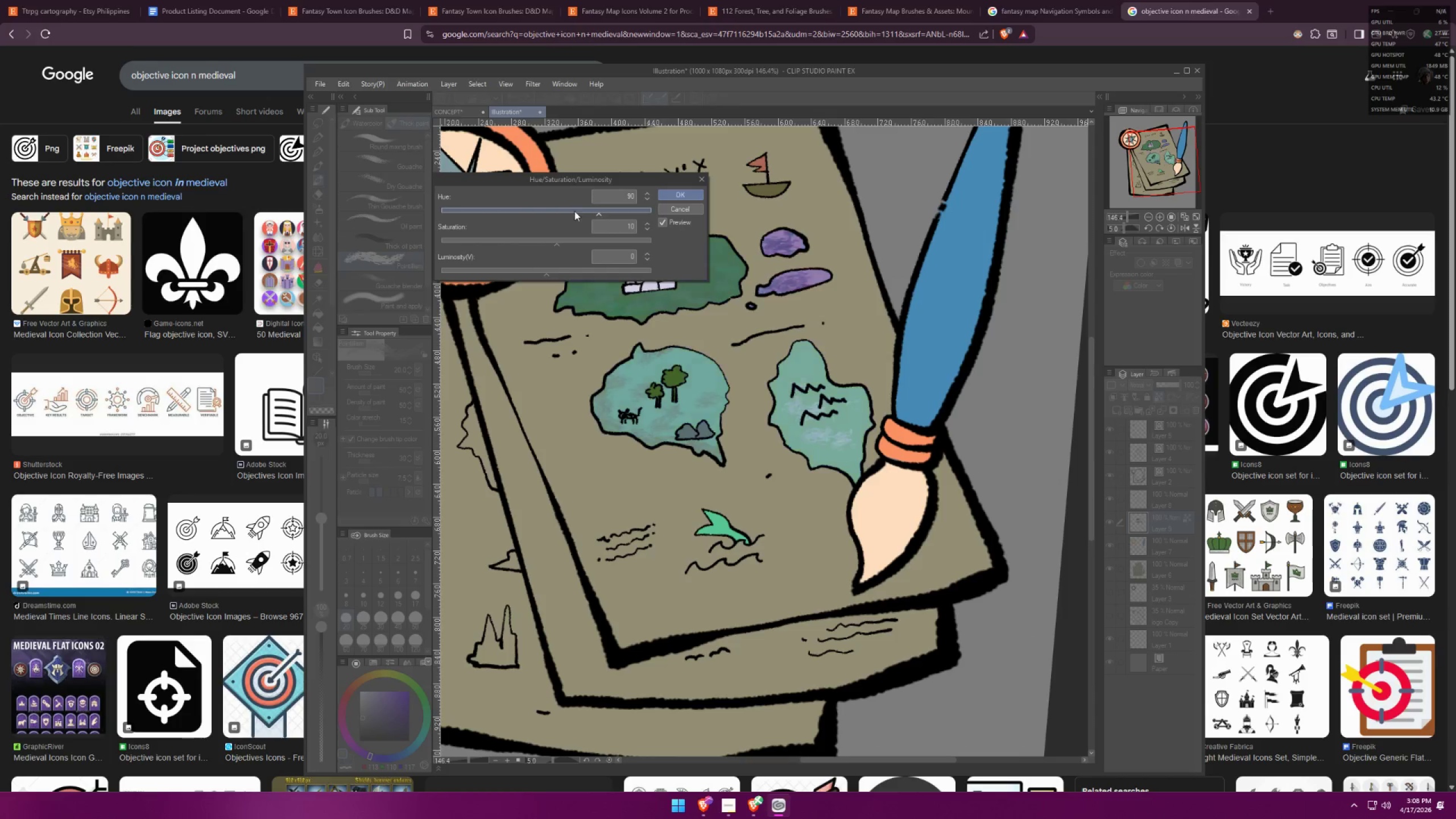 
left_click_drag(start_coordinate=[528, 210], to_coordinate=[524, 213])
 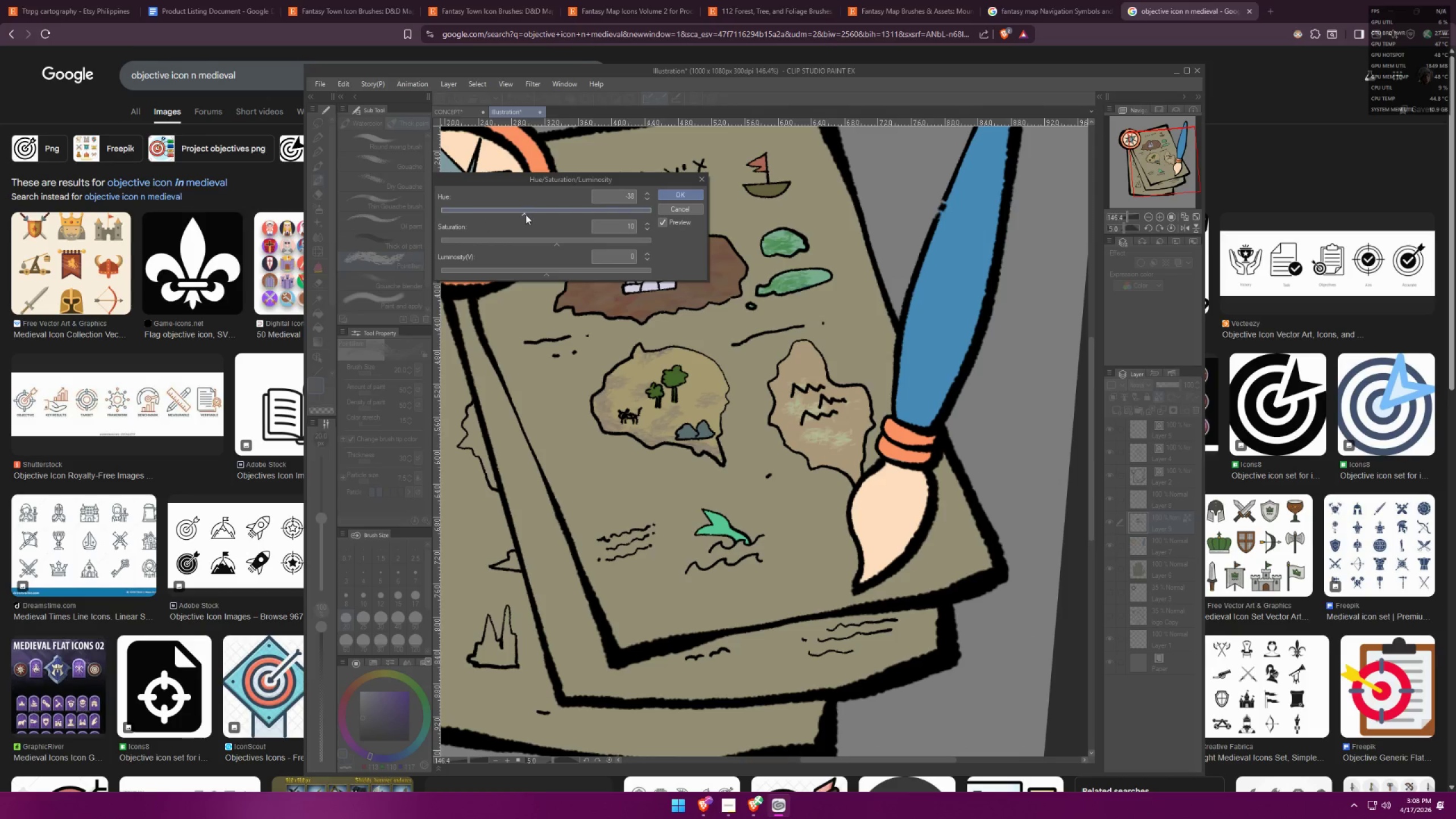 
left_click([474, 224])
 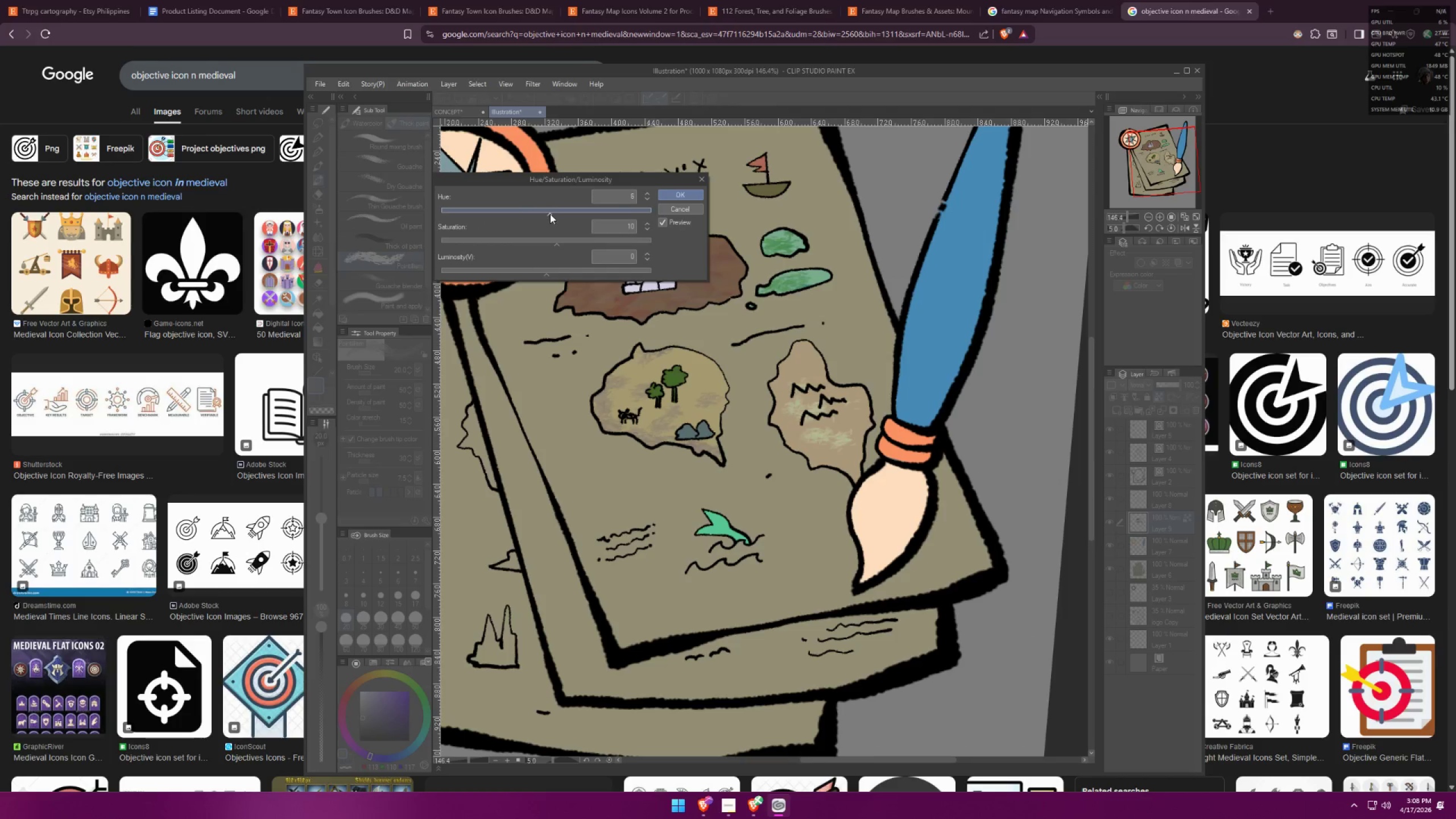 
double_click([570, 207])
 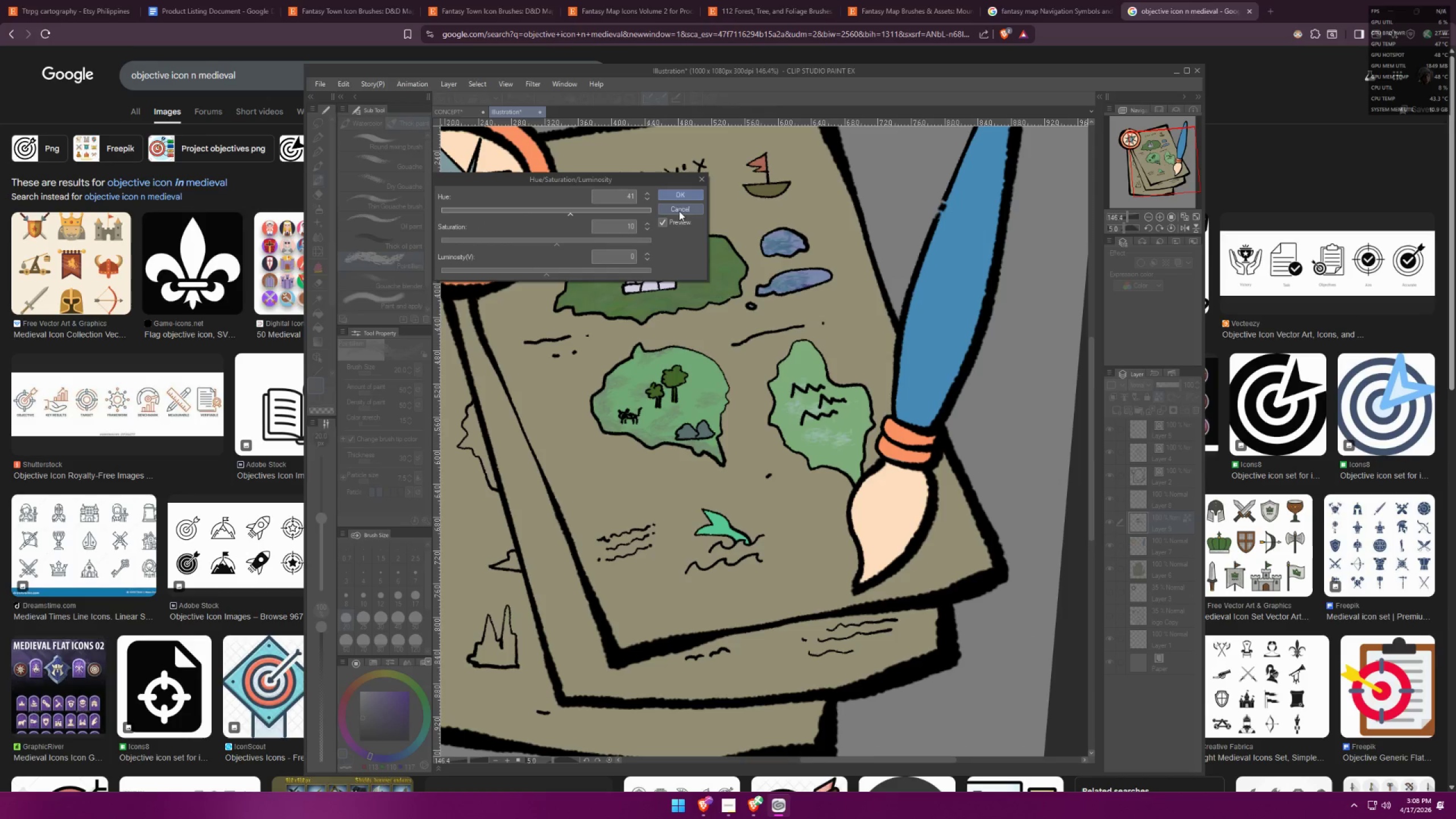 
left_click([650, 199])
 